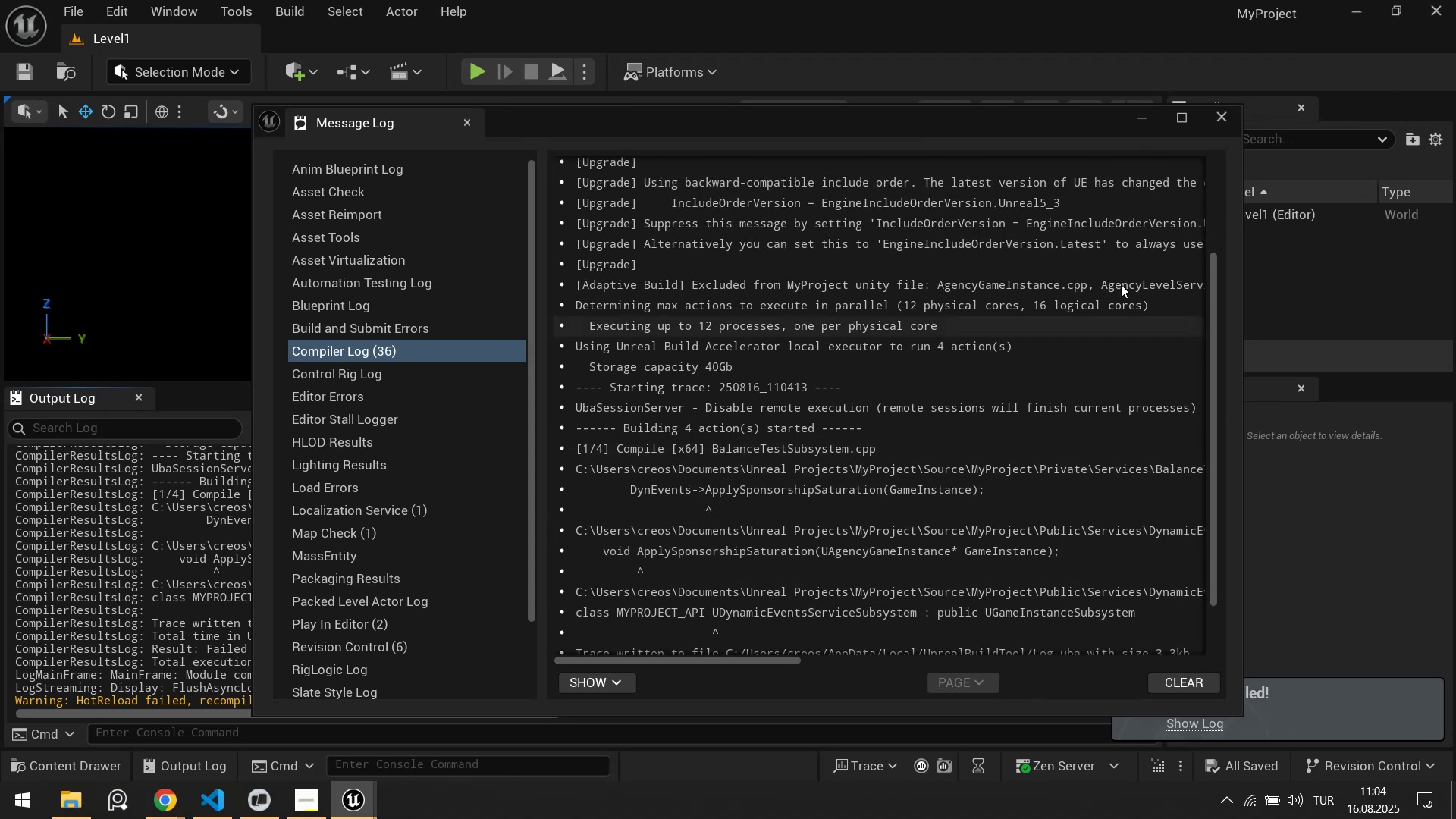 
scroll: coordinate [902, 482], scroll_direction: down, amount: 1.0
 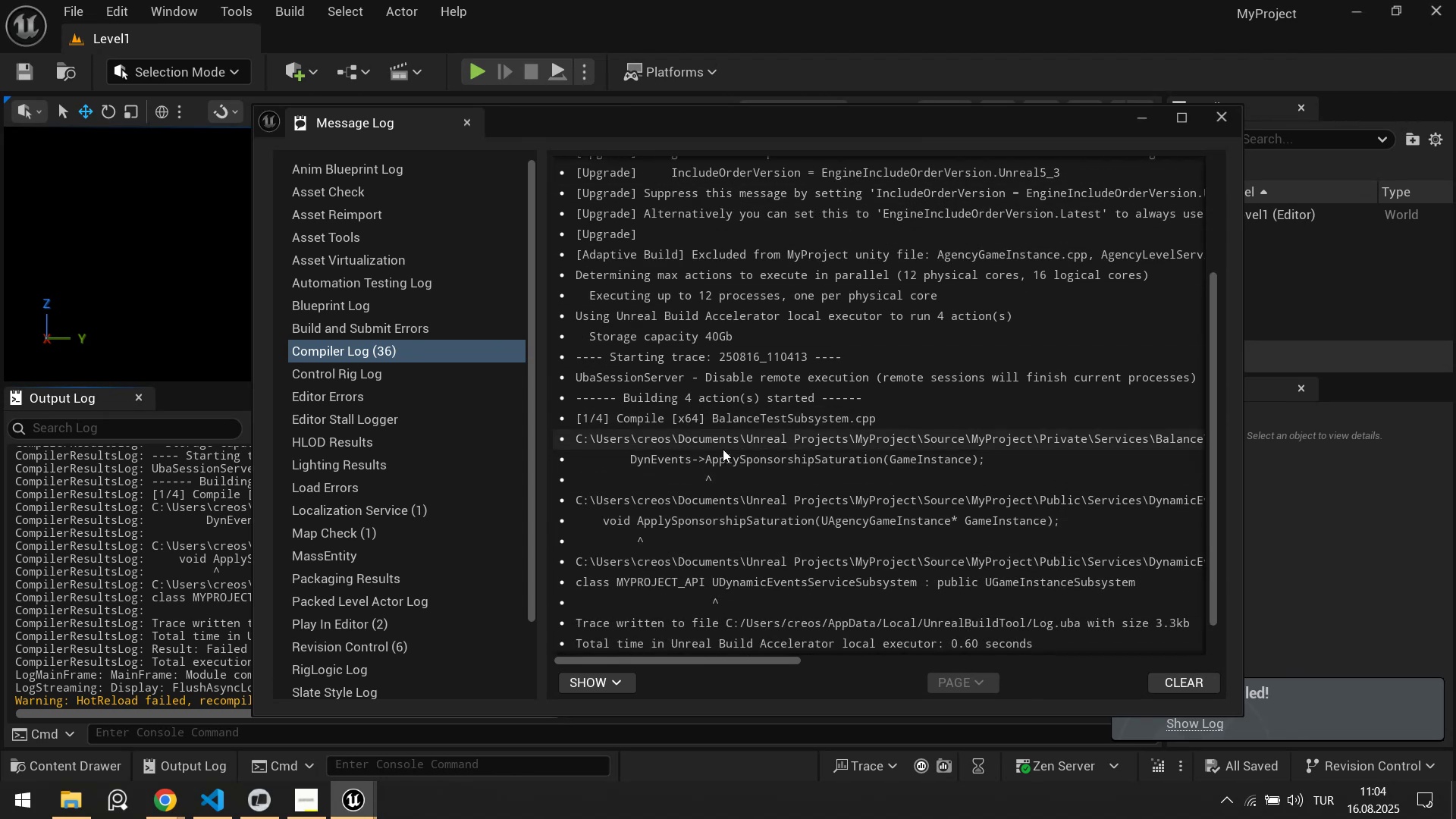 
left_click_drag(start_coordinate=[716, 444], to_coordinate=[795, 472])
 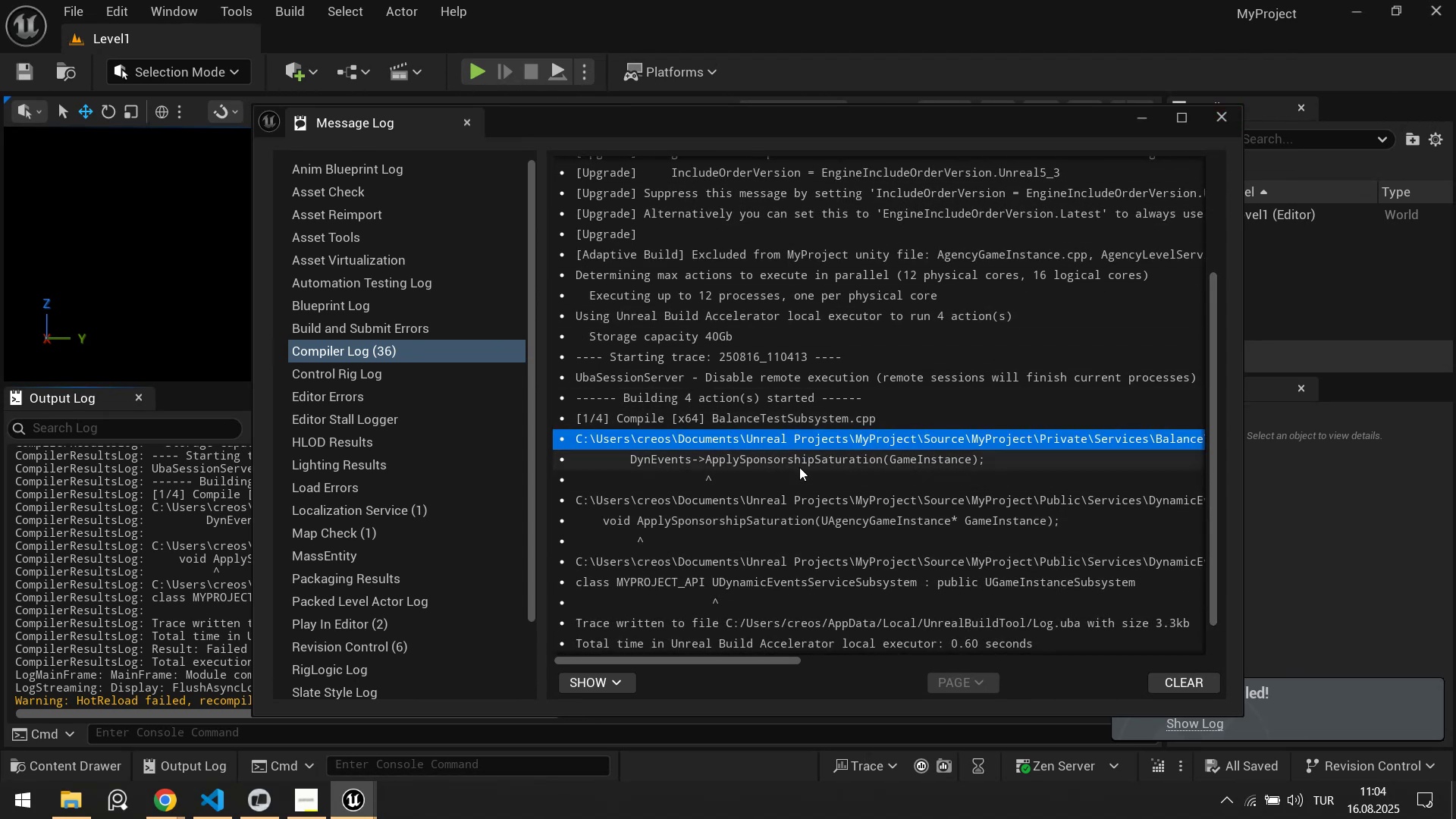 
key(Control+C)
 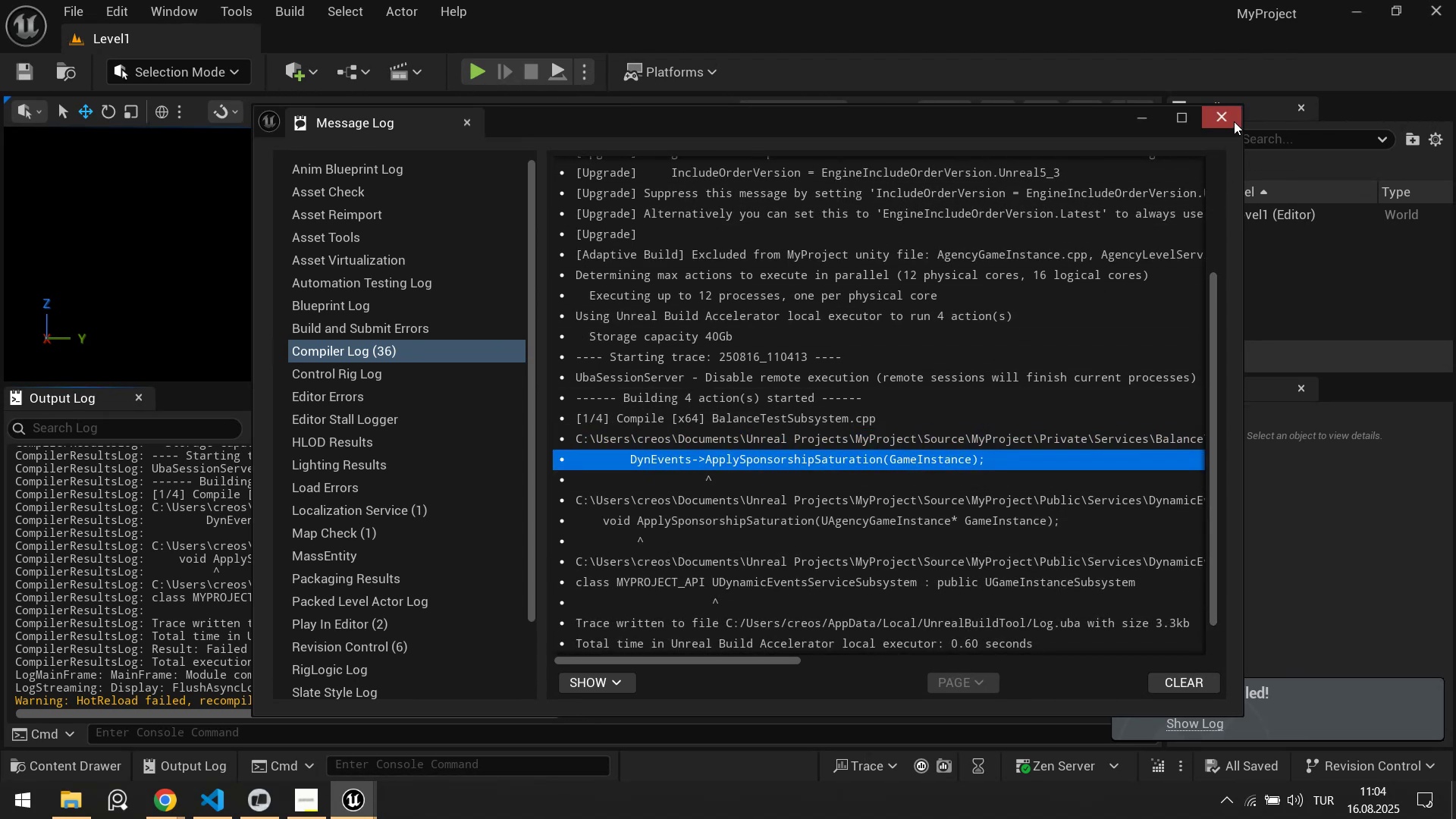 
left_click([1234, 121])
 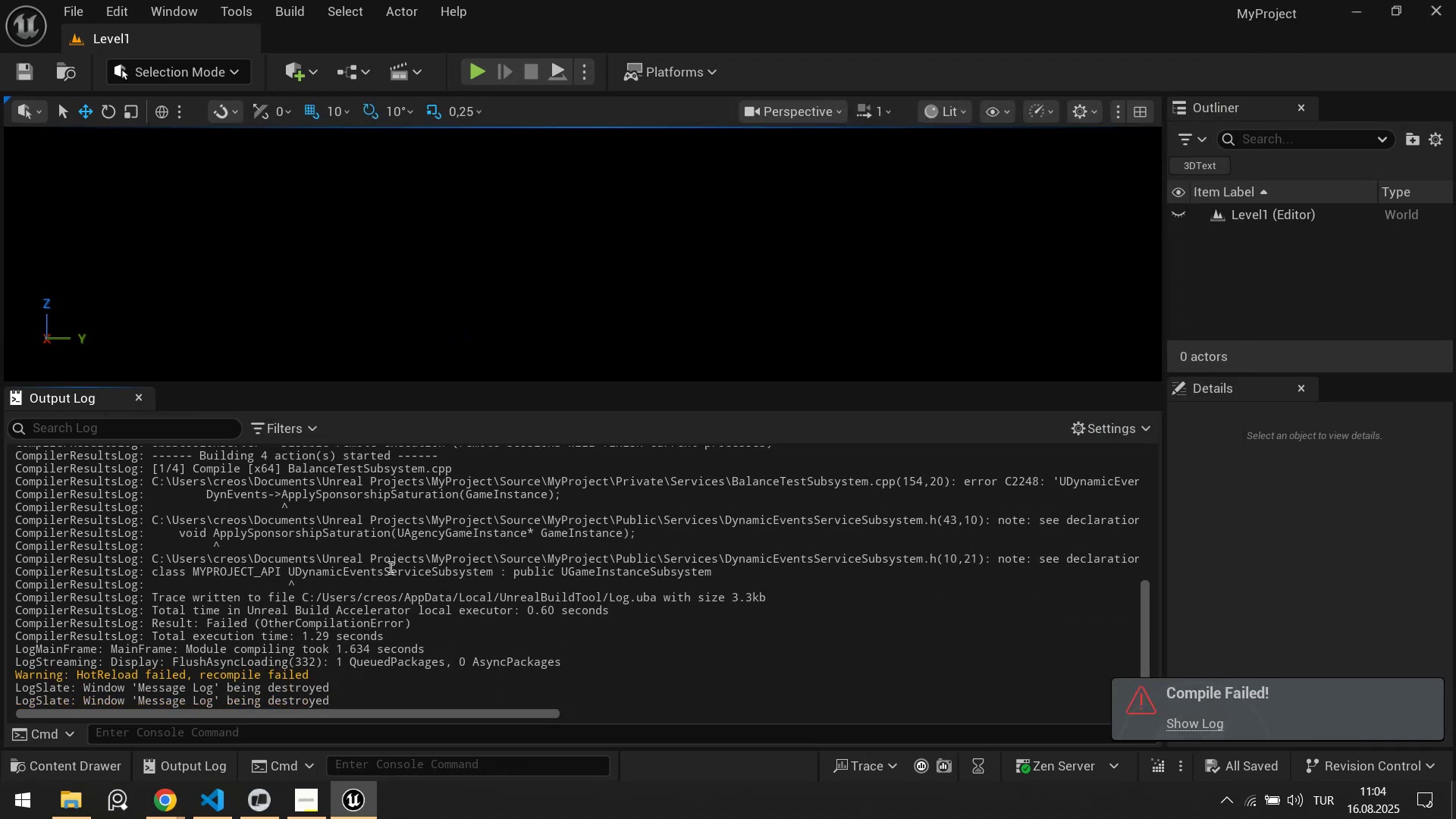 
double_click([368, 571])
 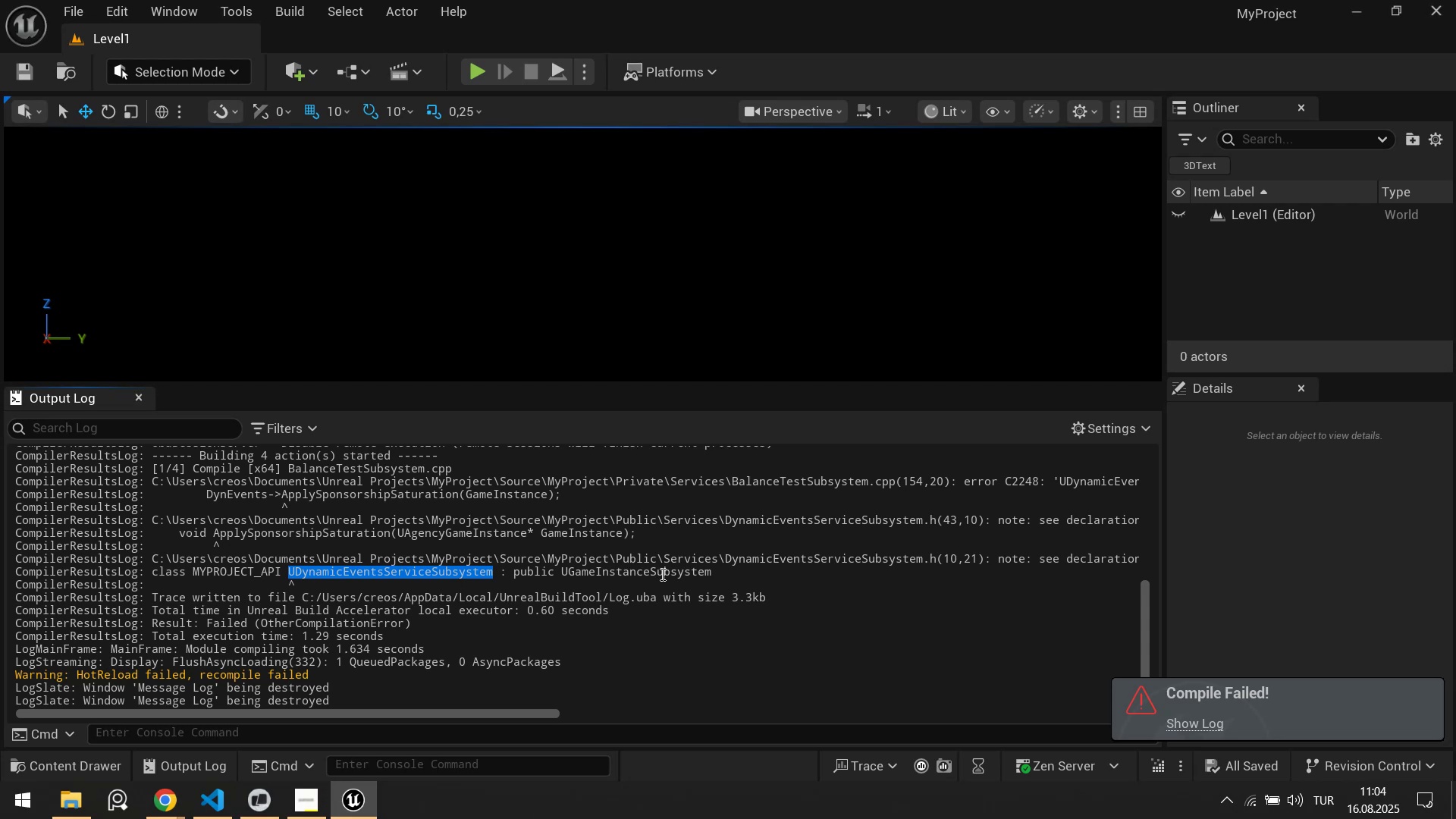 
scroll: coordinate [595, 576], scroll_direction: up, amount: 2.0
 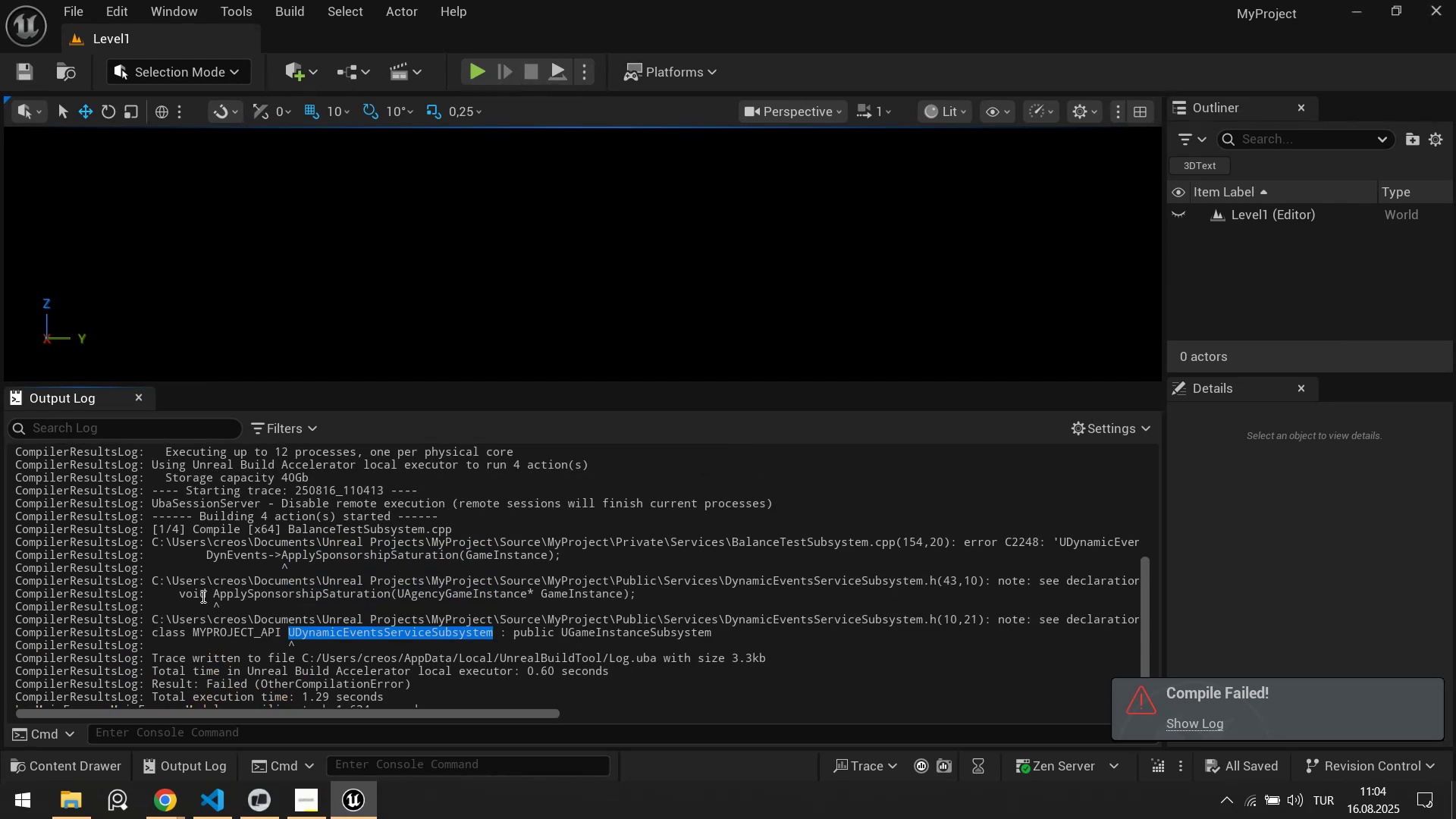 
left_click_drag(start_coordinate=[180, 595], to_coordinate=[397, 592])
 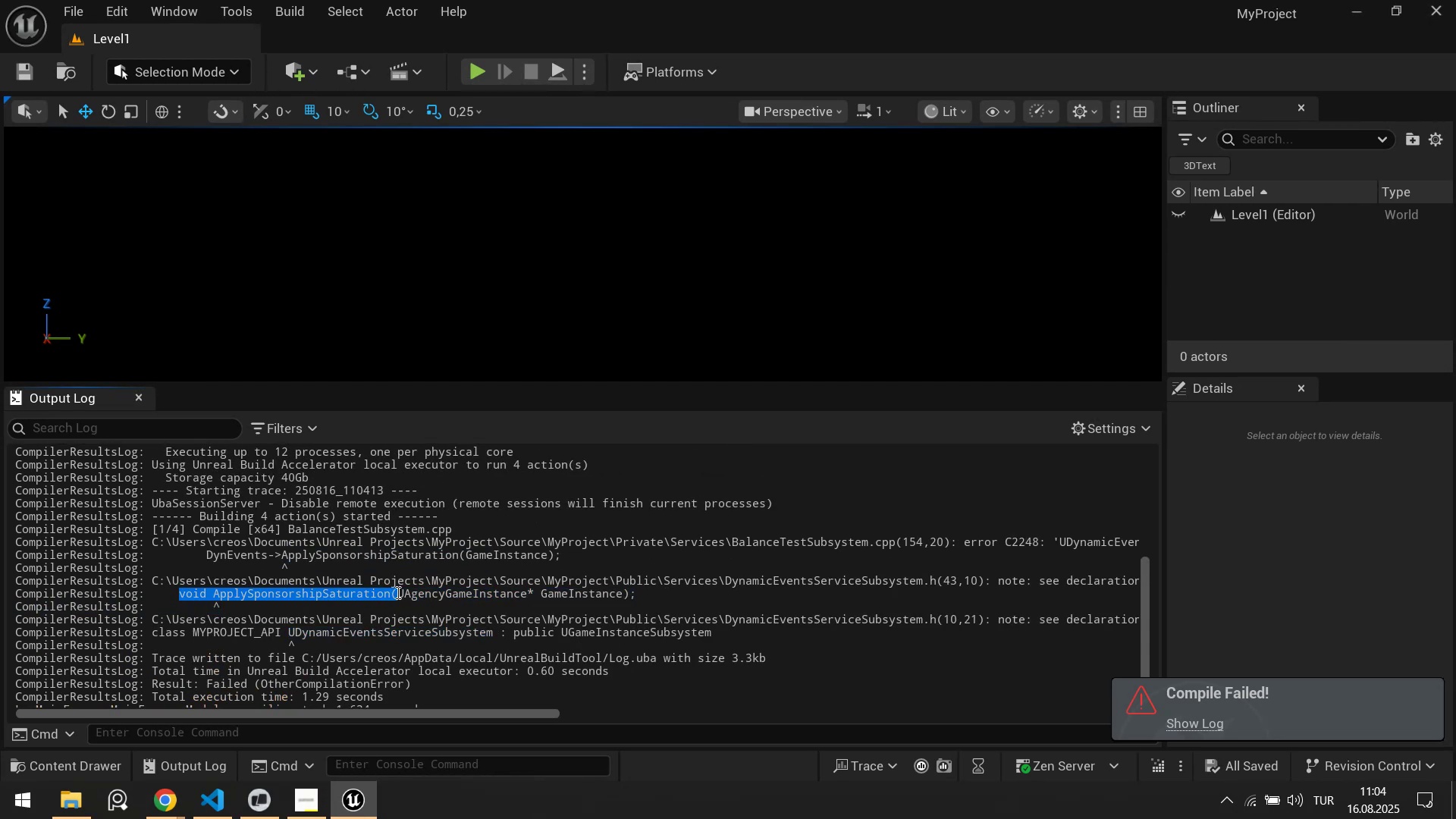 
key(Control+ControlLeft)
 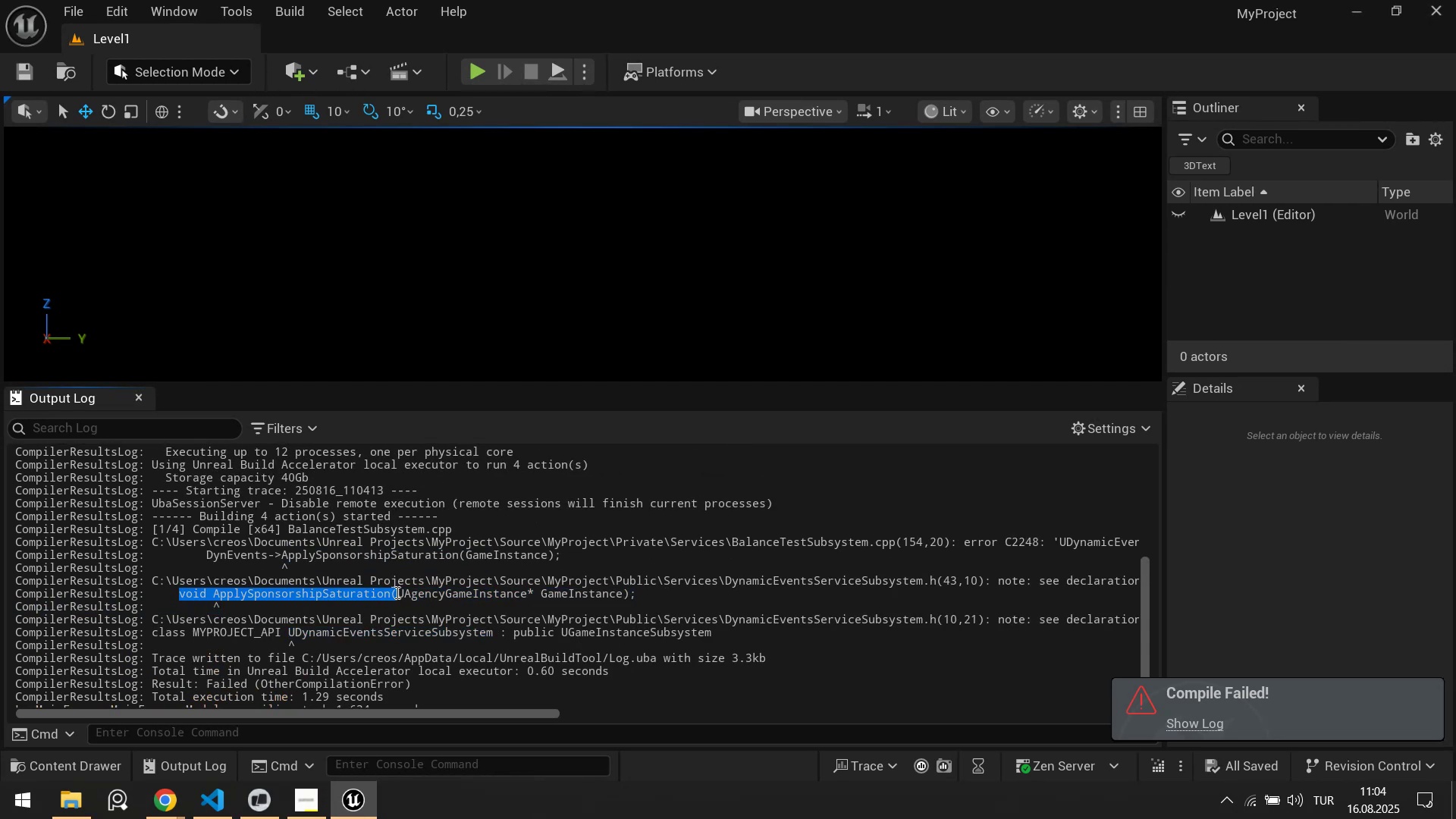 
key(Control+C)
 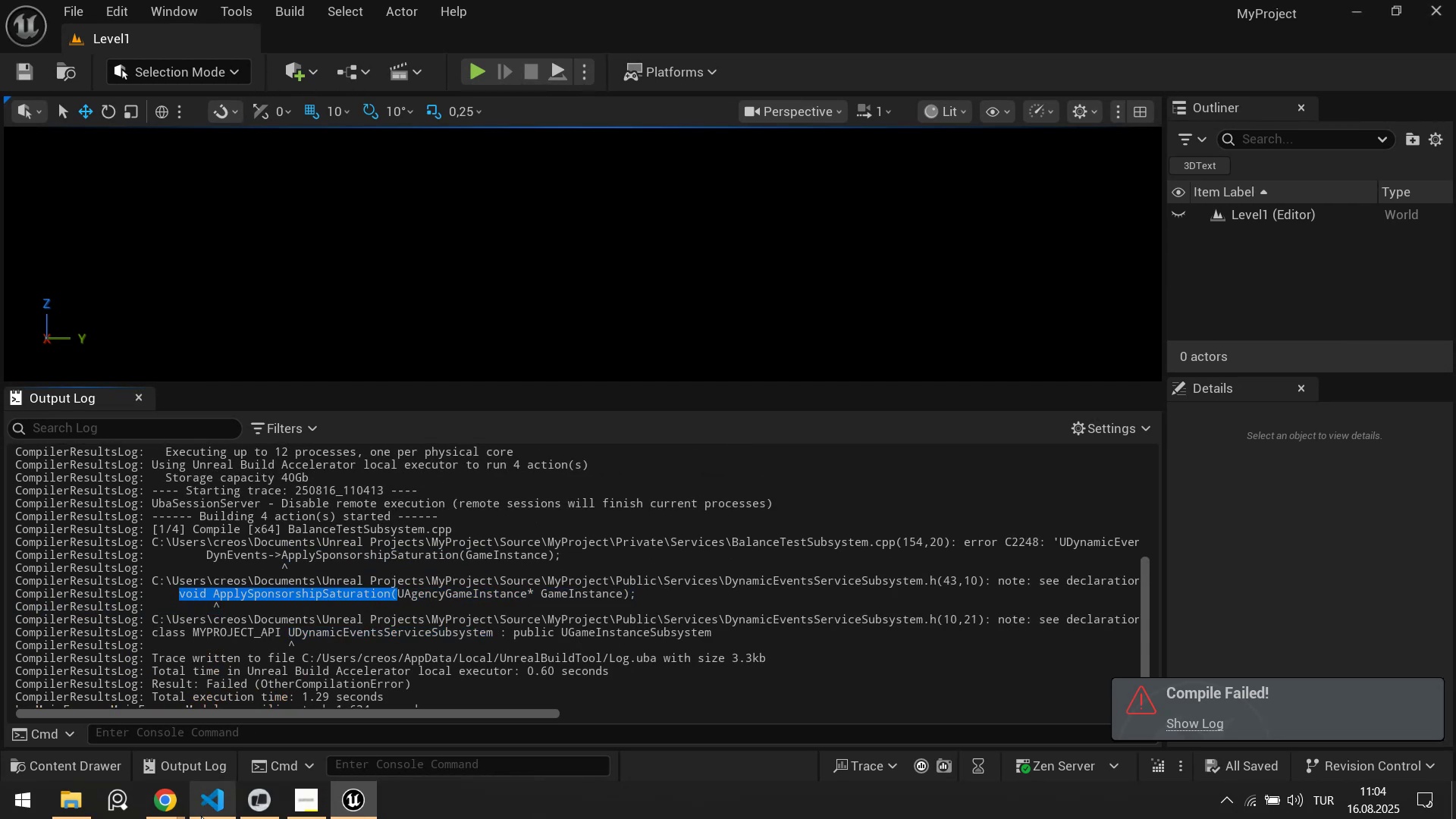 
left_click([203, 817])
 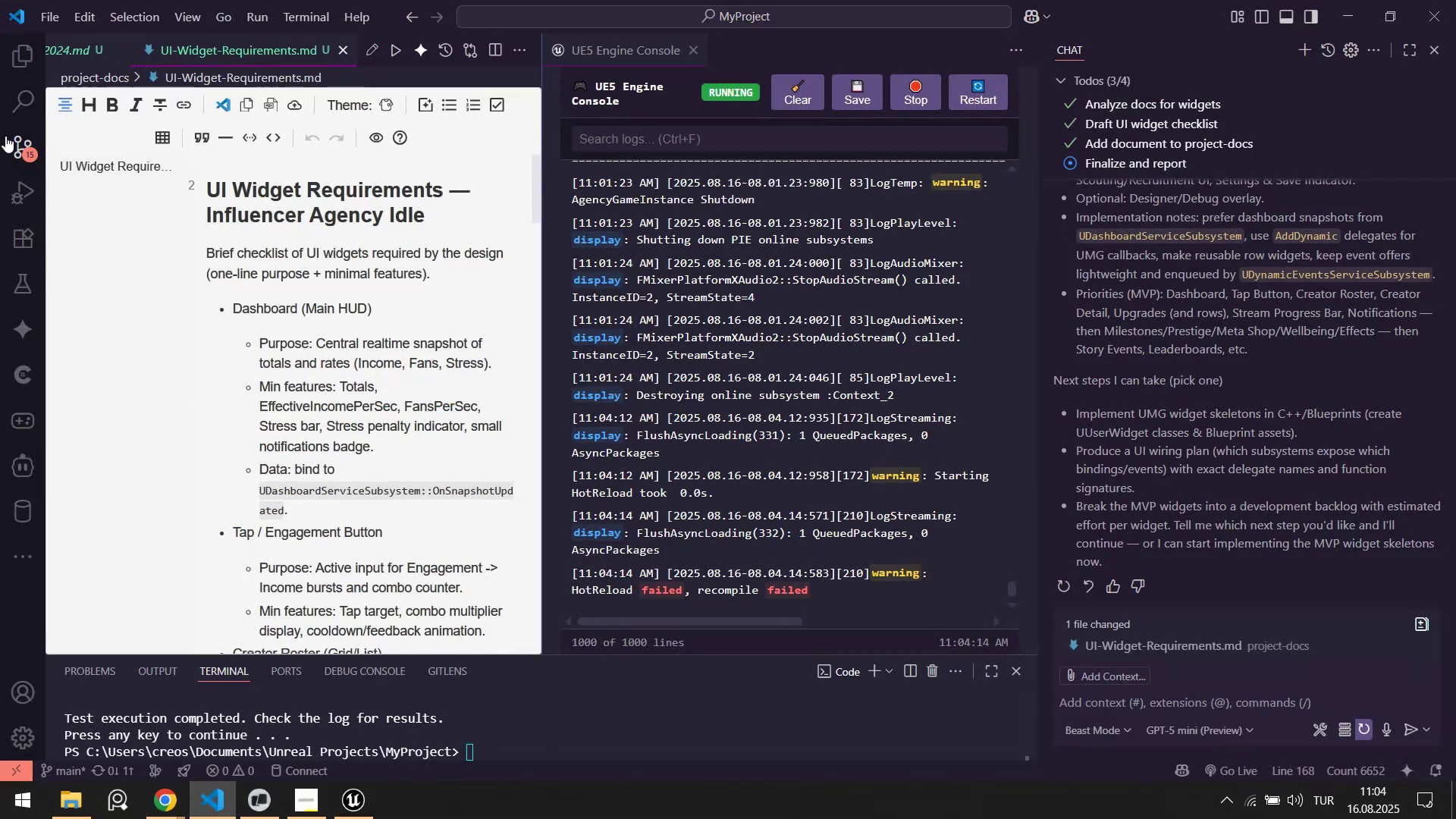 
left_click([15, 109])
 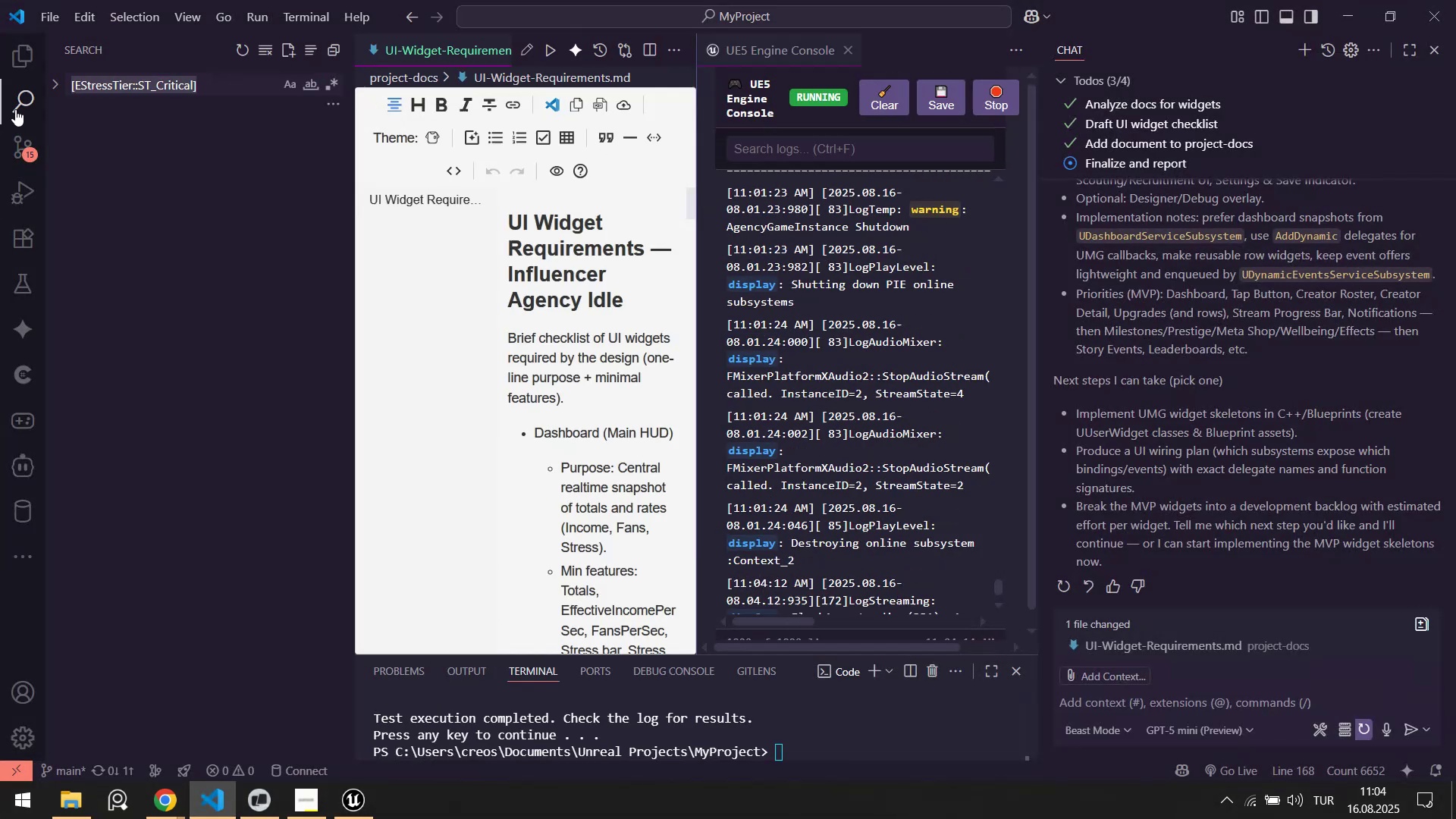 
key(Control+V)
 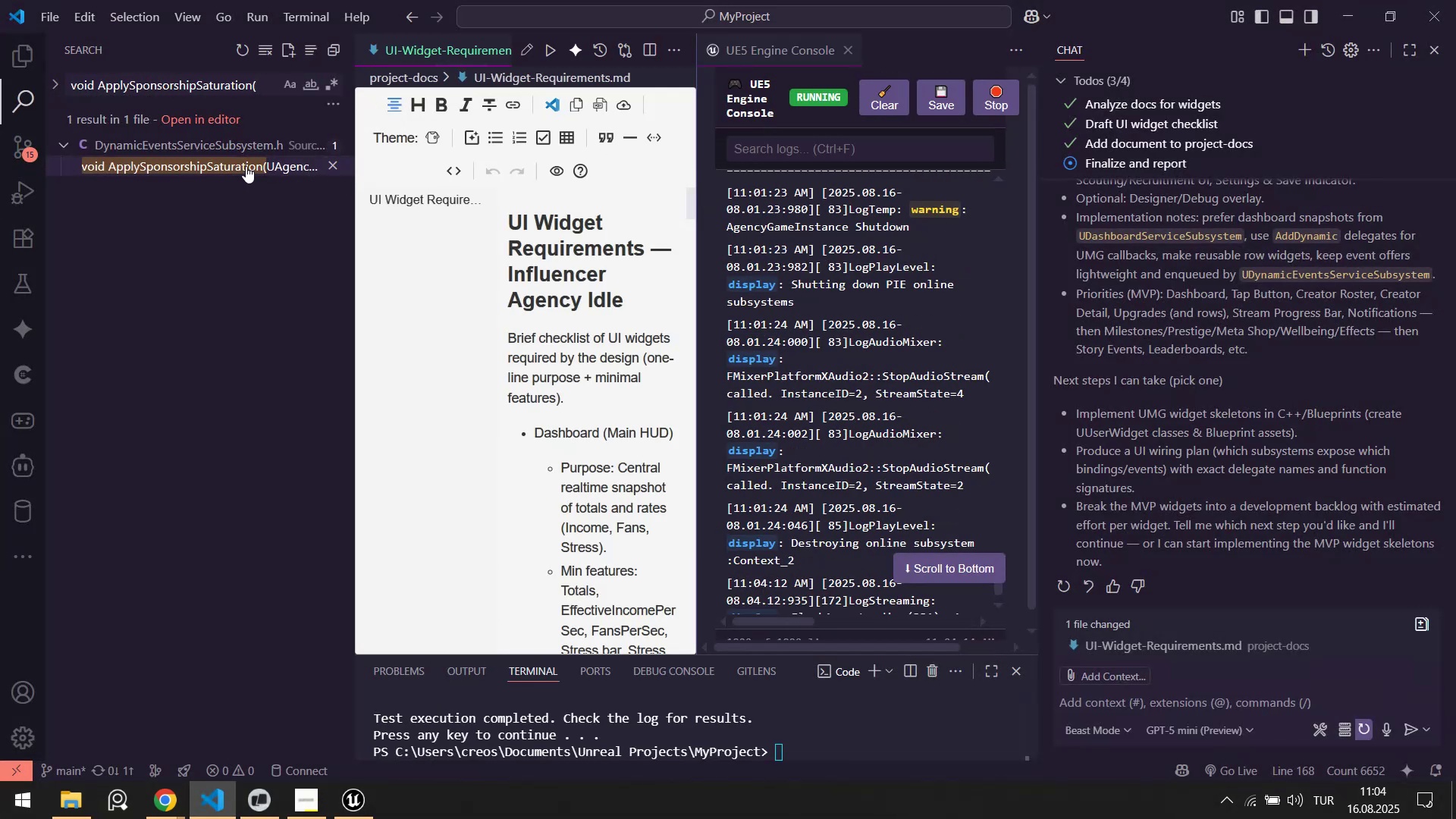 
left_click([212, 169])
 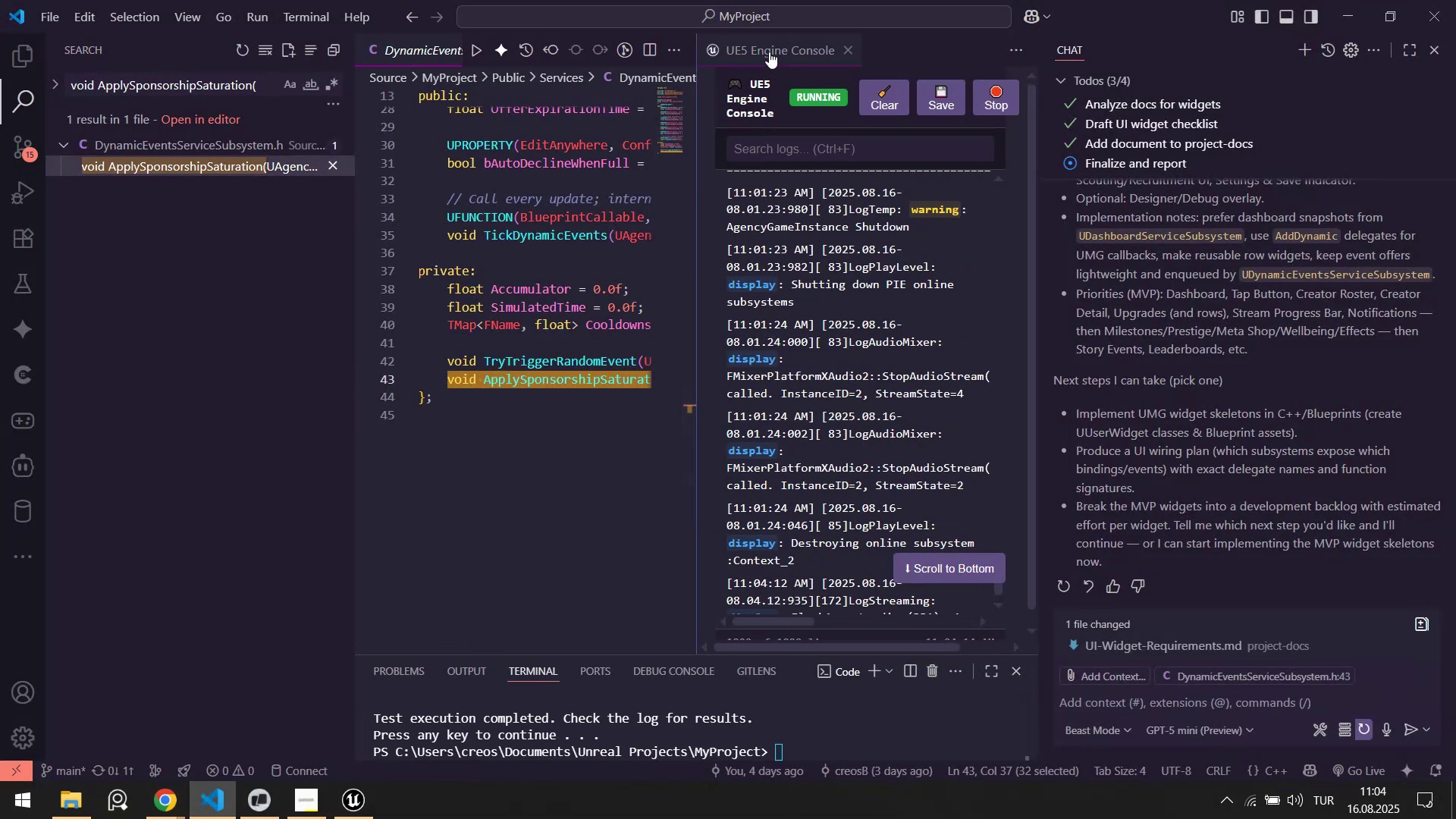 
left_click([1441, 55])
 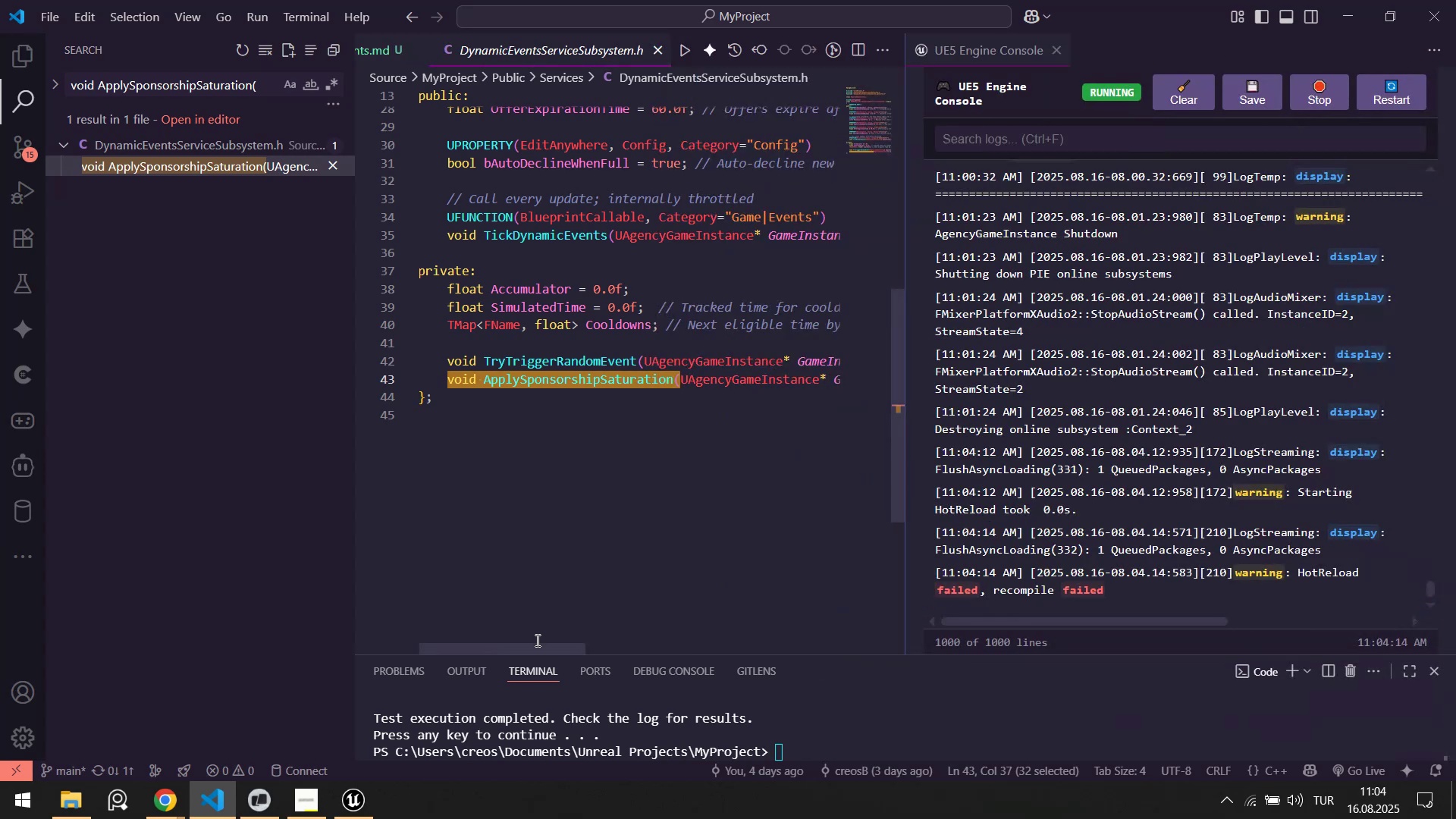 
left_click_drag(start_coordinate=[535, 648], to_coordinate=[463, 632])
 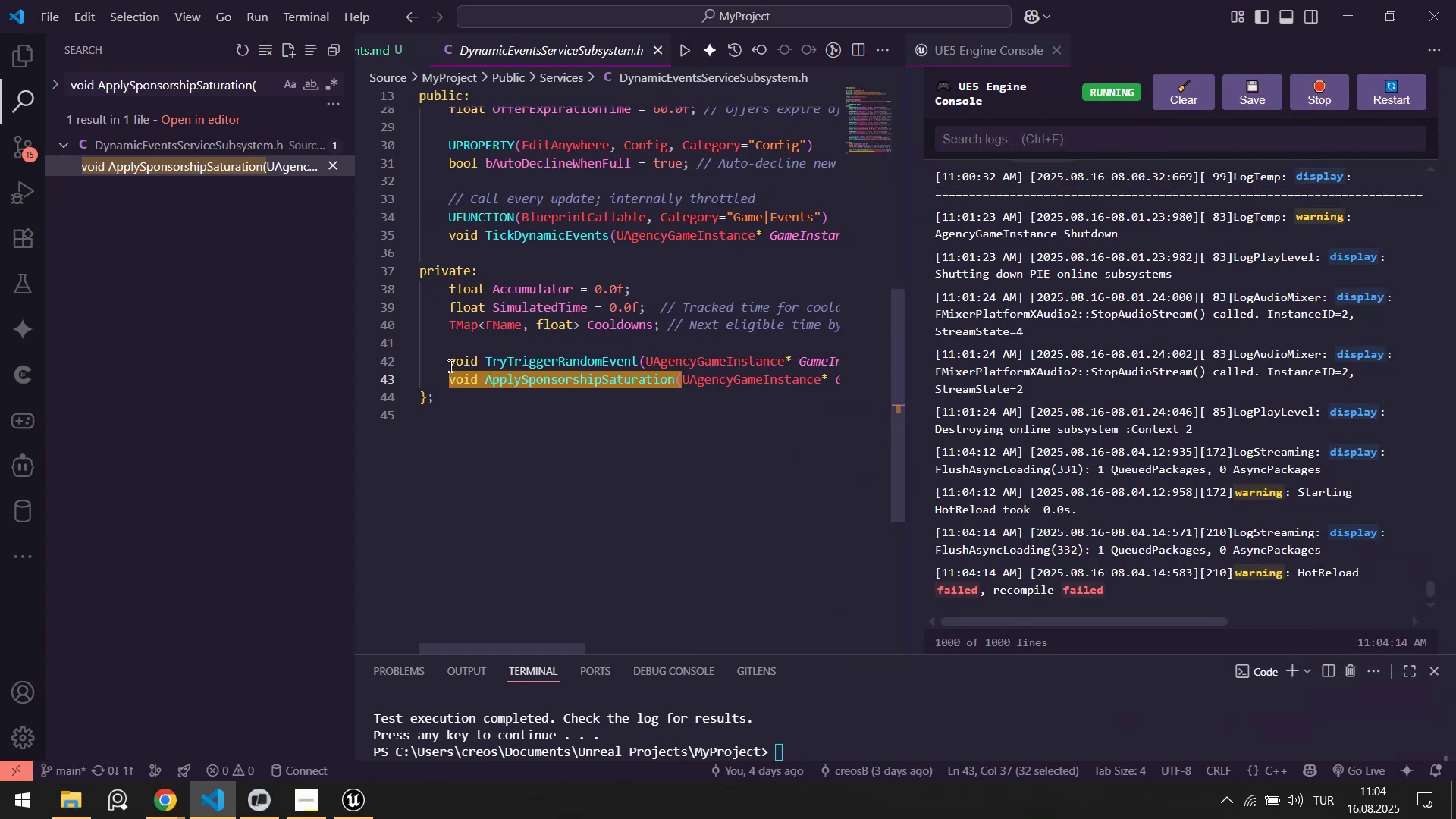 
left_click([521, 391])
 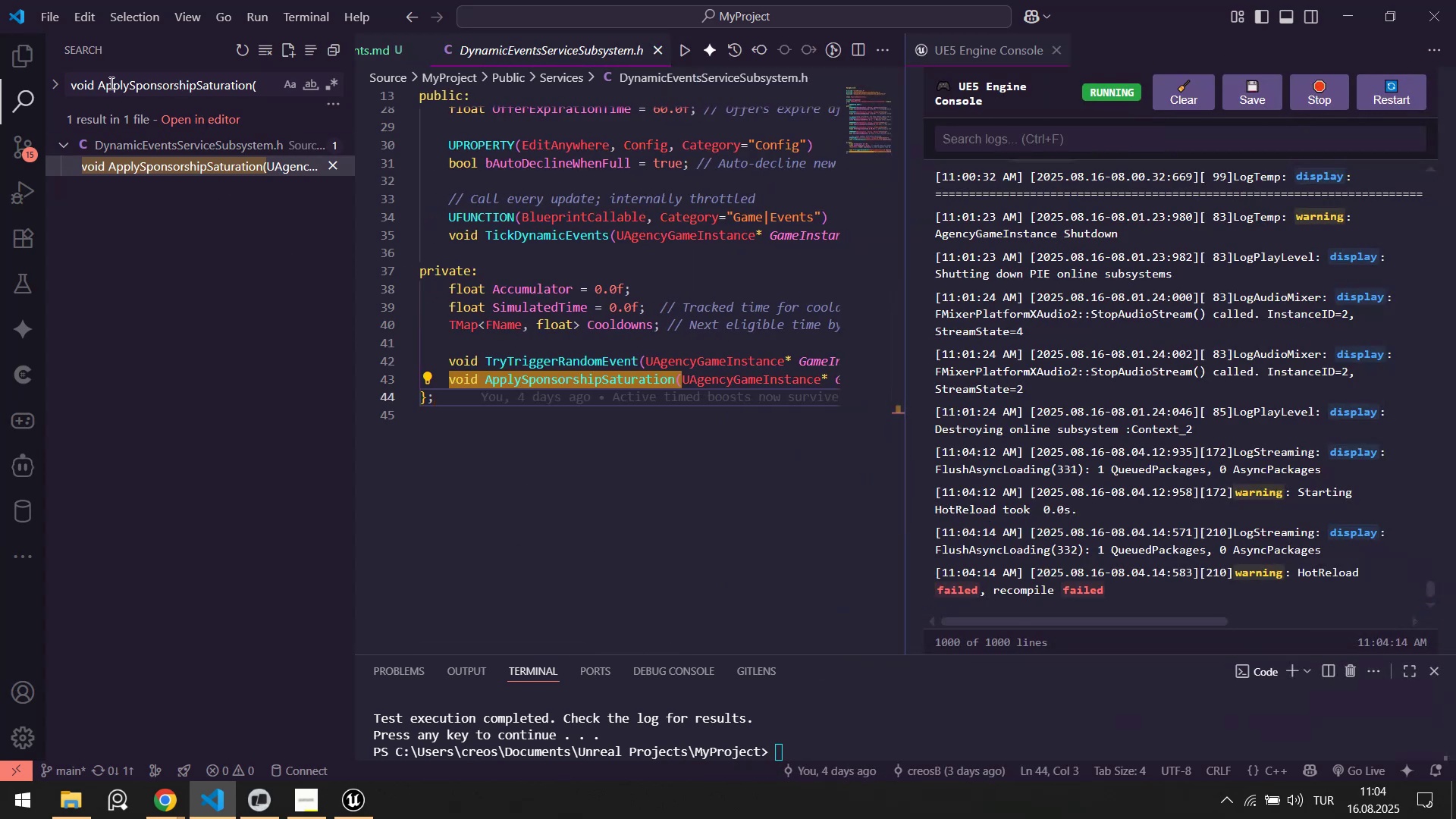 
left_click_drag(start_coordinate=[99, 85], to_coordinate=[36, 86])
 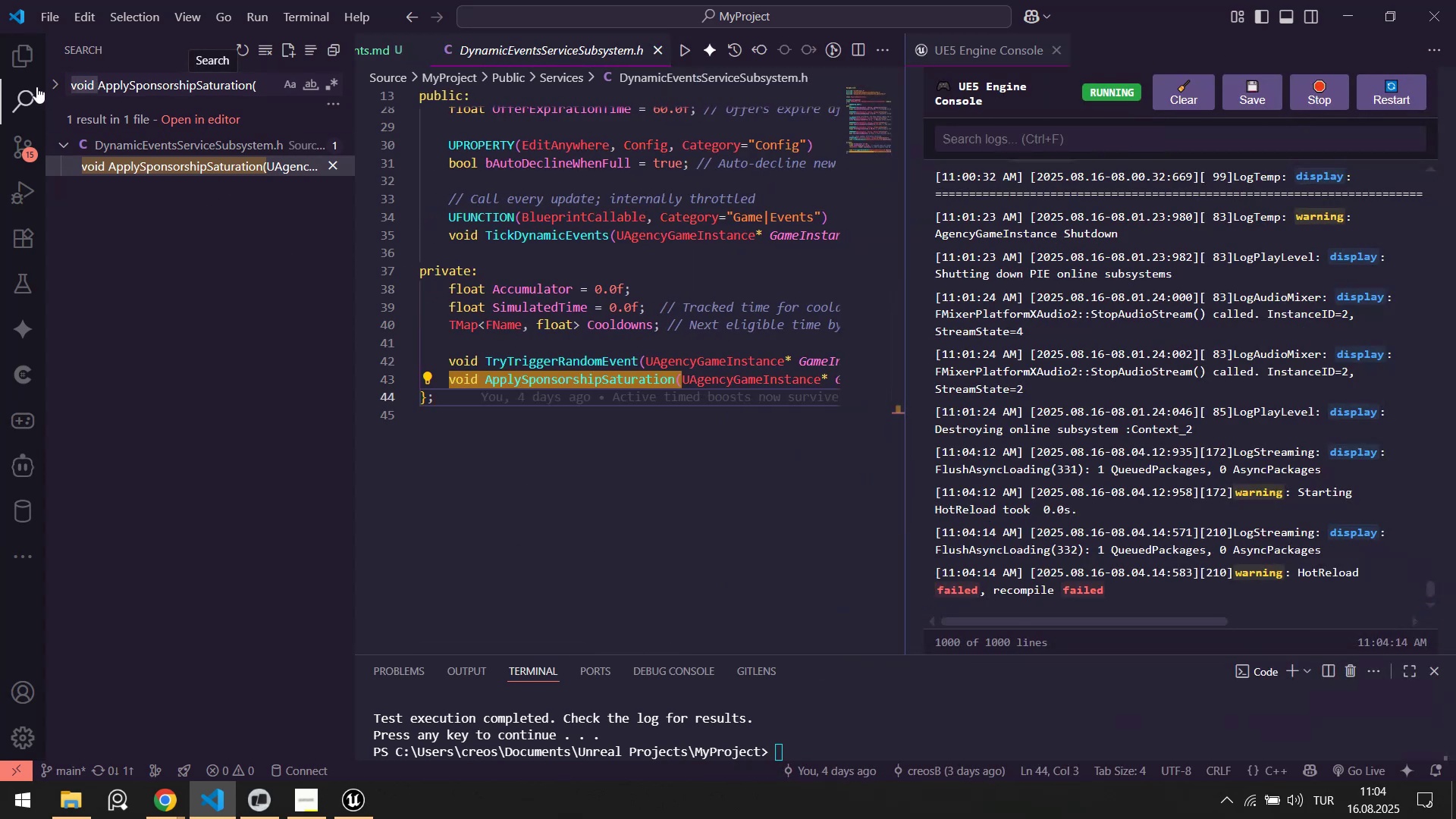 
key(Control+ControlLeft)
 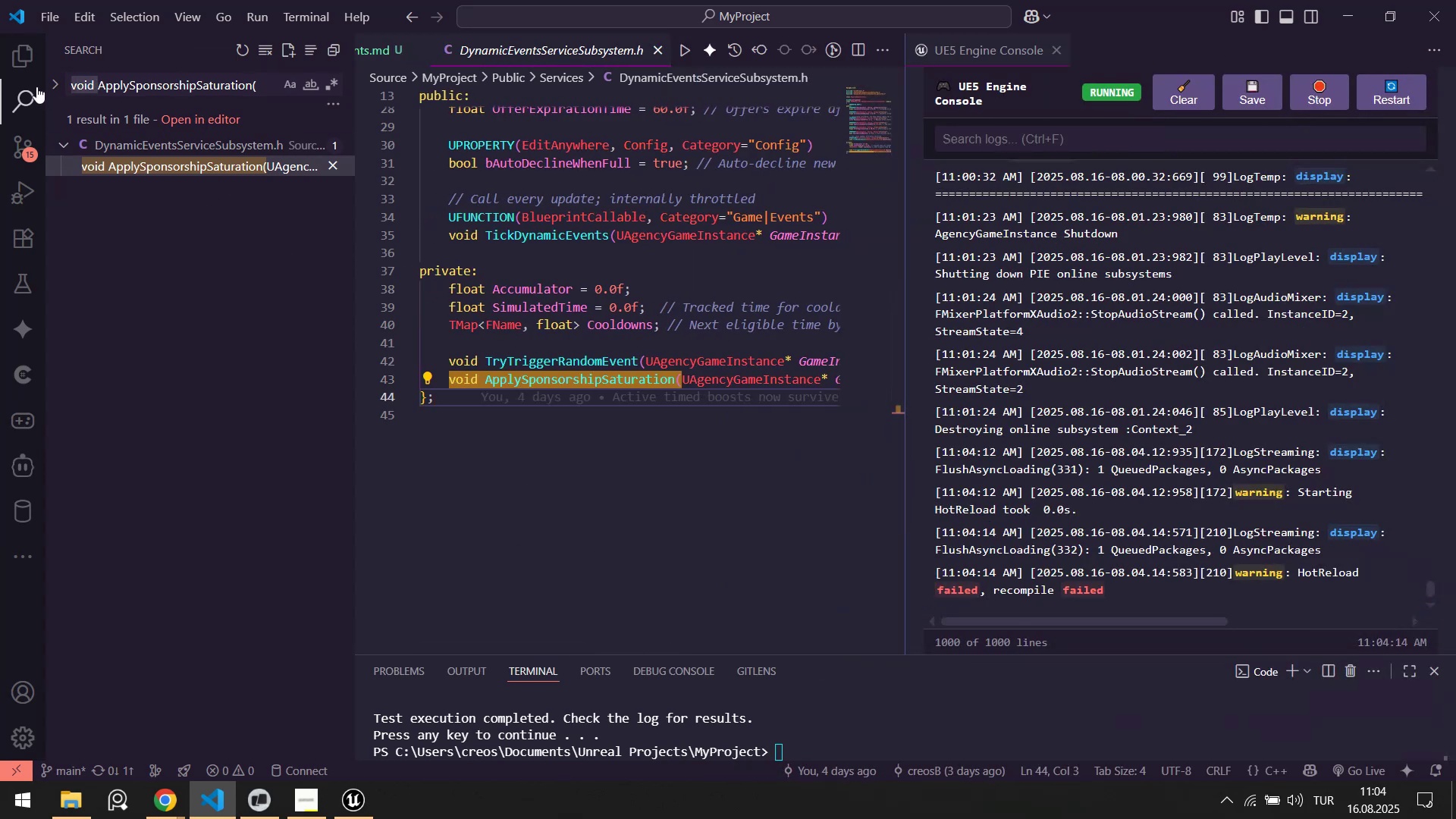 
key(Control+X)
 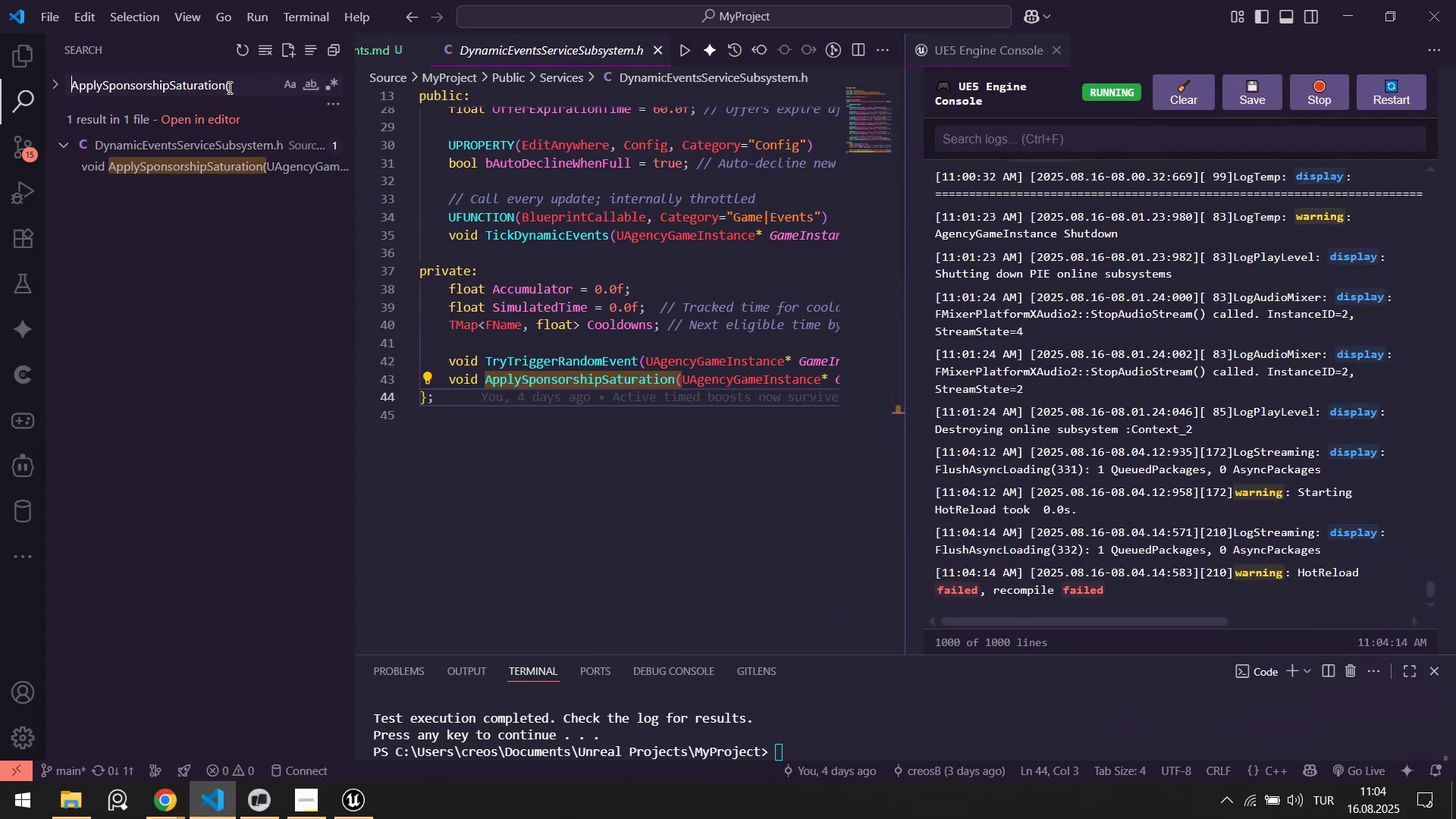 
left_click_drag(start_coordinate=[234, 86], to_coordinate=[225, 86])
 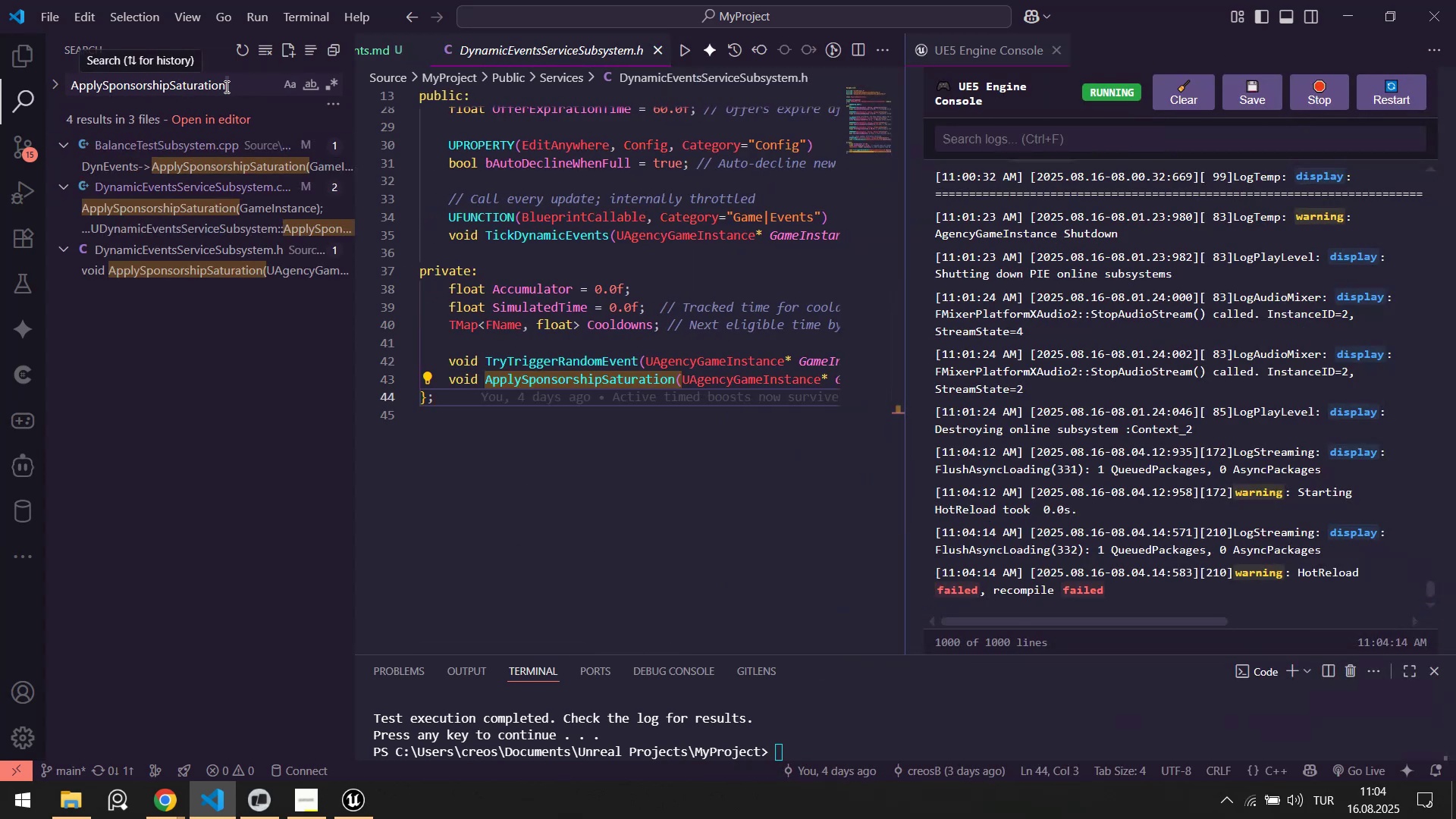 
key(Control+ControlLeft)
 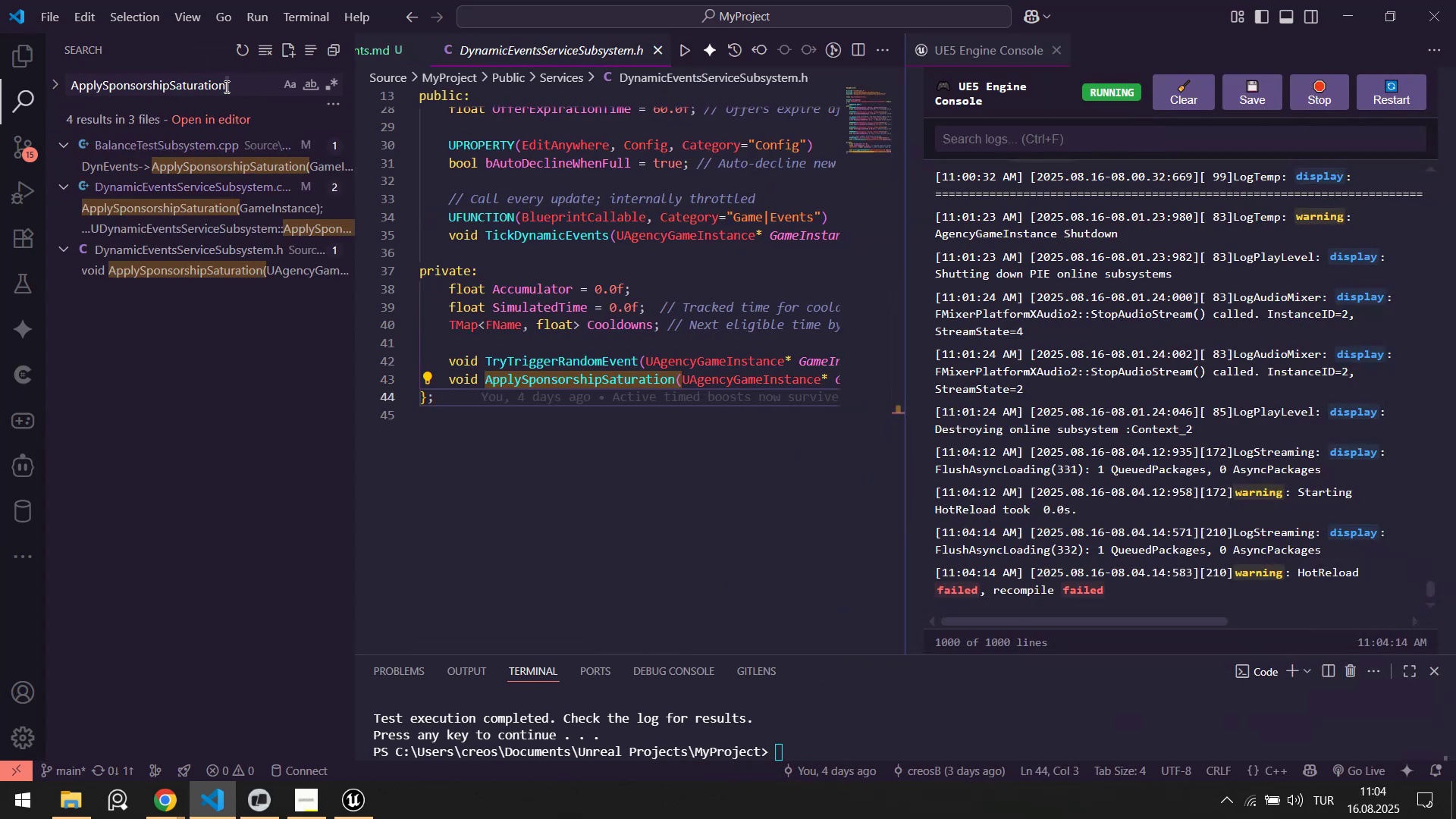 
key(Control+X)
 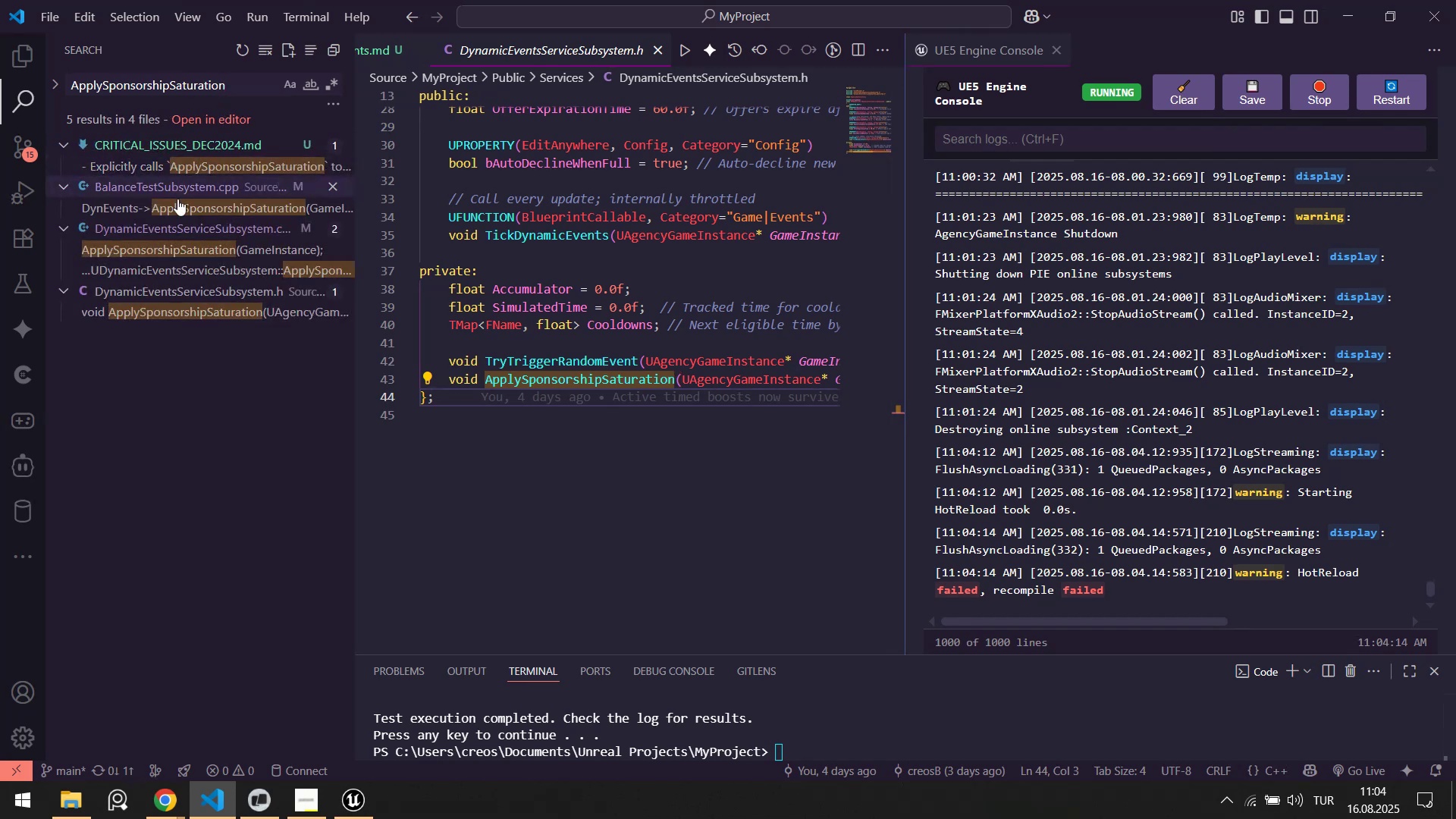 
key(Alt+AltLeft)
 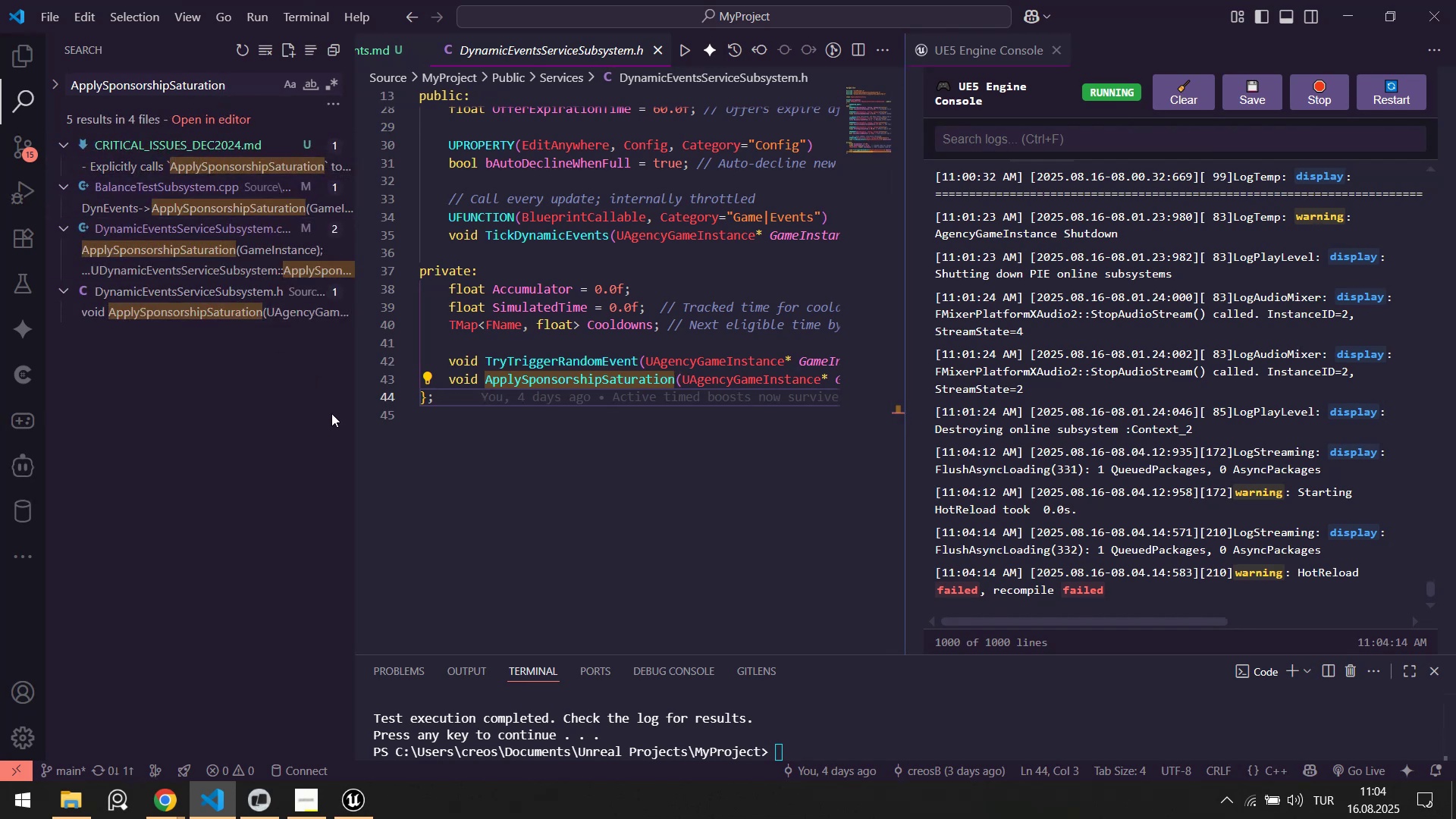 
key(Alt+Tab)
 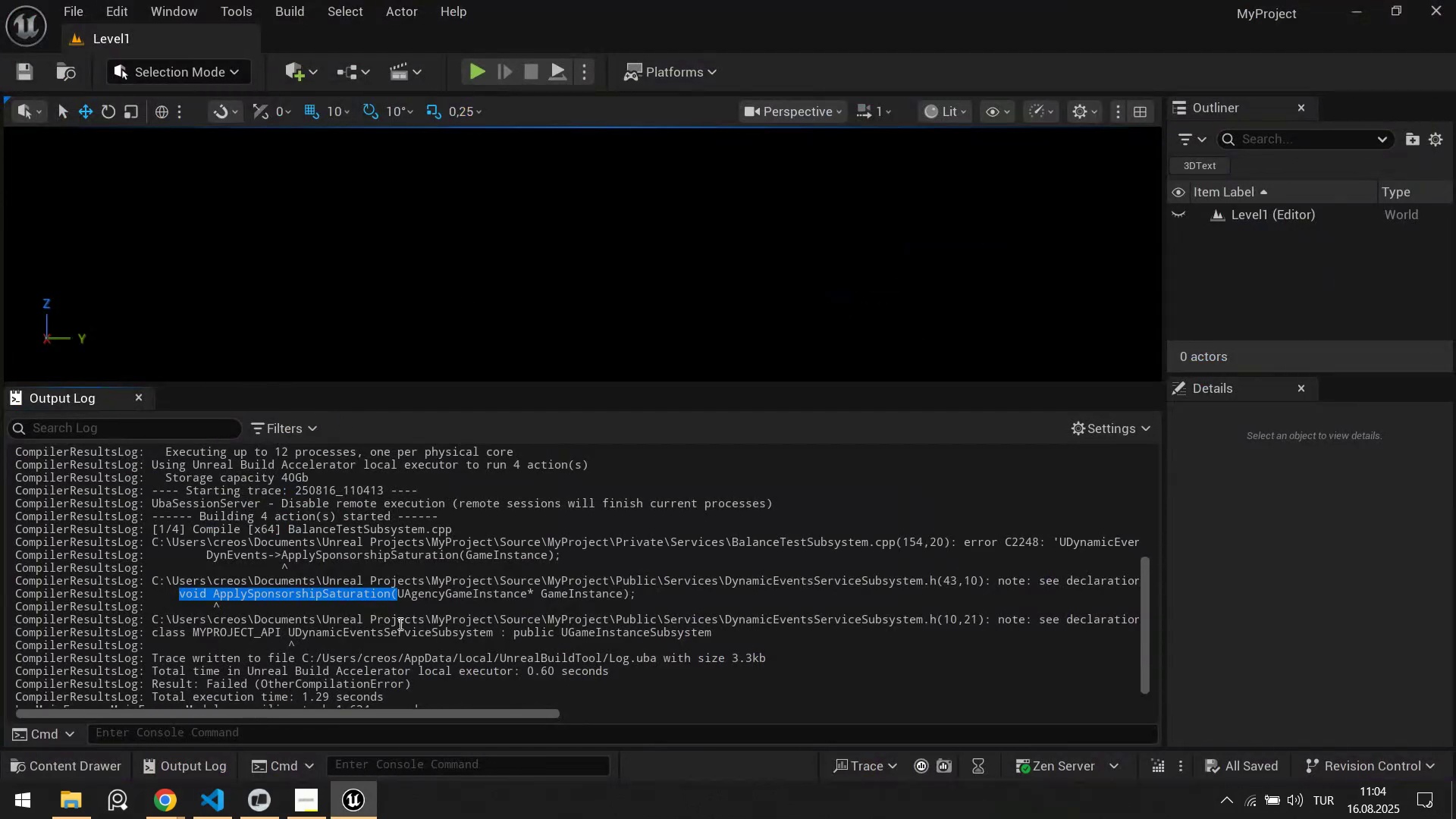 
scroll: coordinate [384, 629], scroll_direction: up, amount: 3.0
 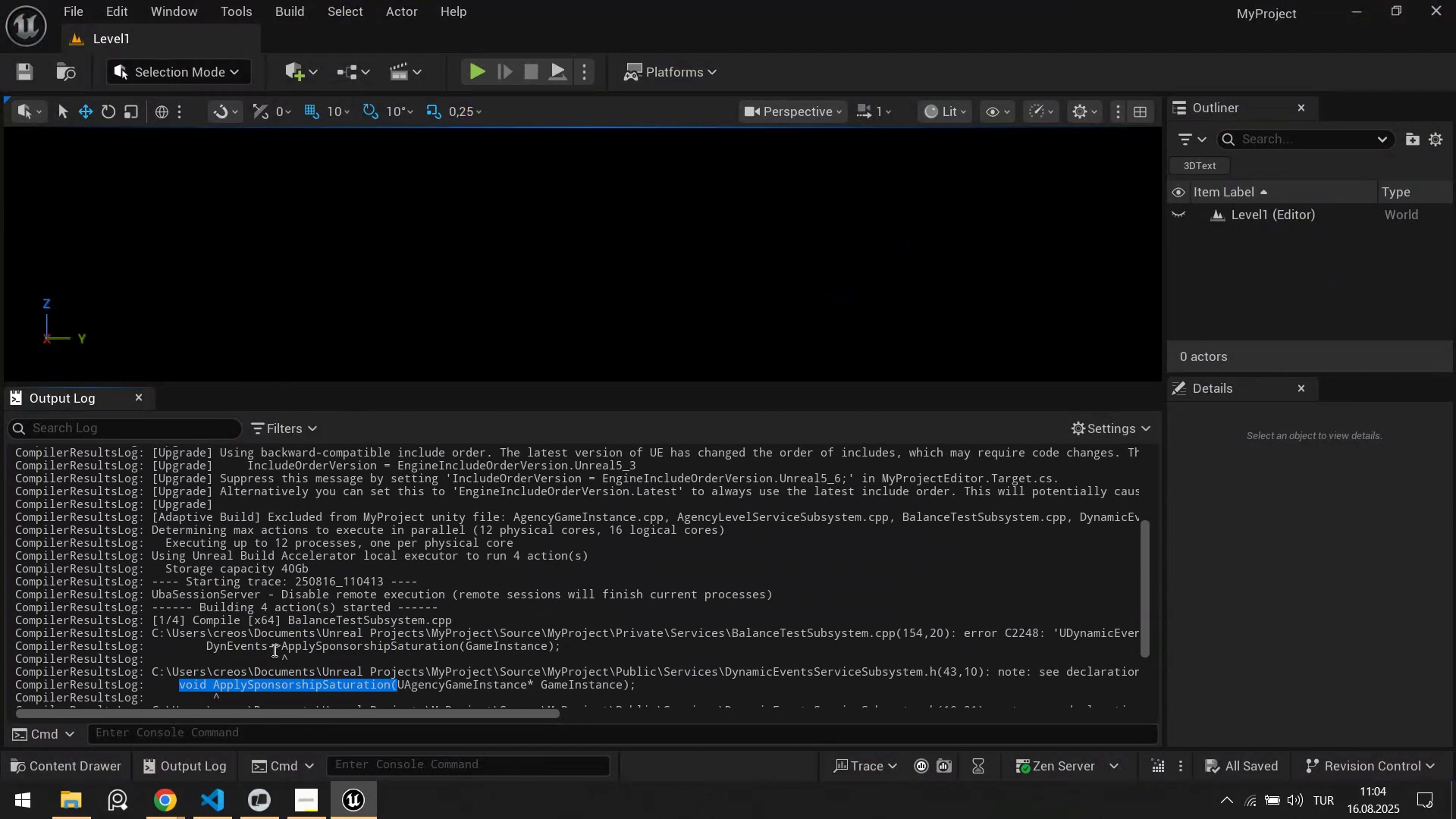 
left_click_drag(start_coordinate=[206, 648], to_coordinate=[435, 645])
 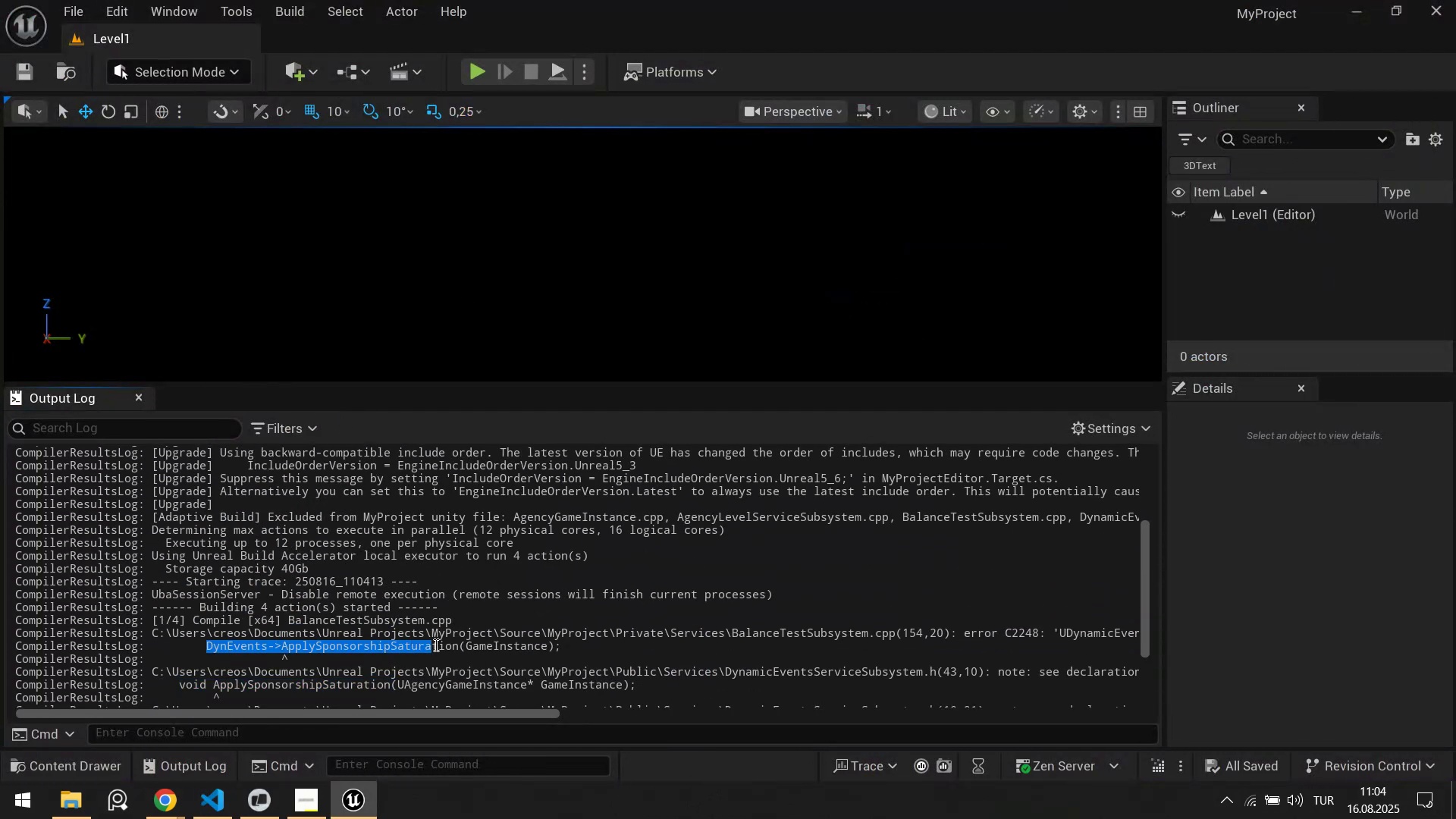 
key(Control+ControlLeft)
 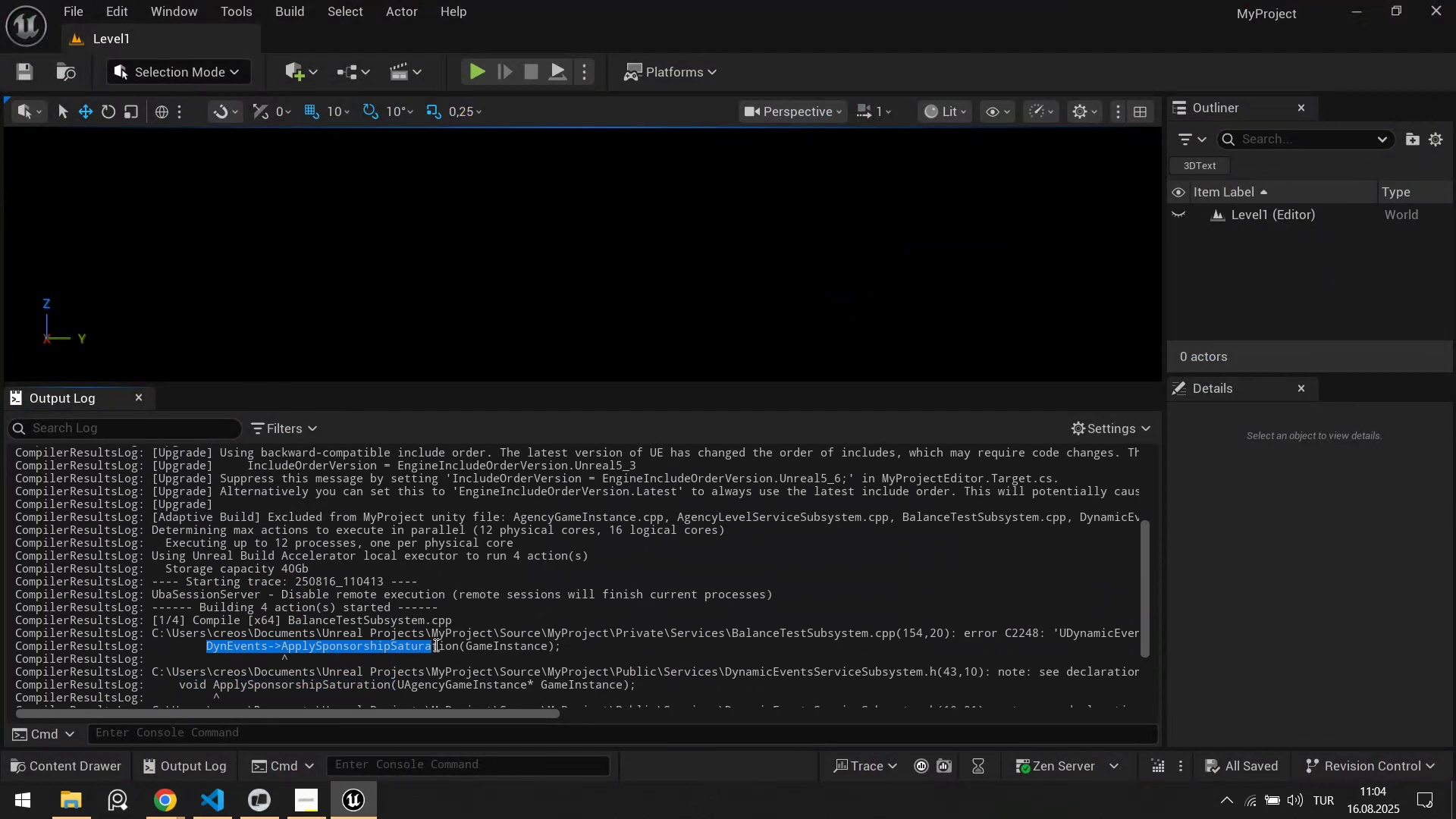 
key(Control+C)
 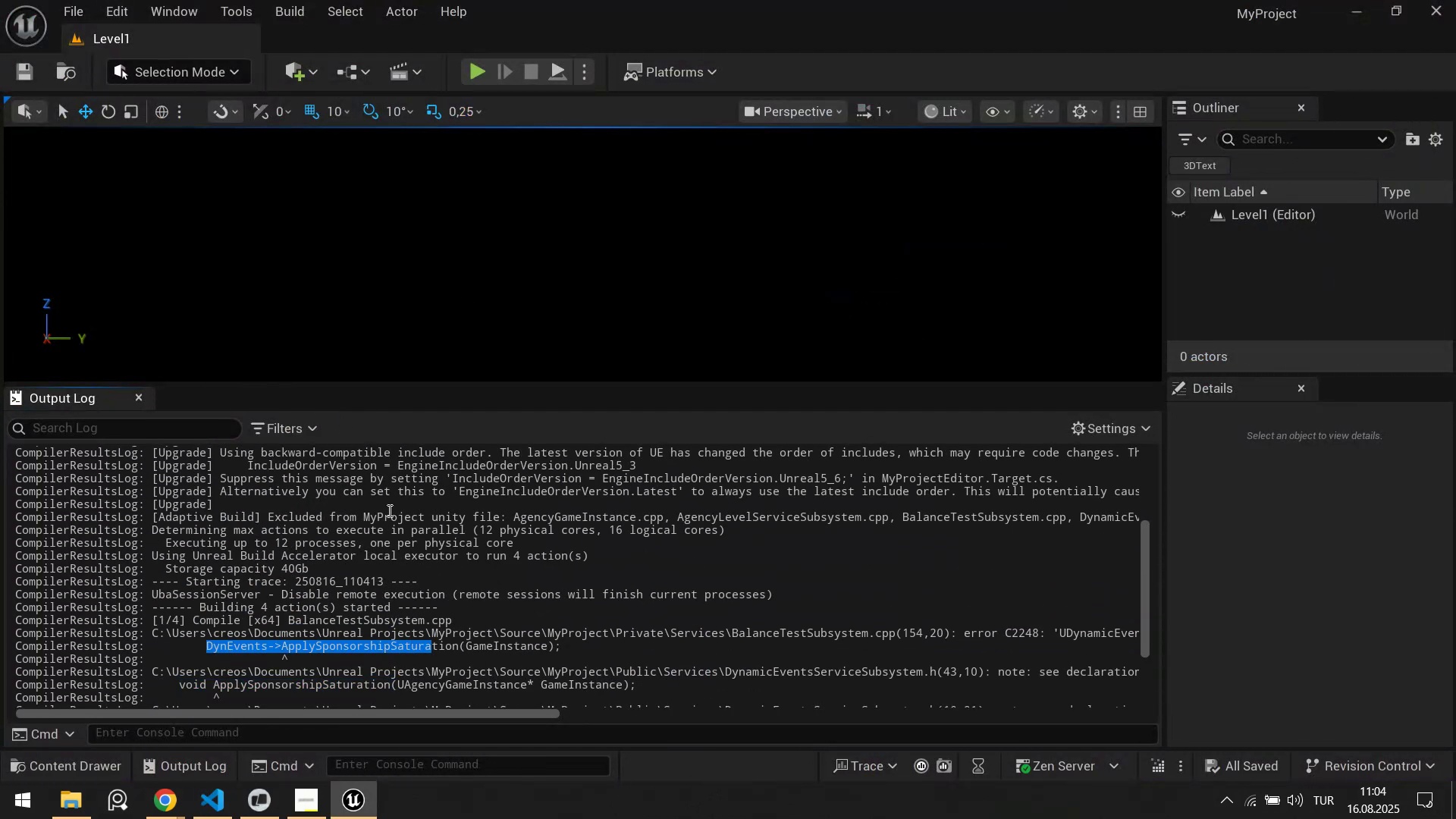 
key(Alt+AltLeft)
 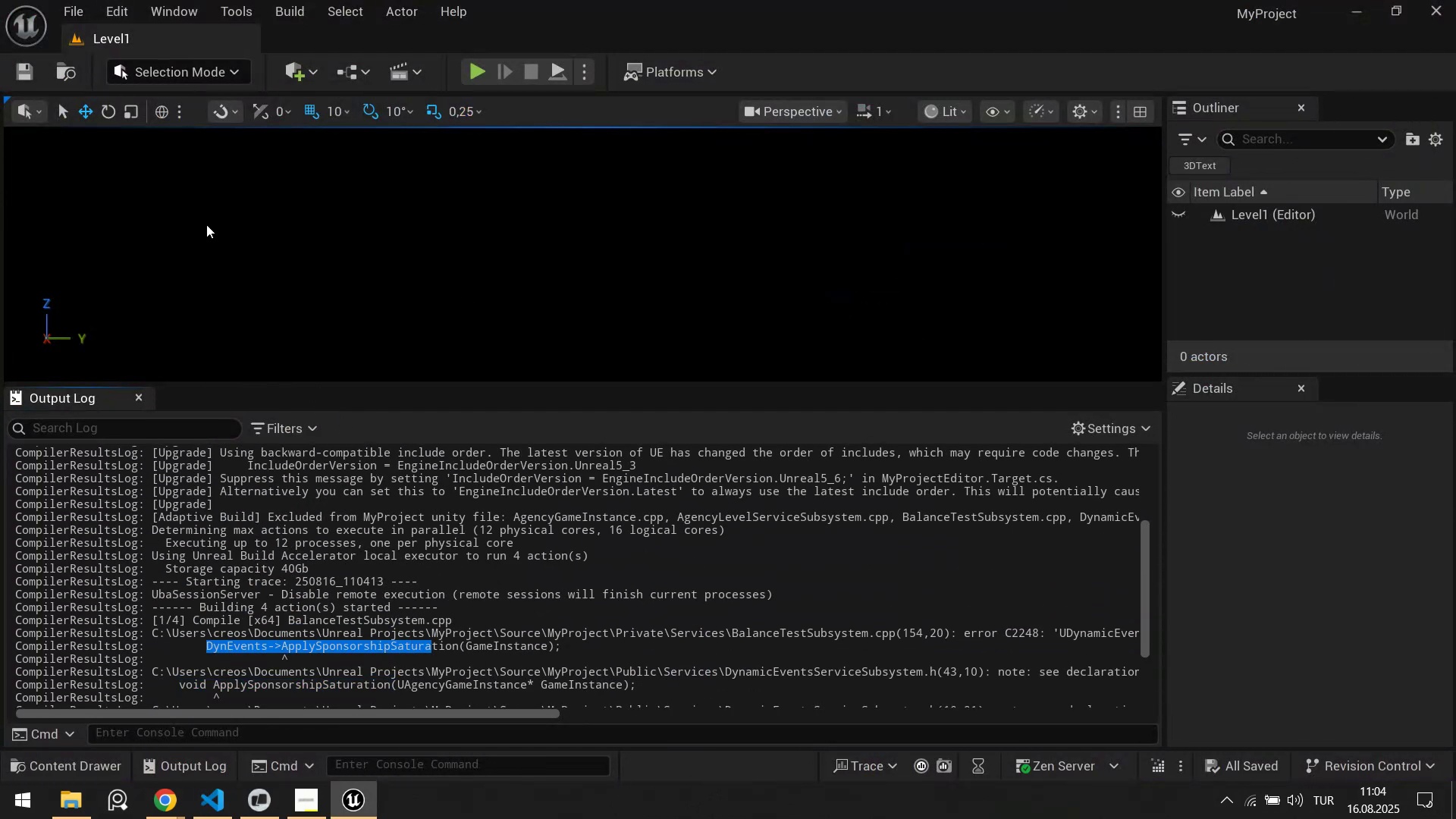 
key(Alt+Tab)
 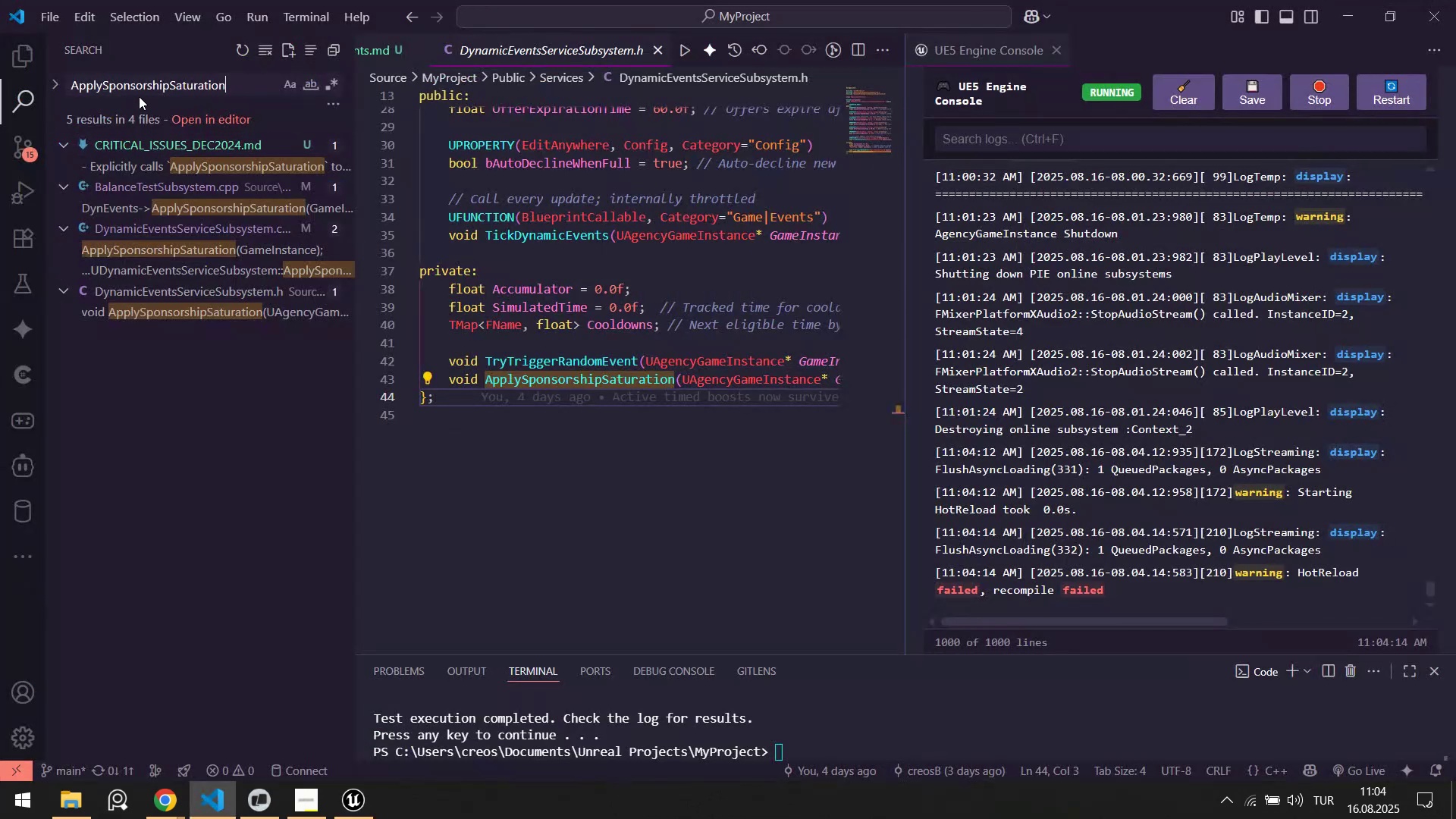 
key(Control+A)
 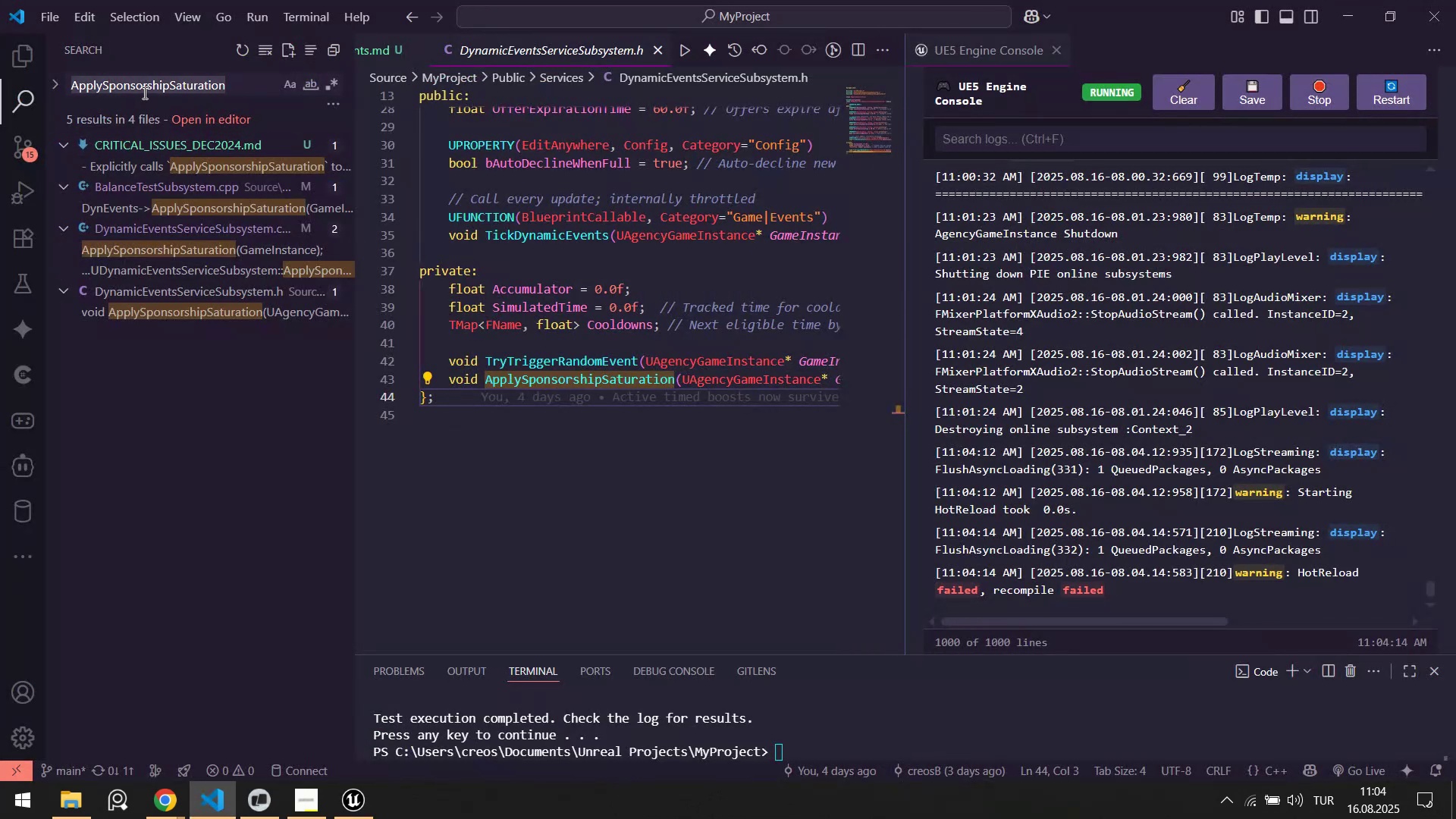 
key(Control+V)
 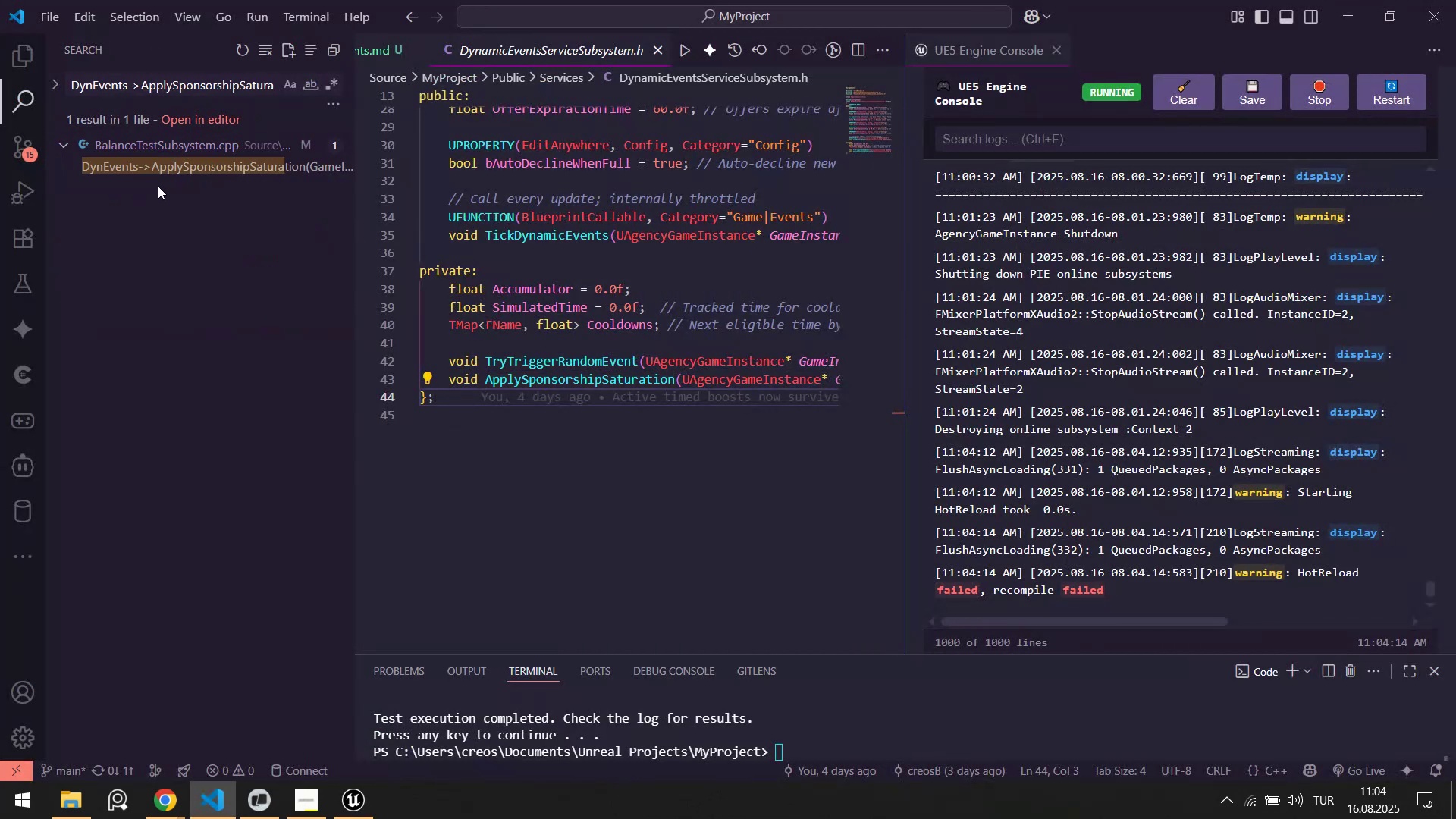 
left_click([149, 165])
 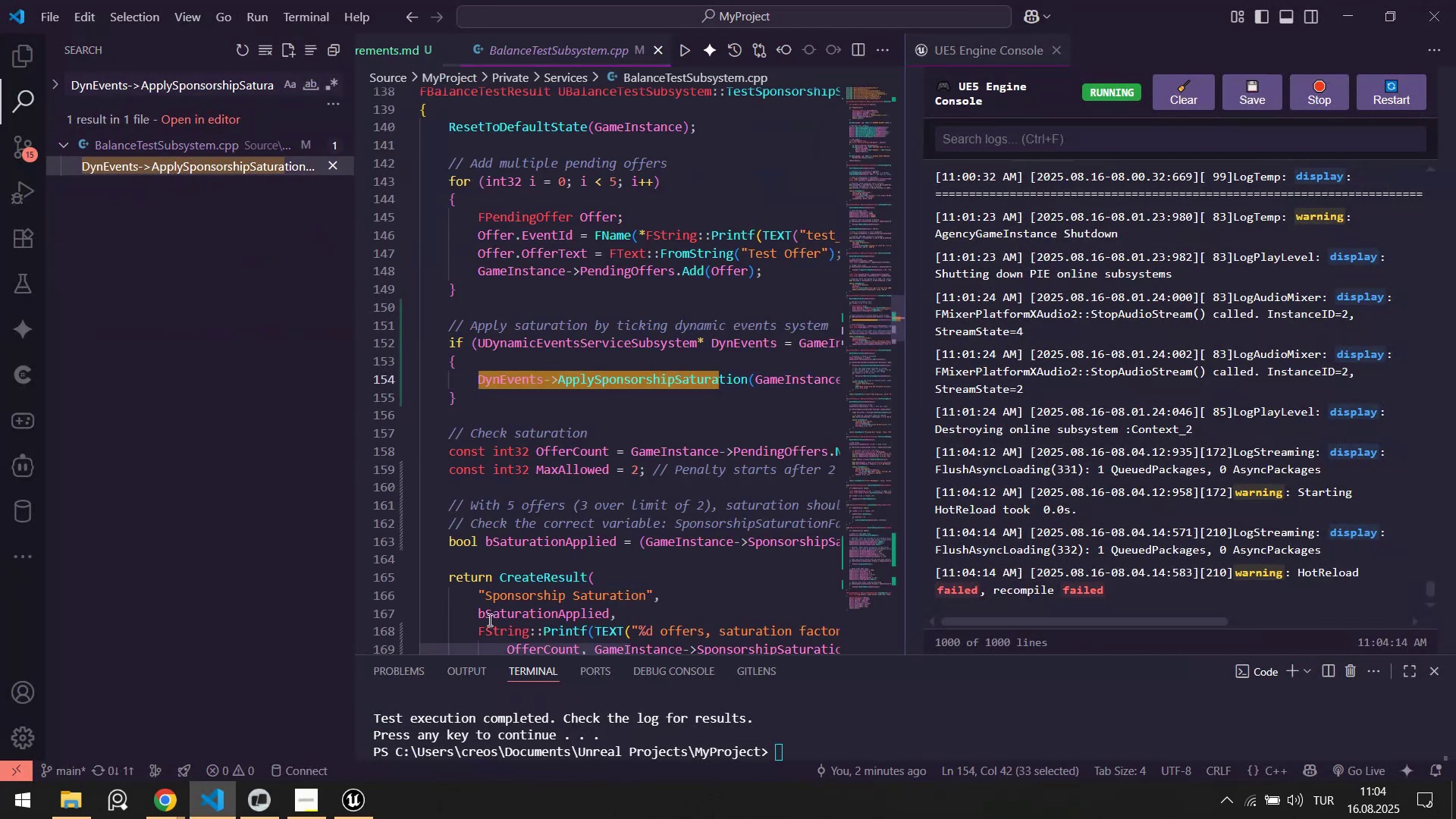 
left_click_drag(start_coordinate=[479, 647], to_coordinate=[467, 643])
 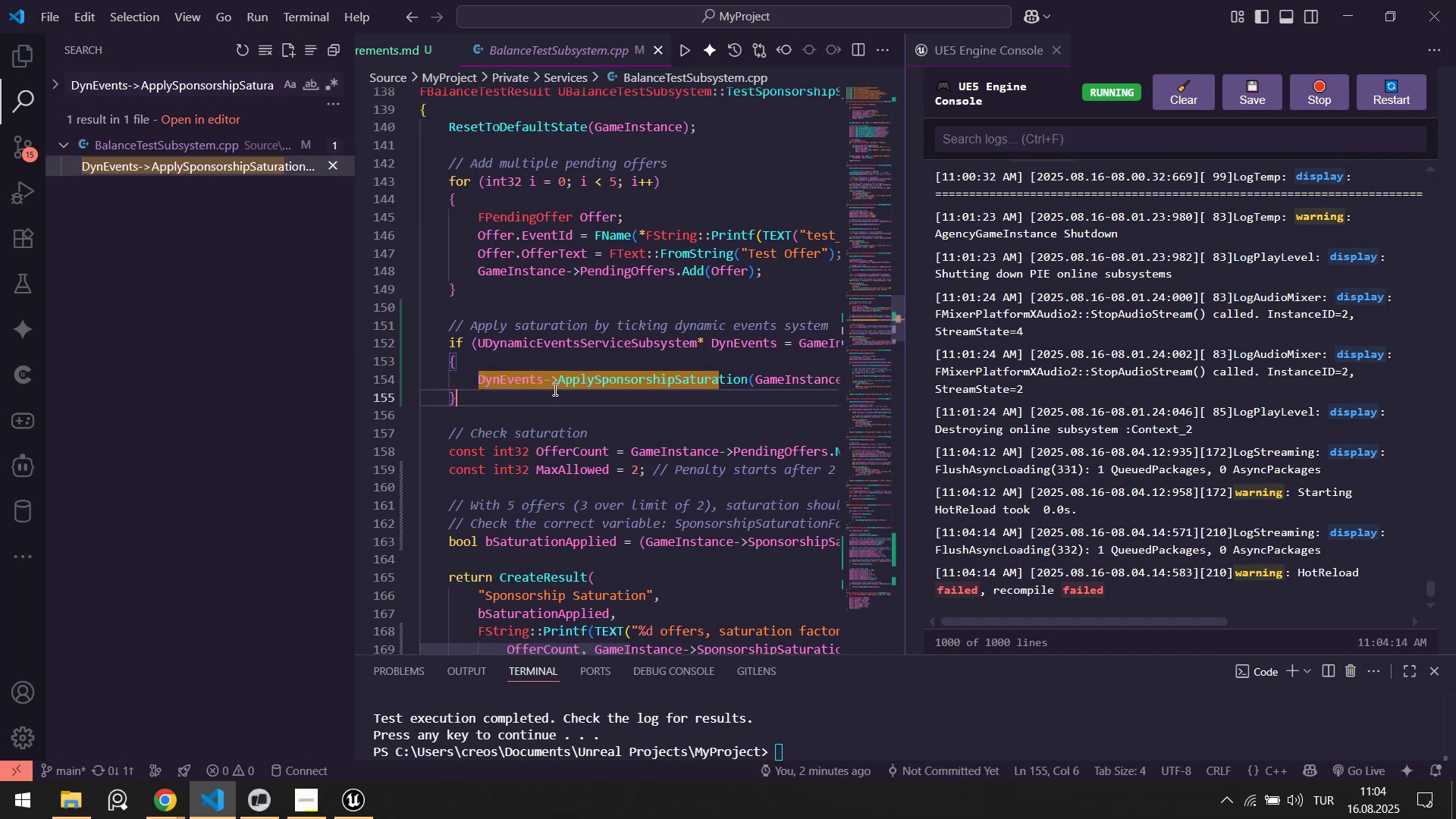 
key(Alt+AltLeft)
 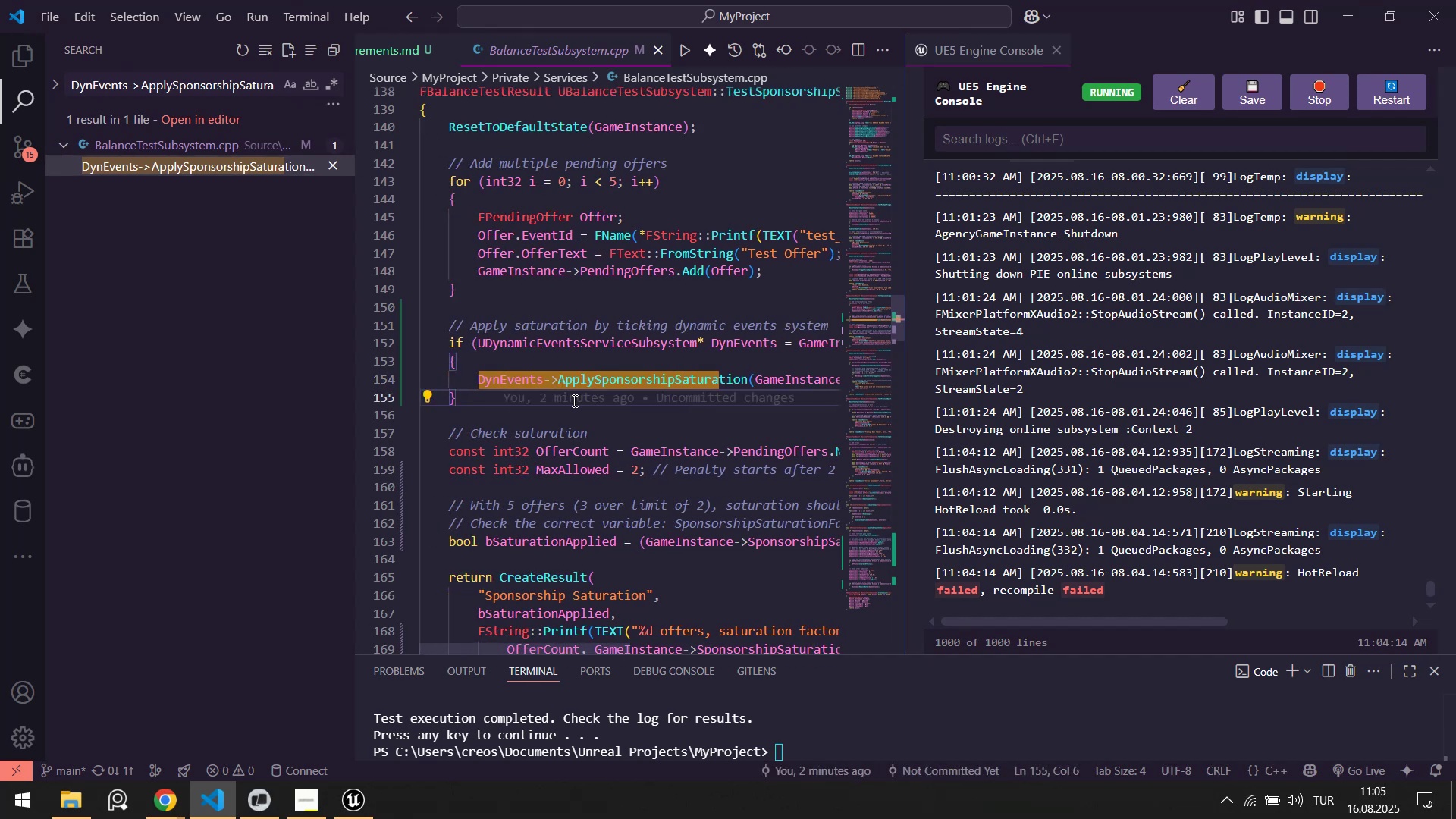 
key(Alt+Tab)
 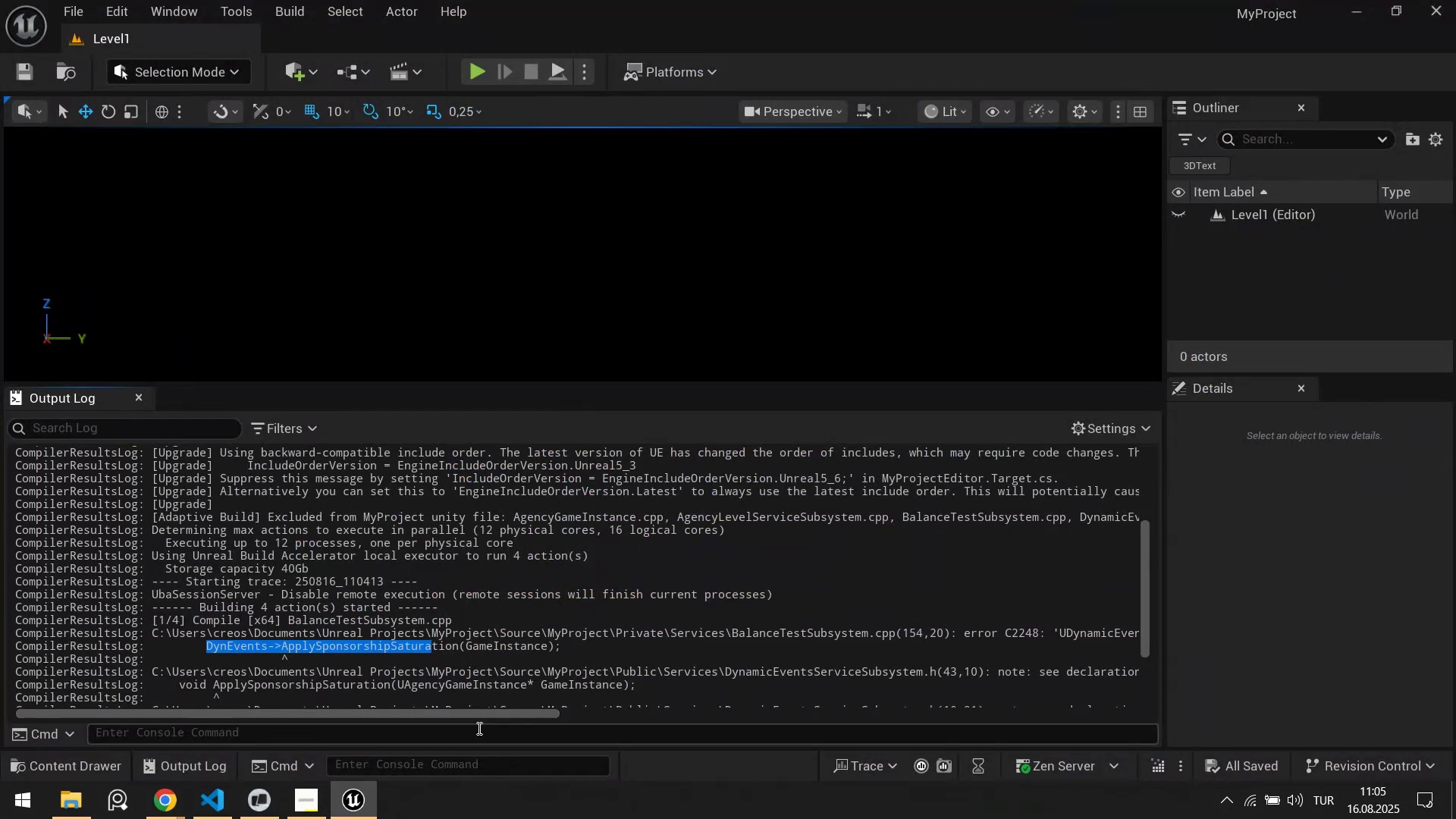 
left_click_drag(start_coordinate=[456, 716], to_coordinate=[292, 710])
 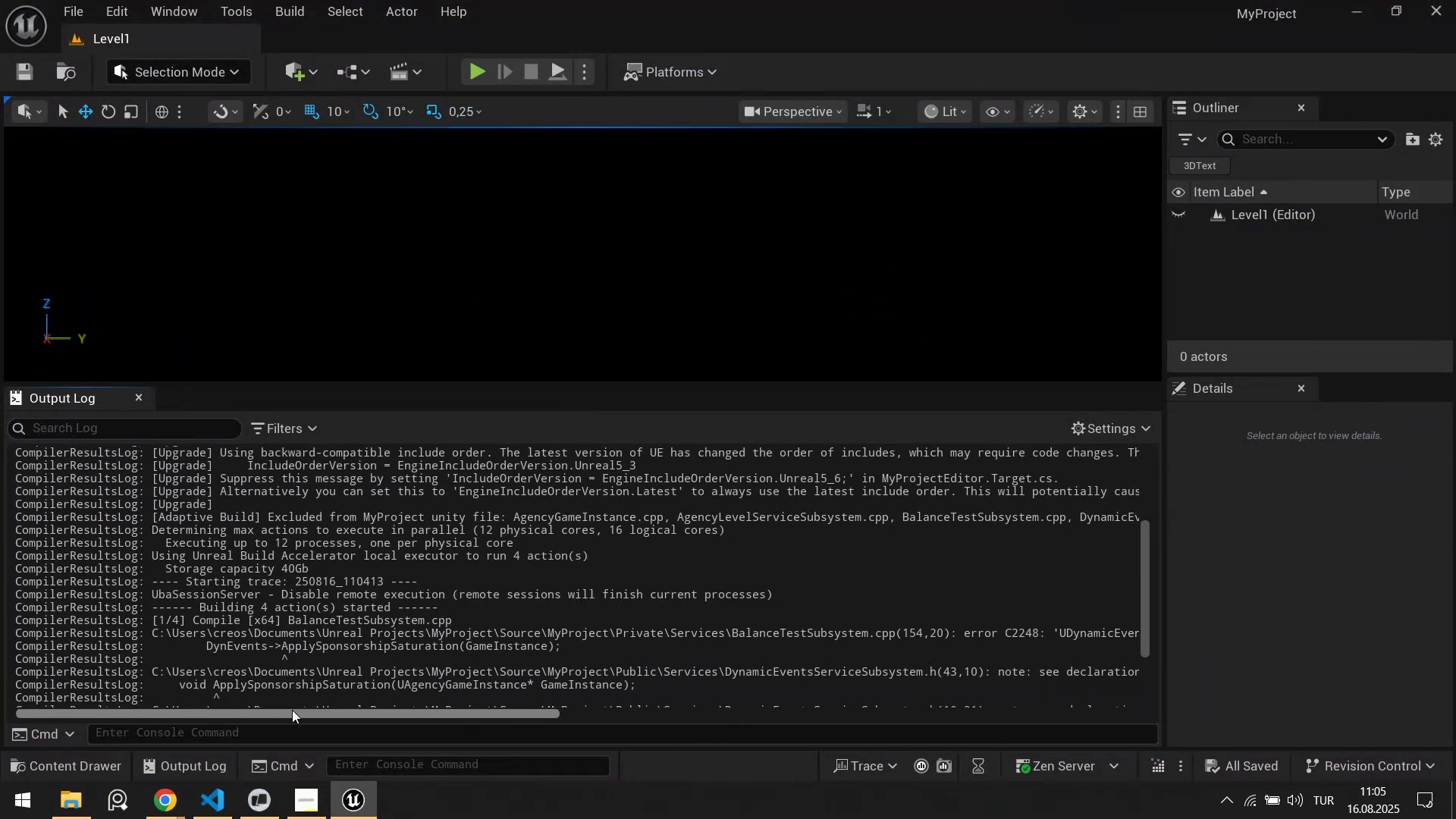 
key(Alt+AltLeft)
 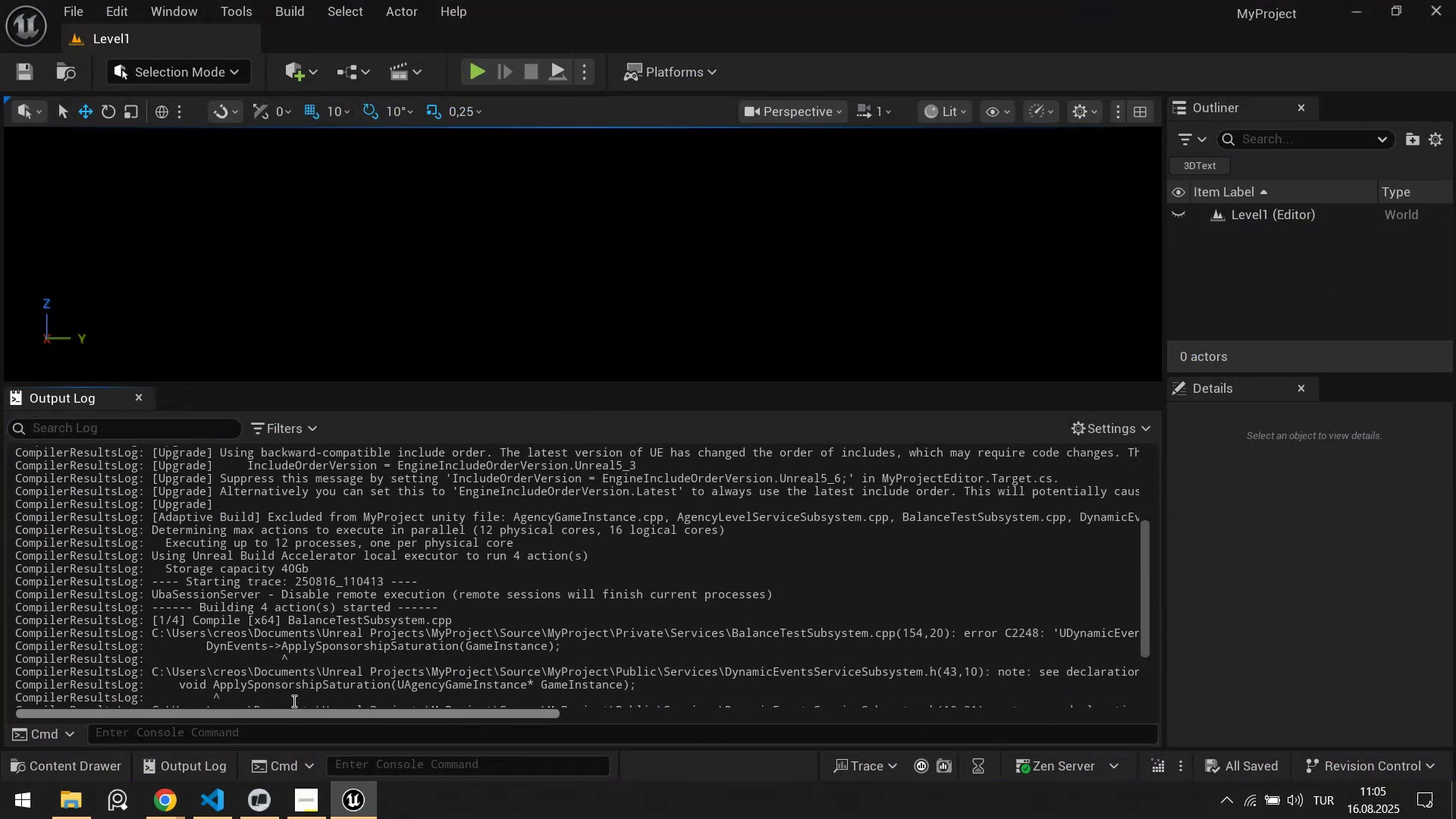 
key(Alt+Tab)
 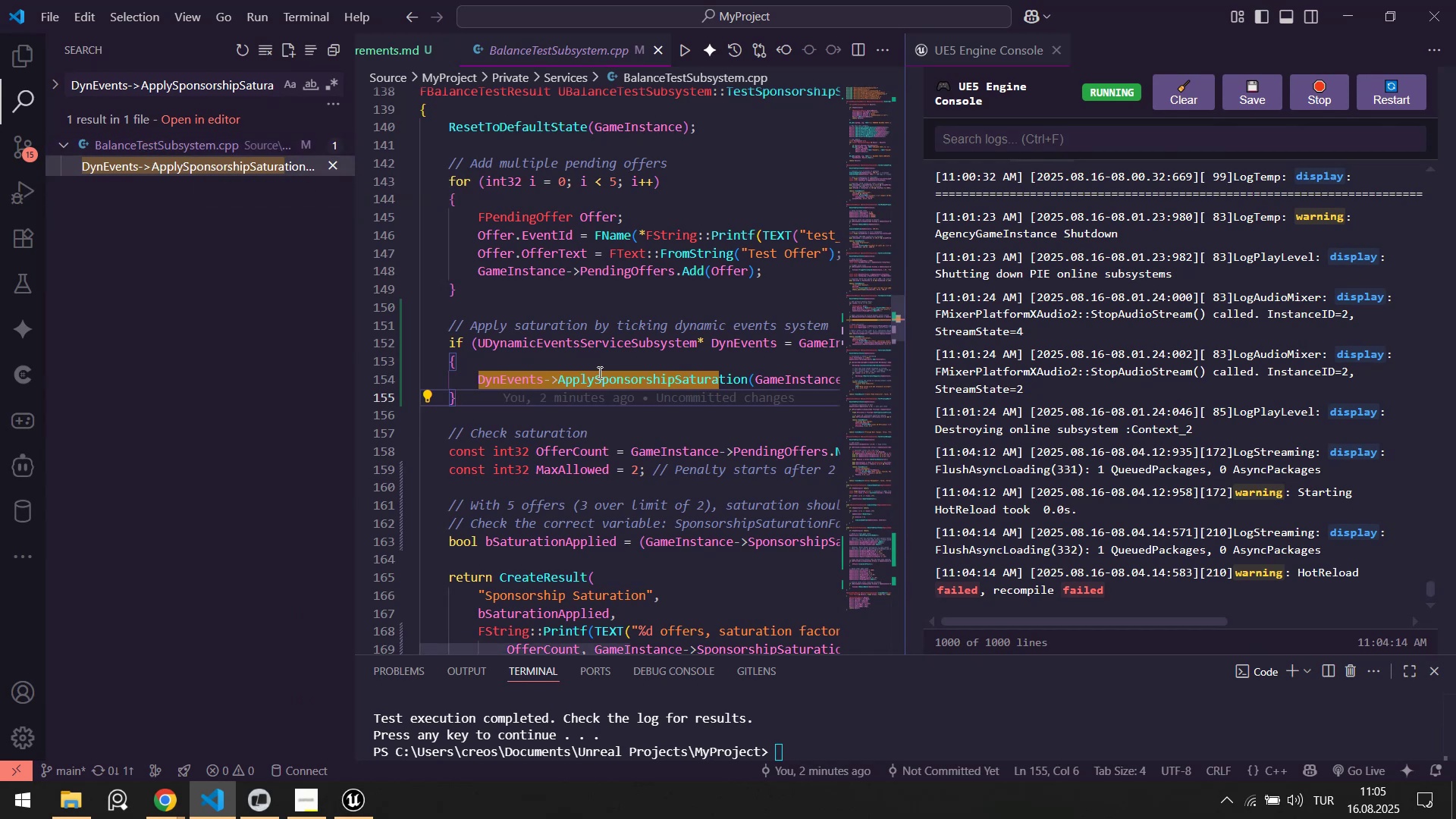 
double_click([616, 384])
 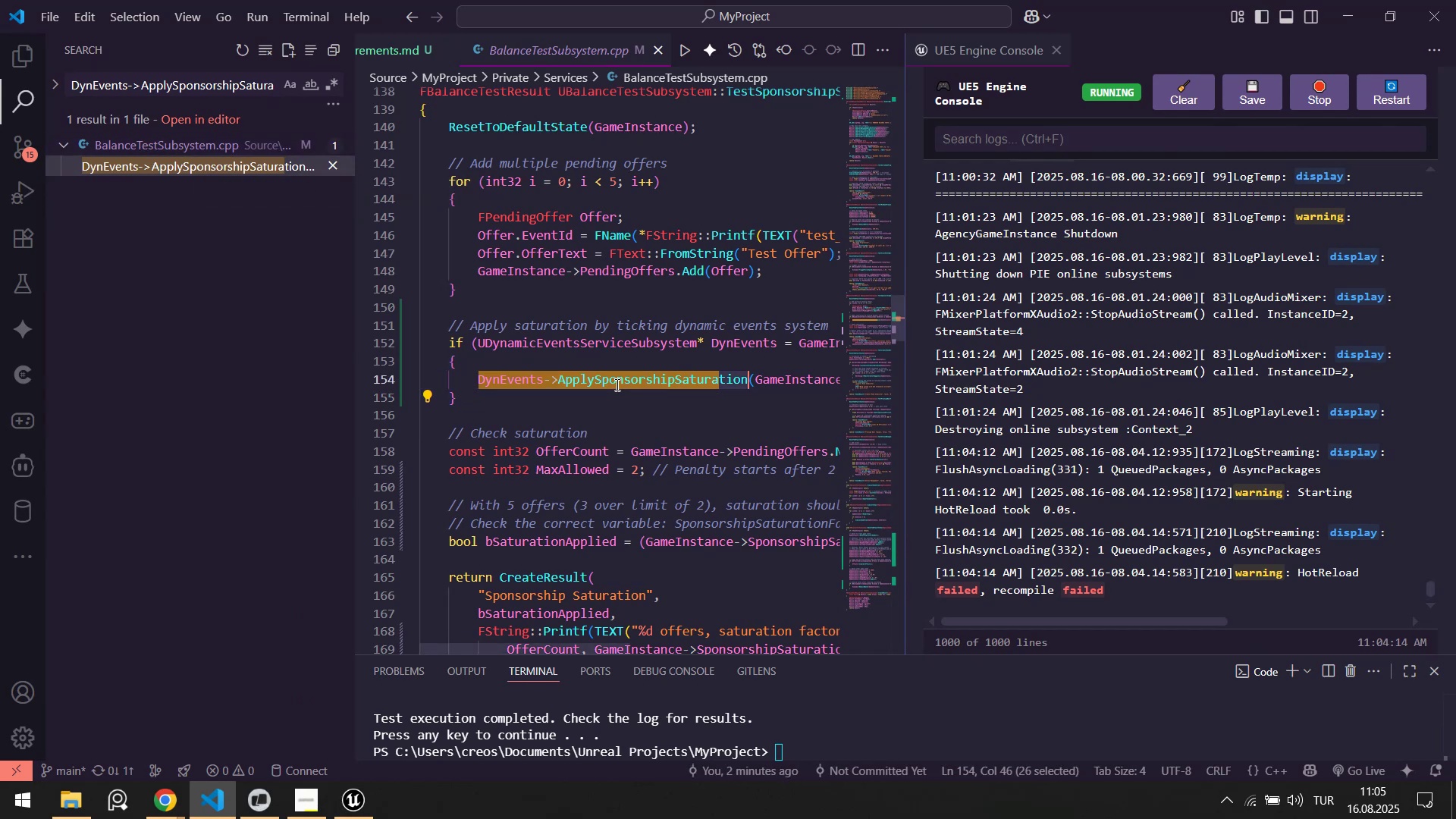 
key(Control+ControlLeft)
 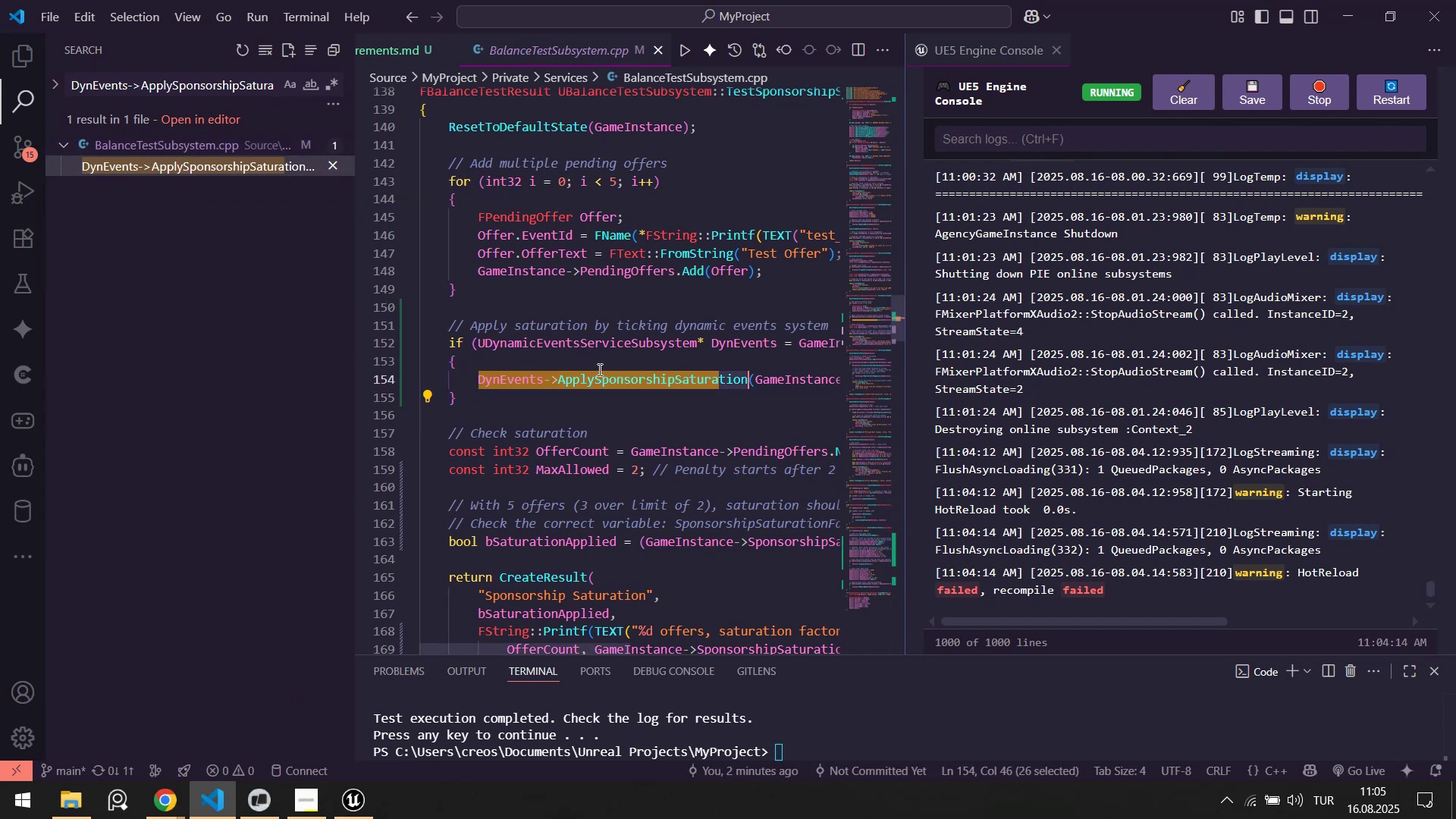 
key(Control+C)
 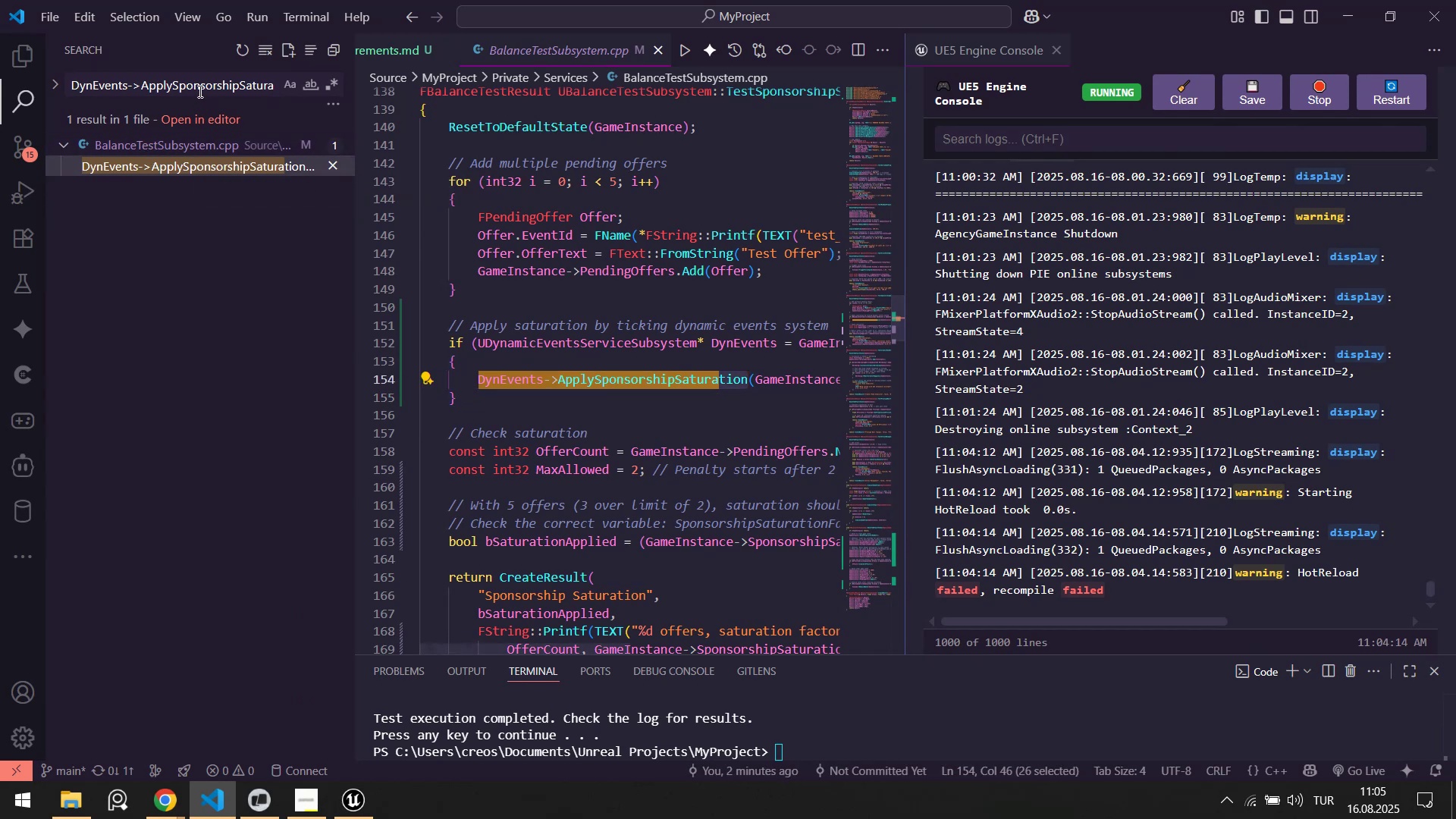 
key(Control+ControlLeft)
 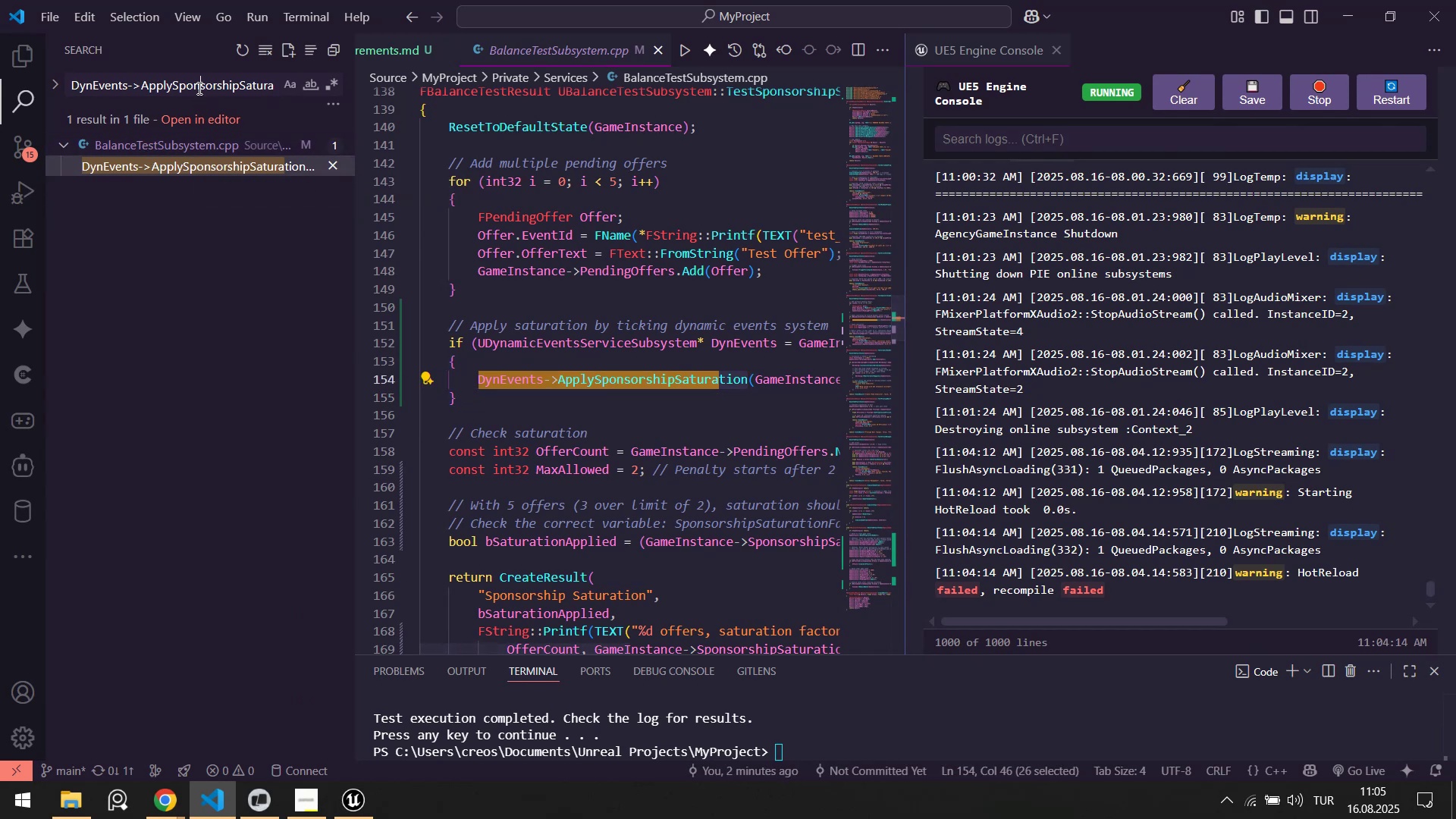 
left_click([198, 88])
 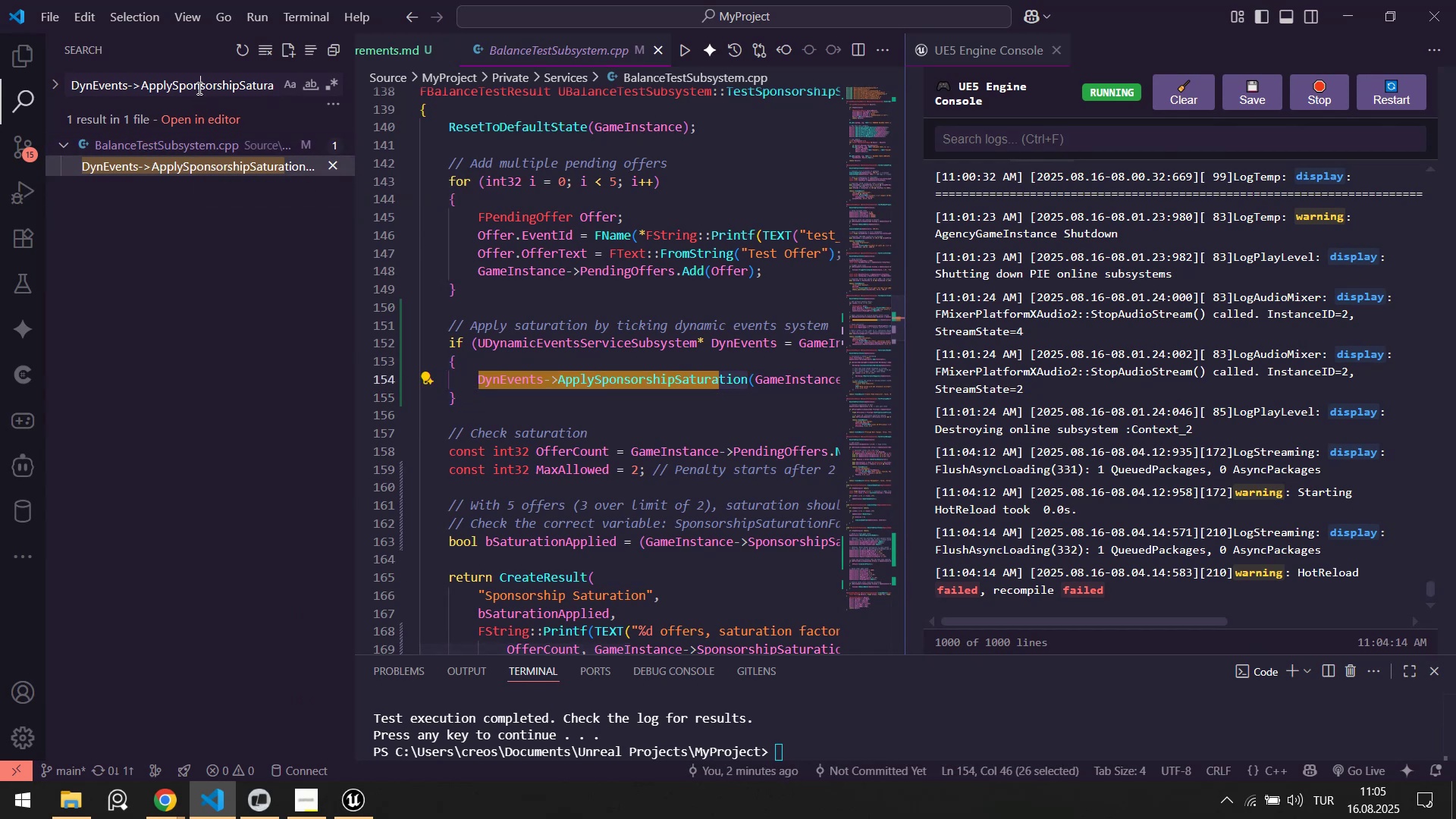 
key(Control+A)
 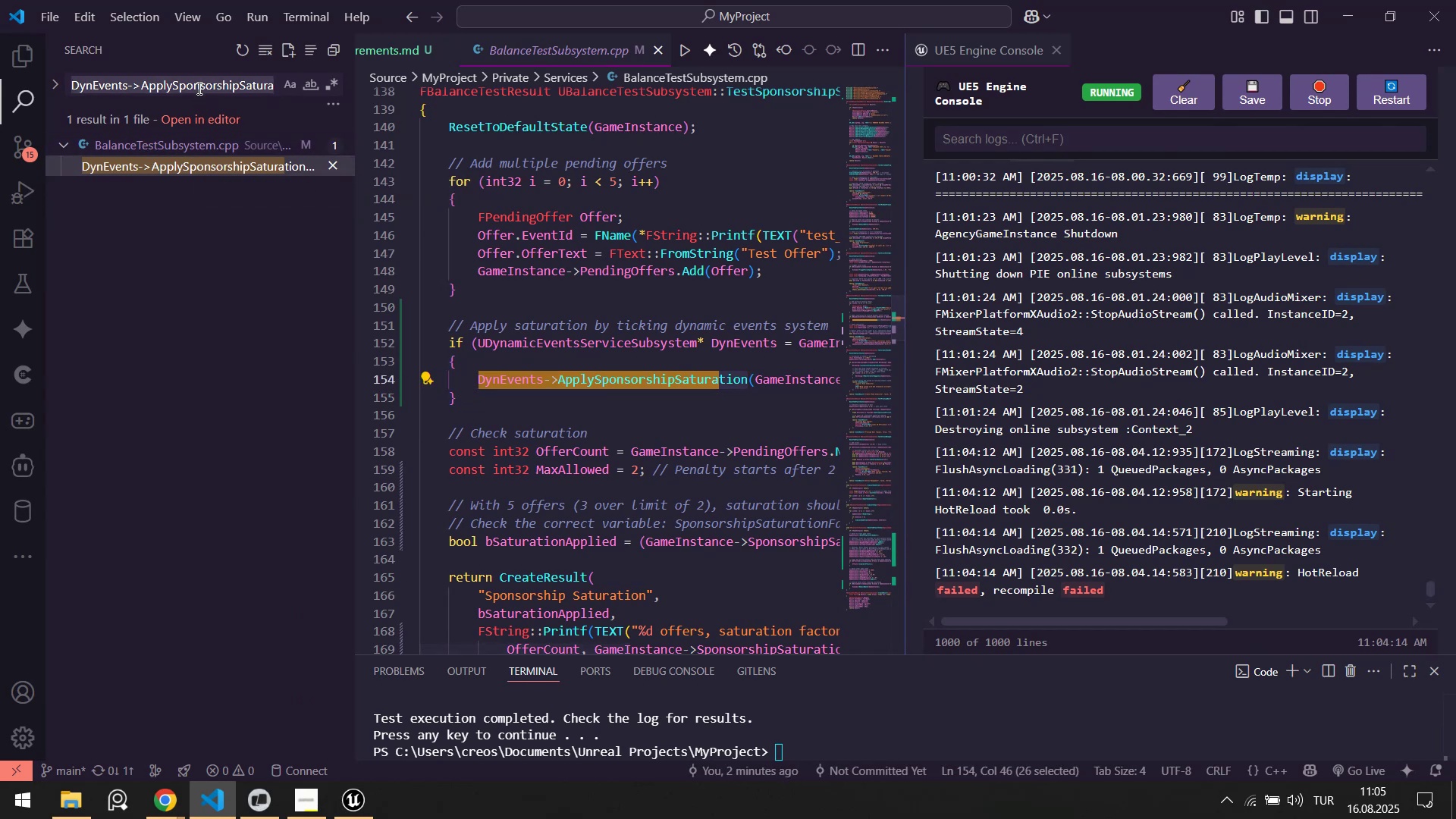 
key(Control+V)
 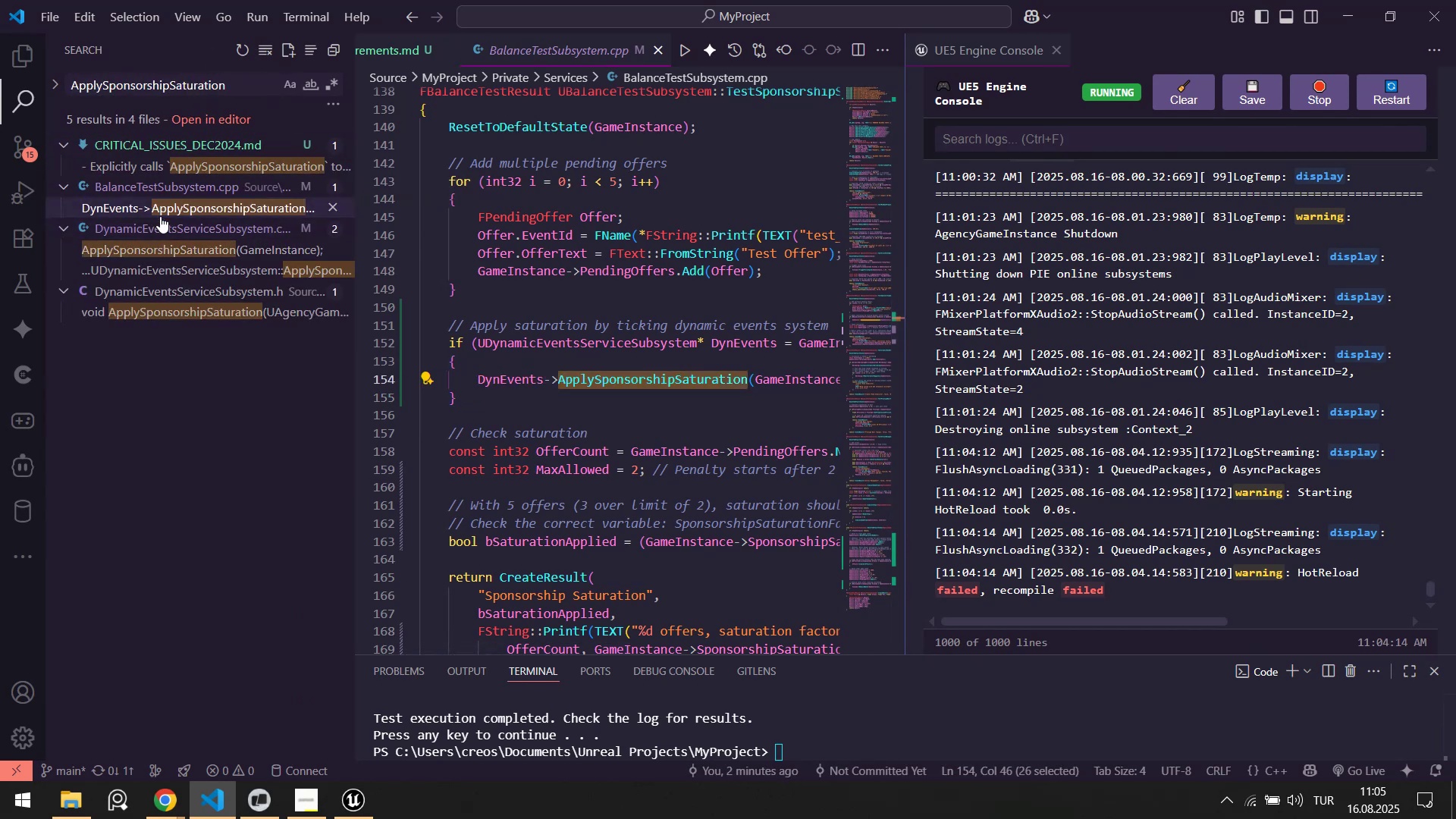 
left_click([174, 256])
 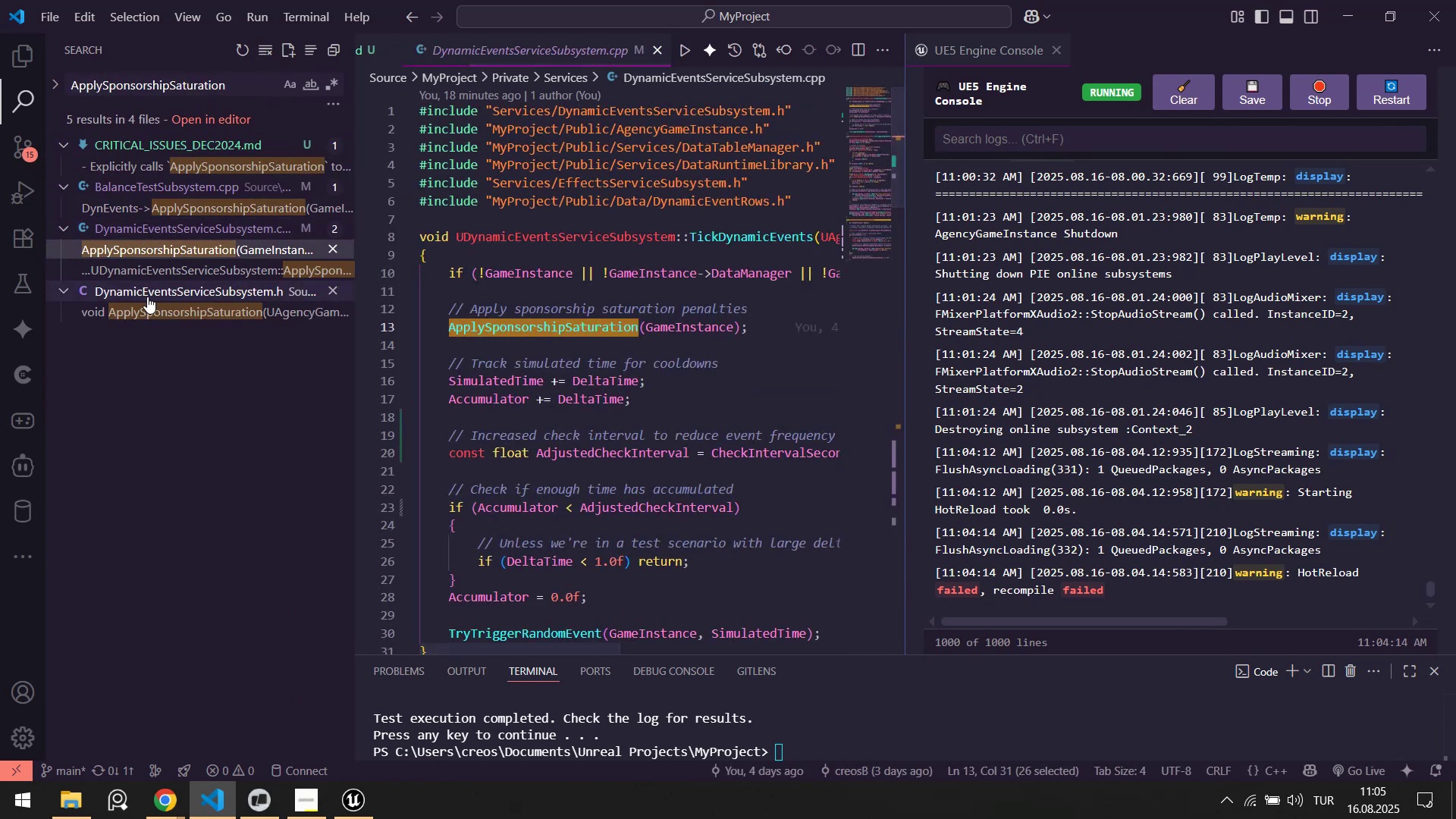 
left_click([178, 318])
 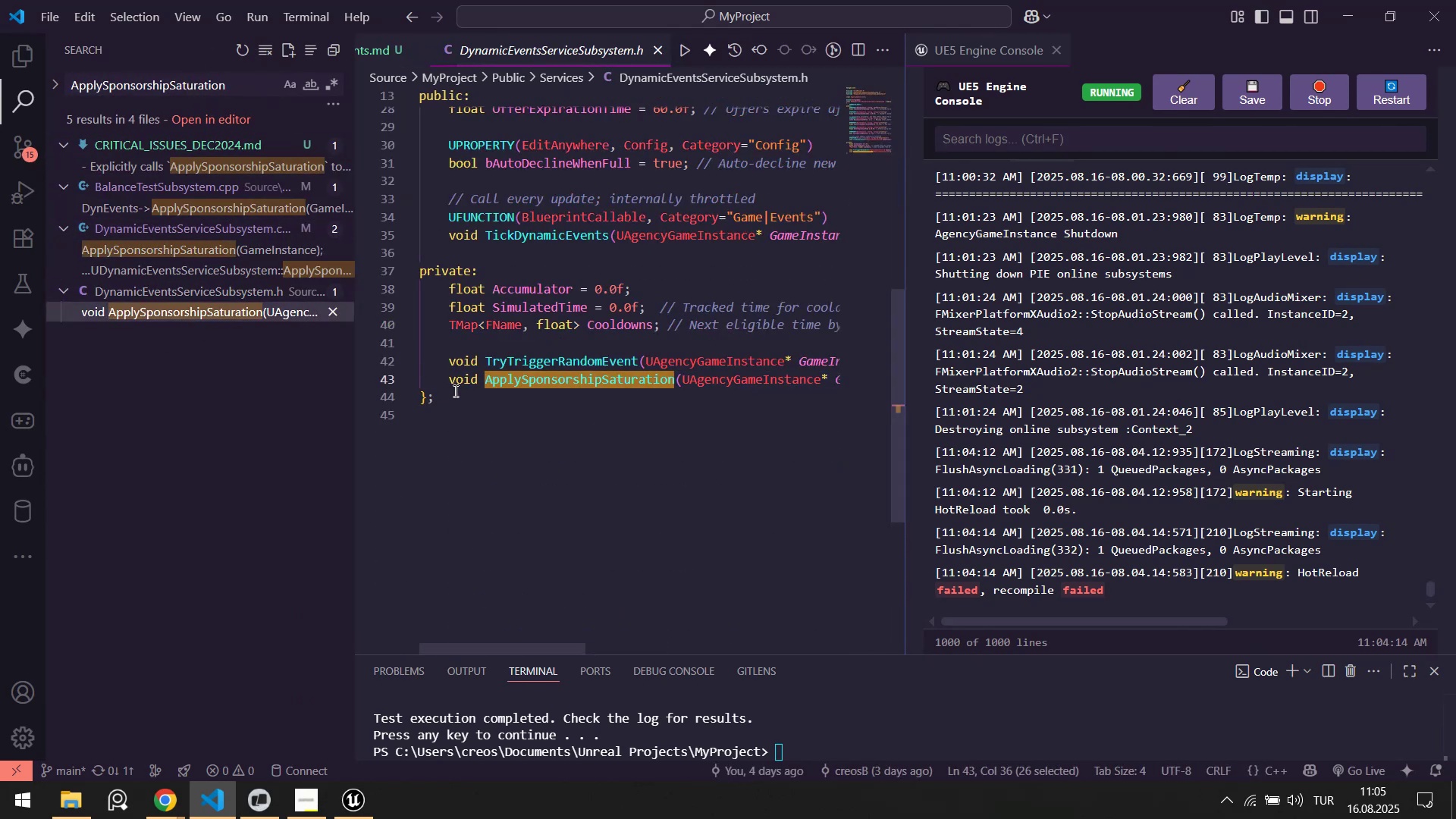 
left_click_drag(start_coordinate=[438, 384], to_coordinate=[759, 376])
 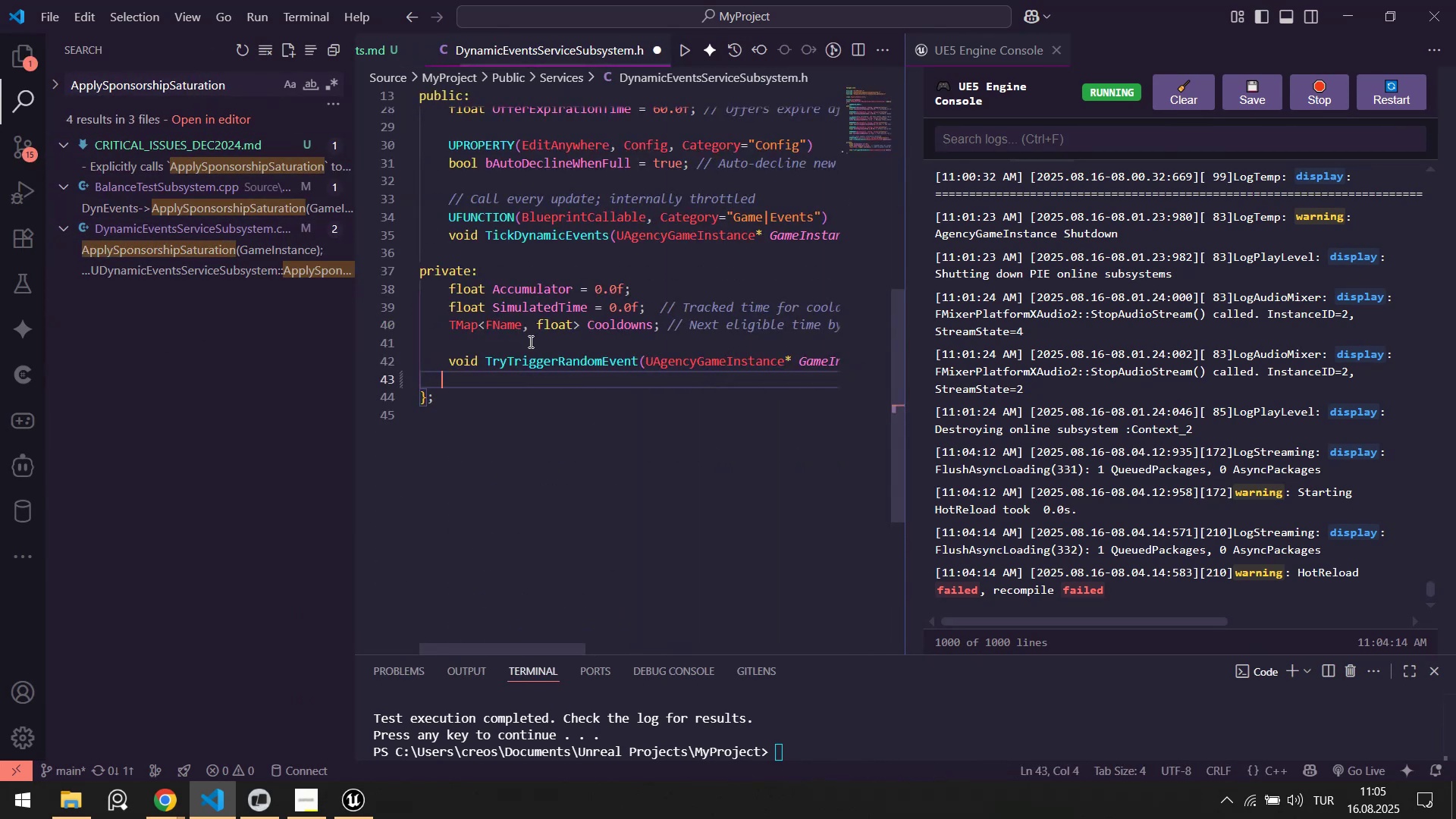 
key(Control+ControlLeft)
 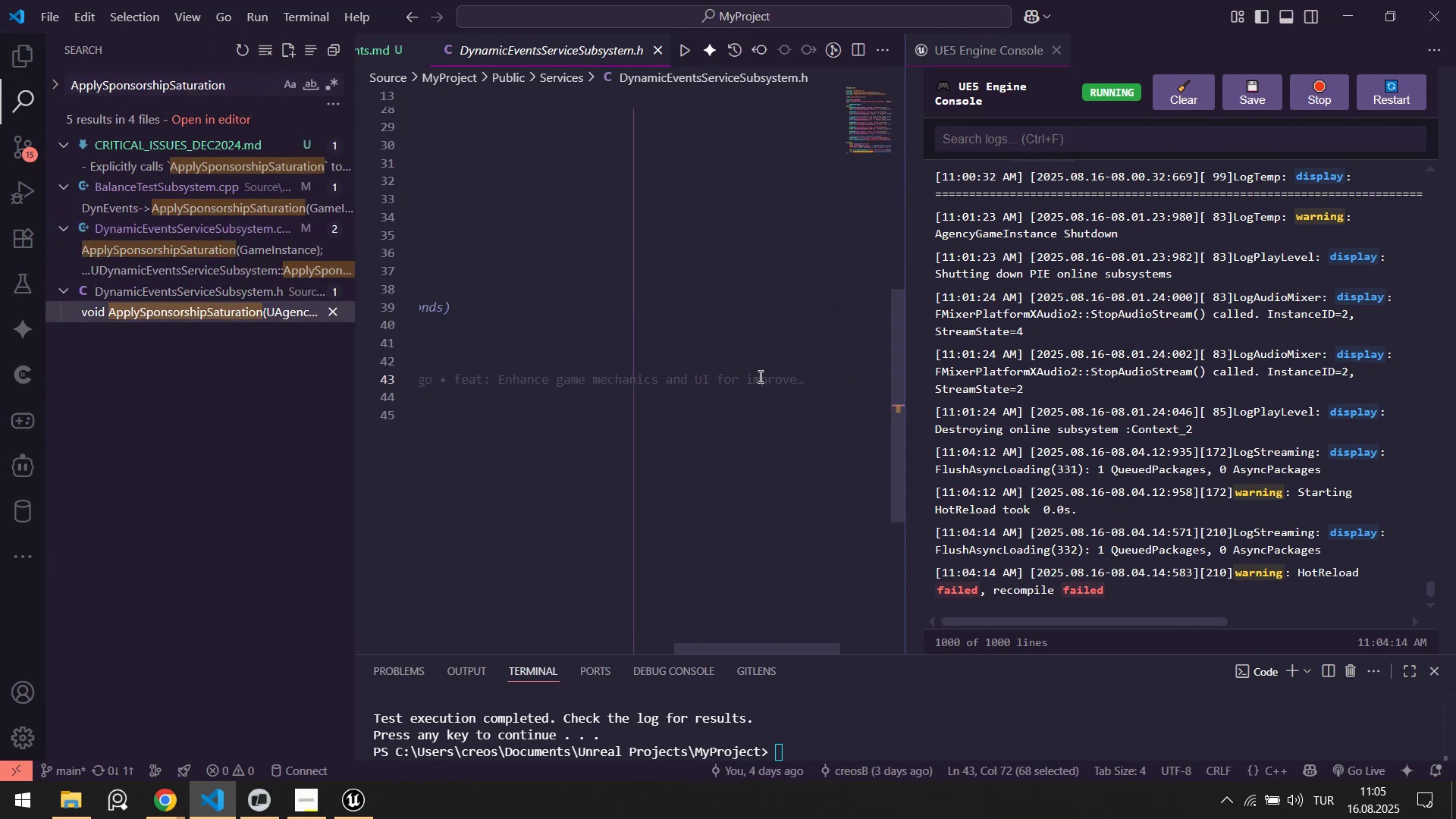 
key(Control+X)
 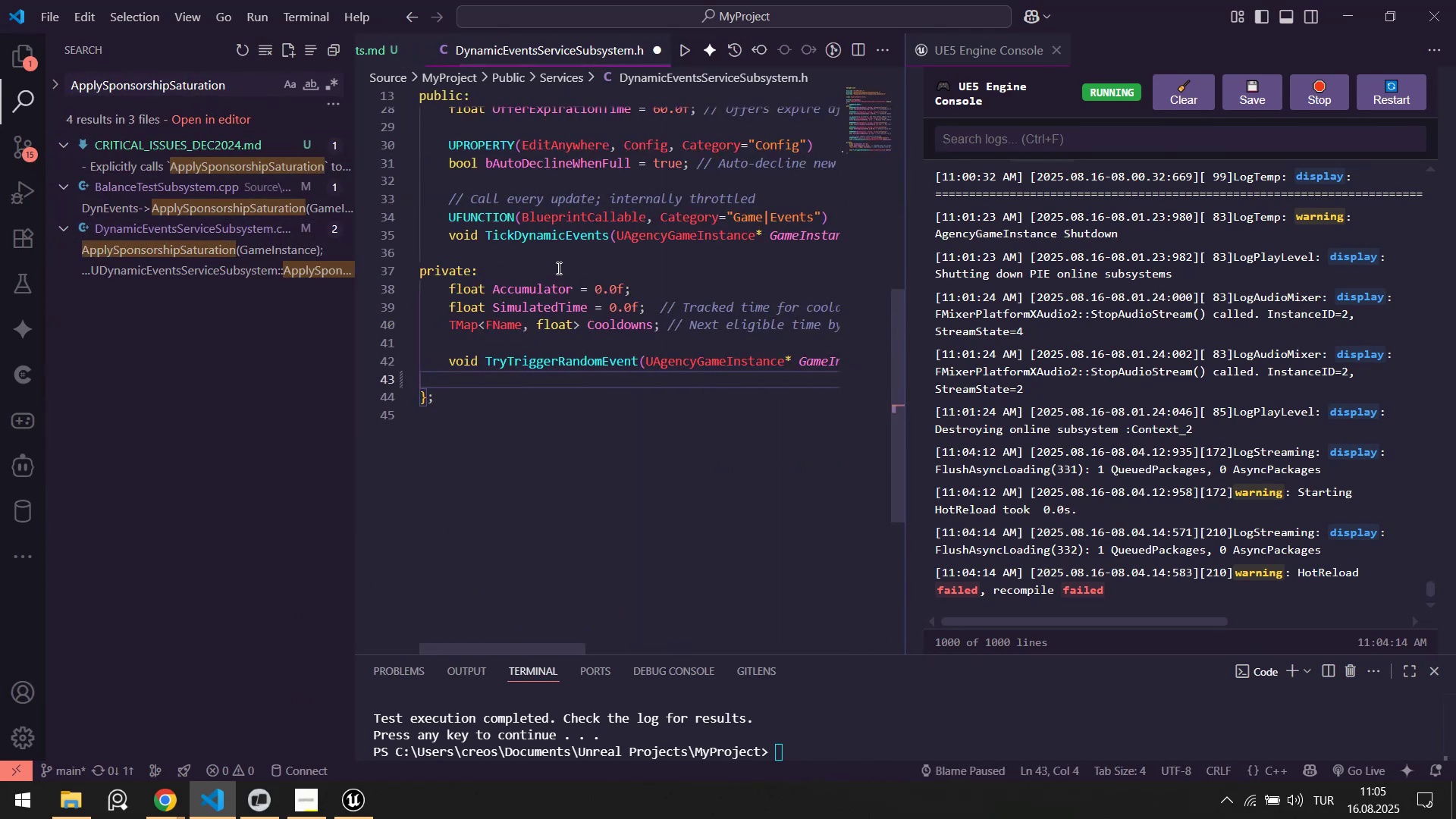 
left_click([552, 255])
 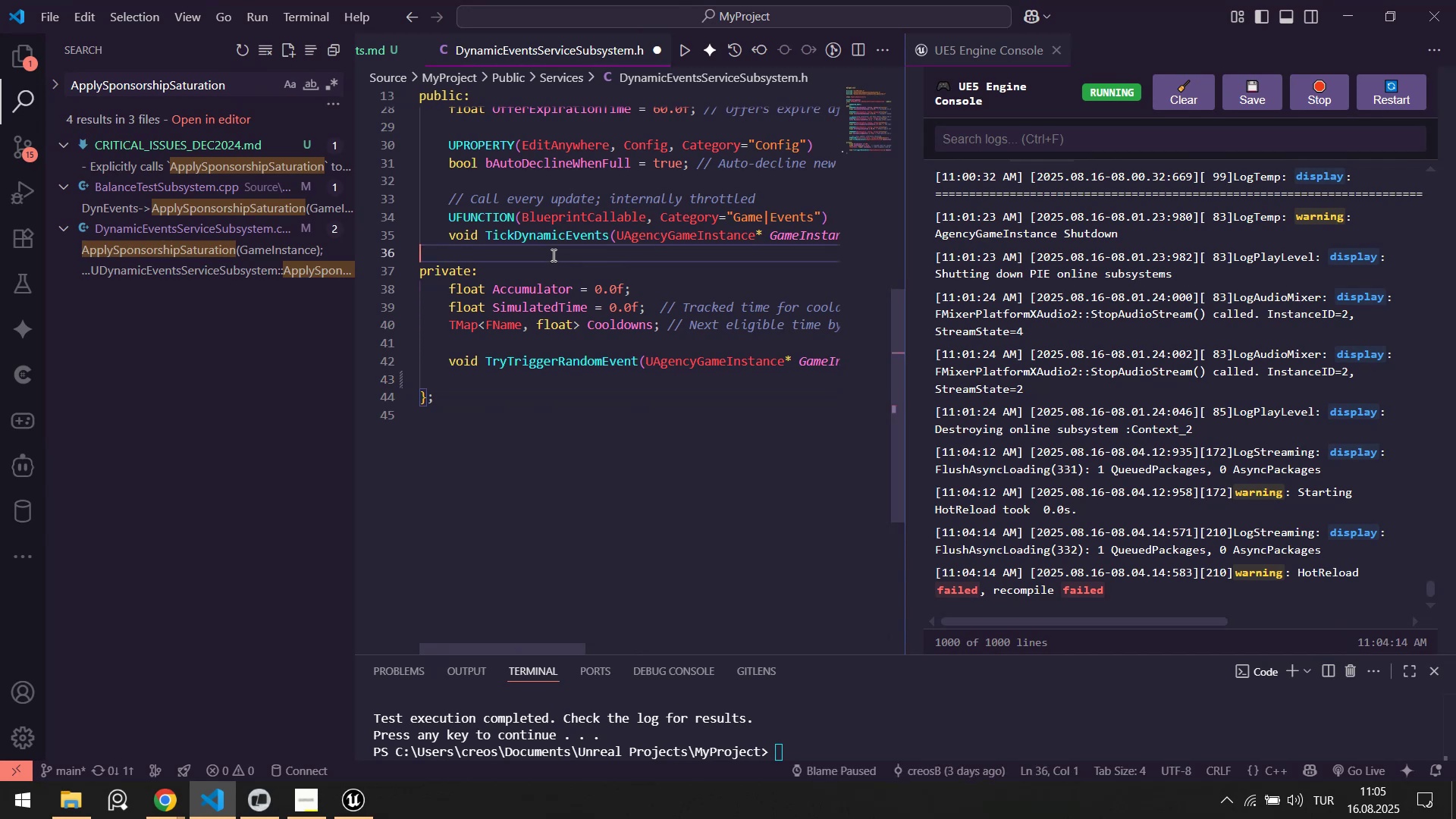 
key(Control+V)
 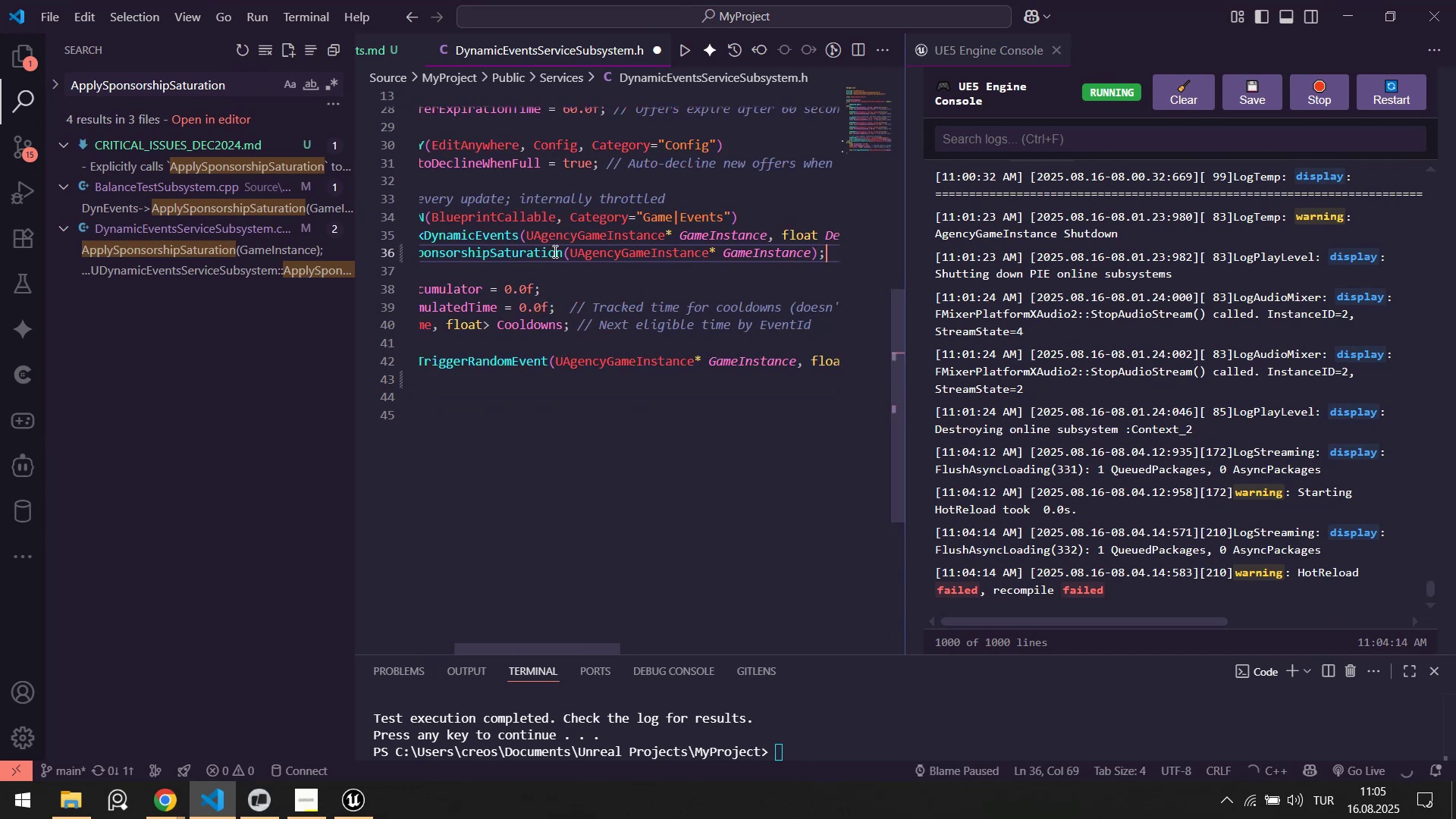 
key(Control+ControlLeft)
 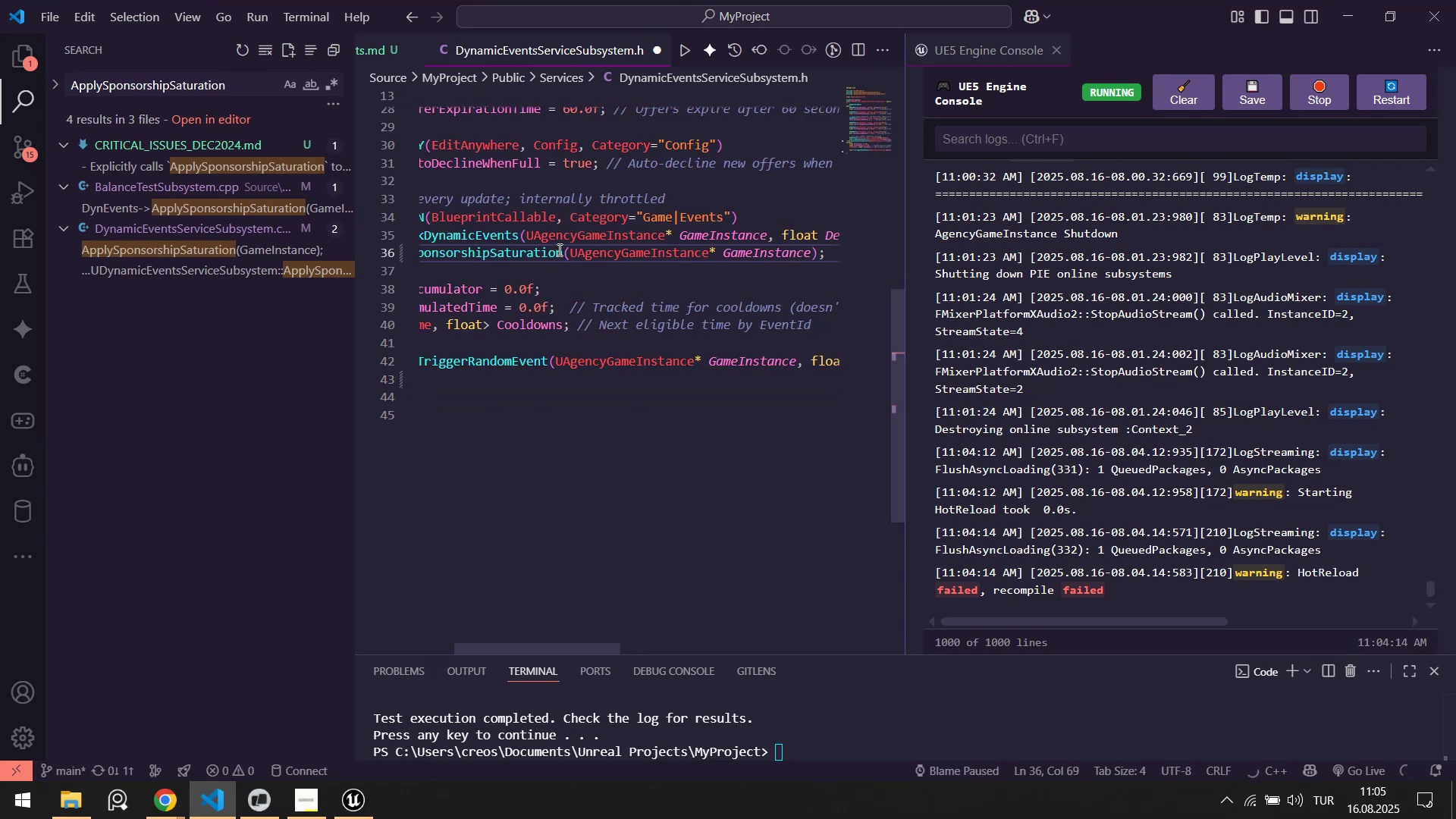 
key(Control+S)
 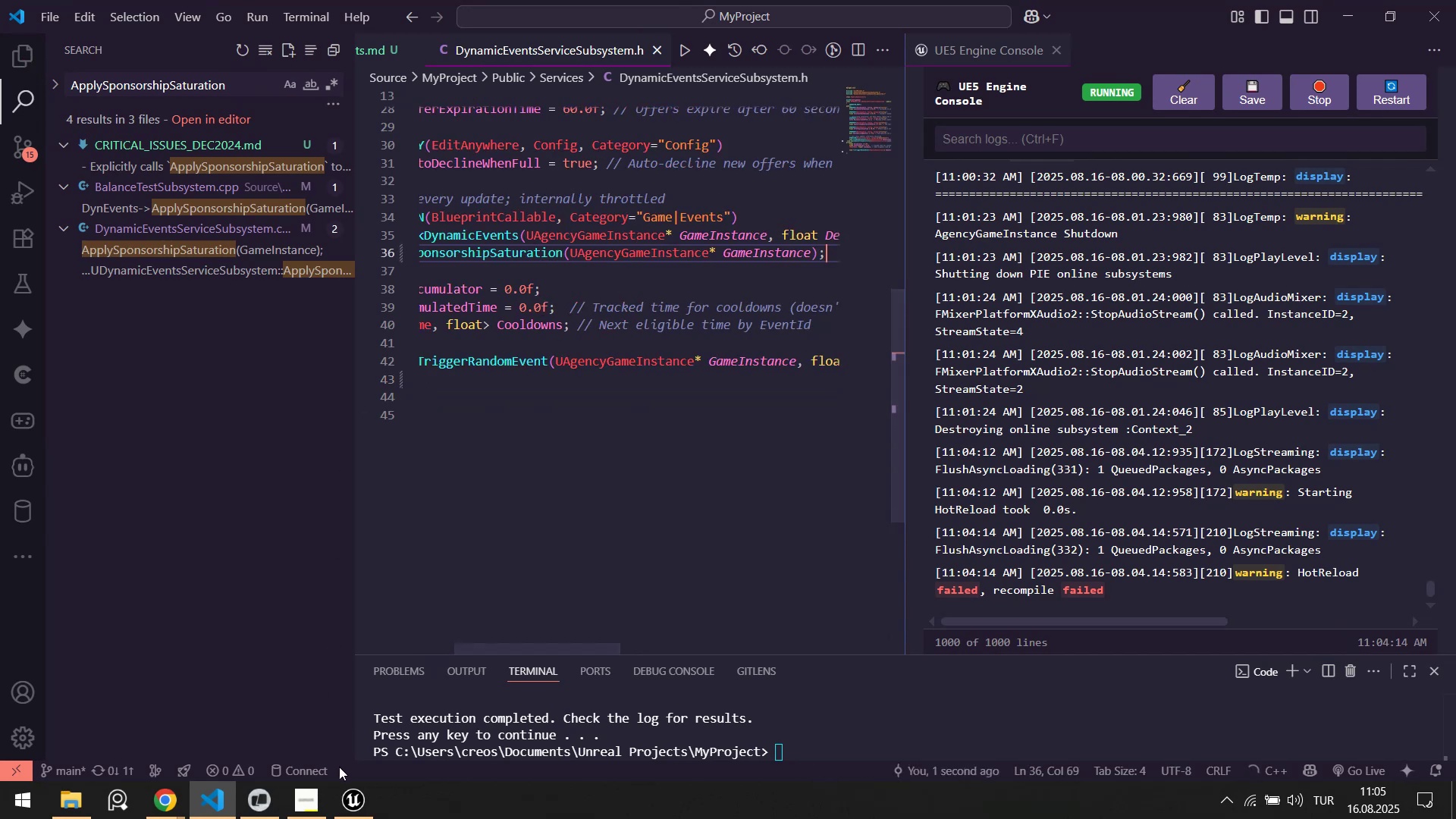 
left_click([362, 811])
 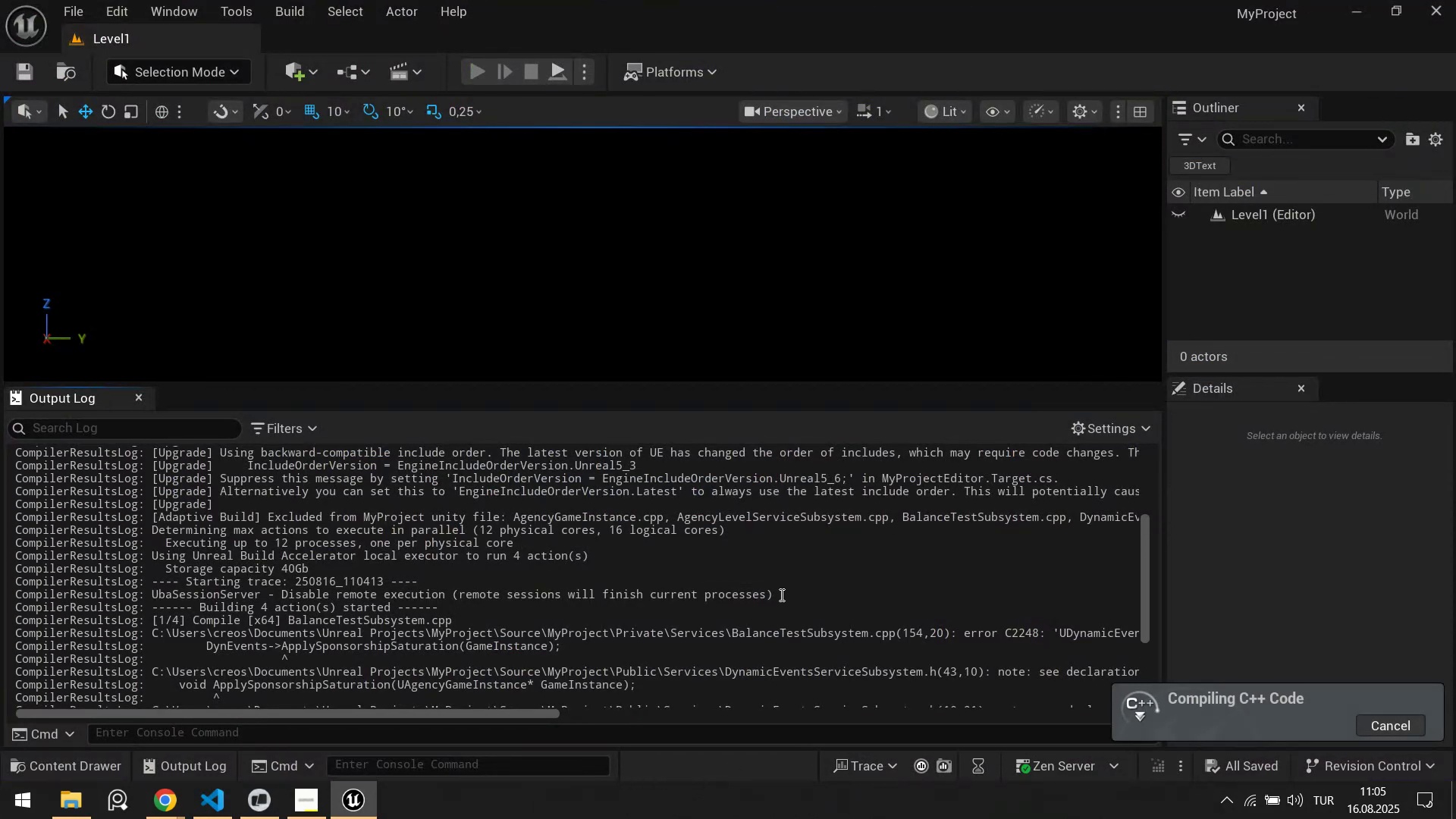 
scroll: coordinate [595, 557], scroll_direction: down, amount: 11.0
 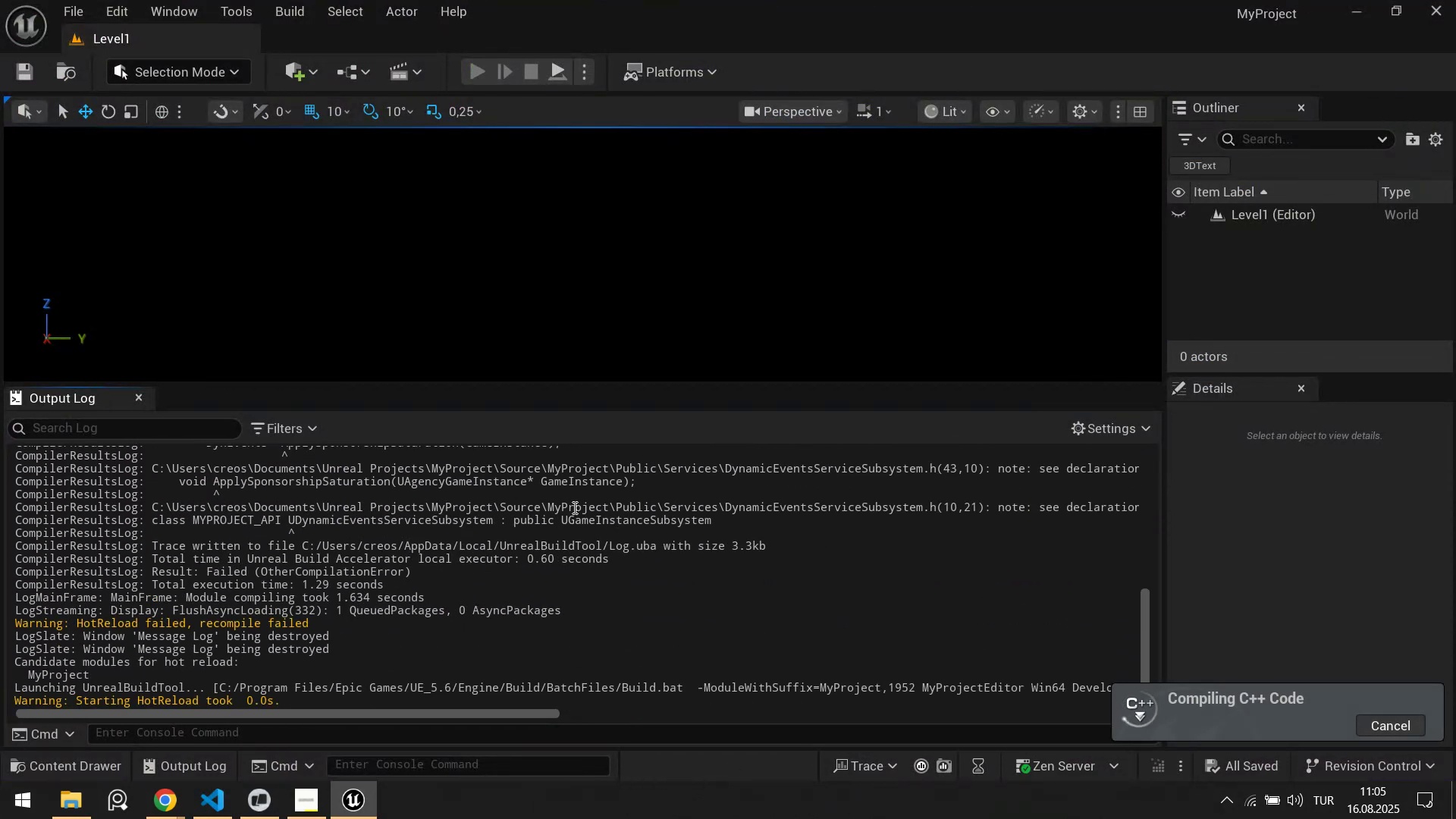 
right_click([573, 507])
 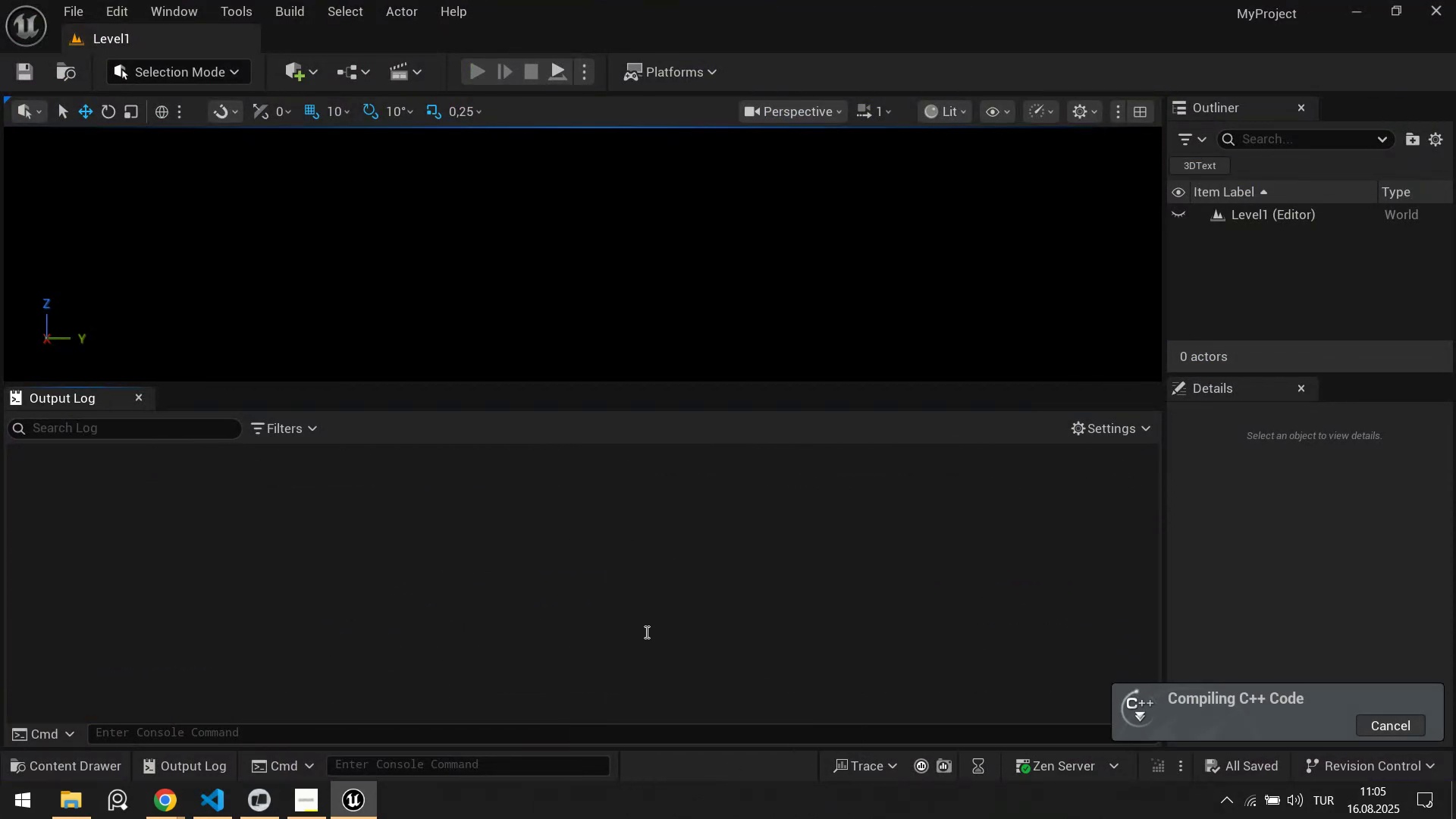 
key(Alt+AltLeft)
 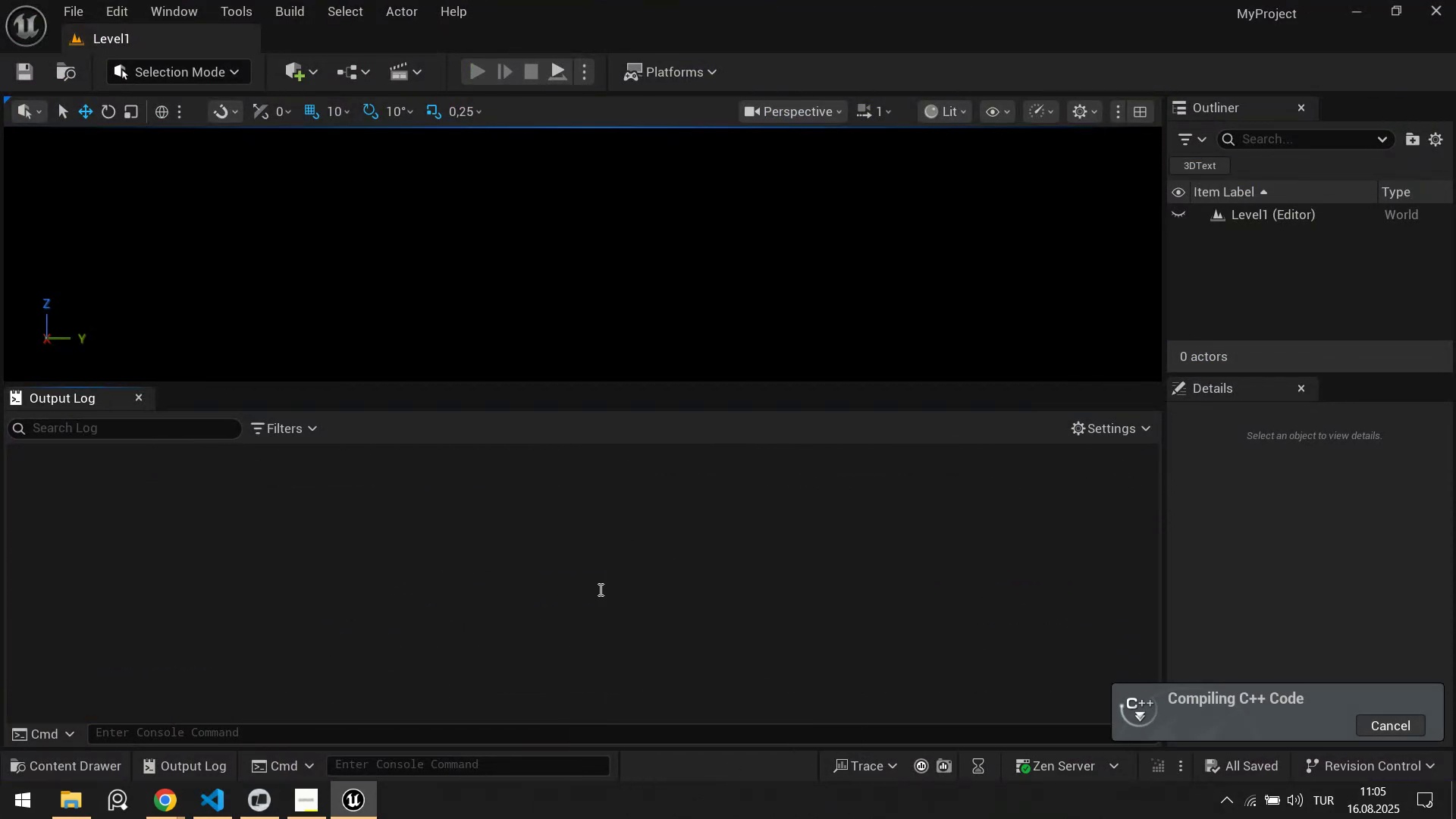 
key(Alt+Tab)
 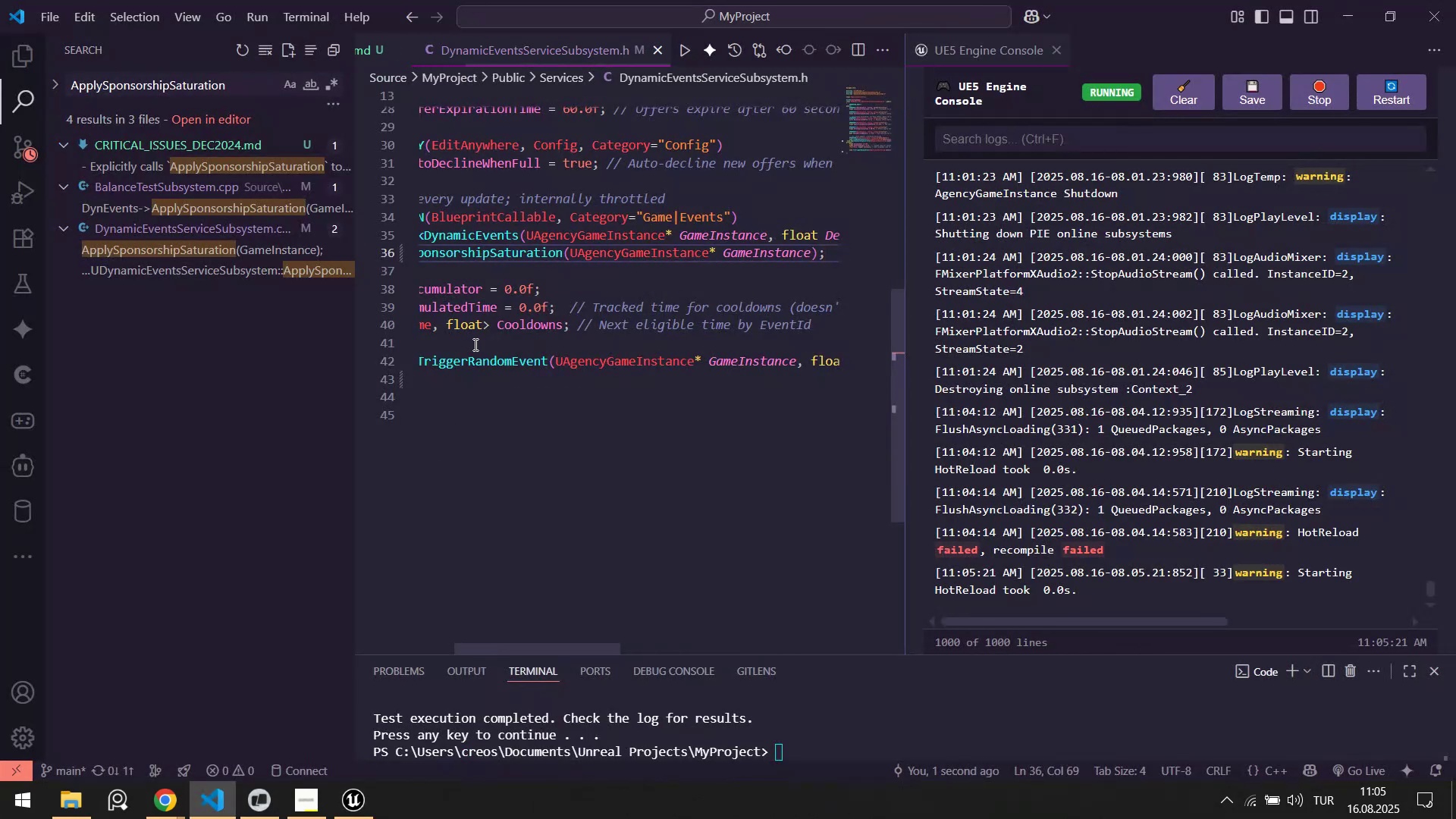 
left_click([474, 342])
 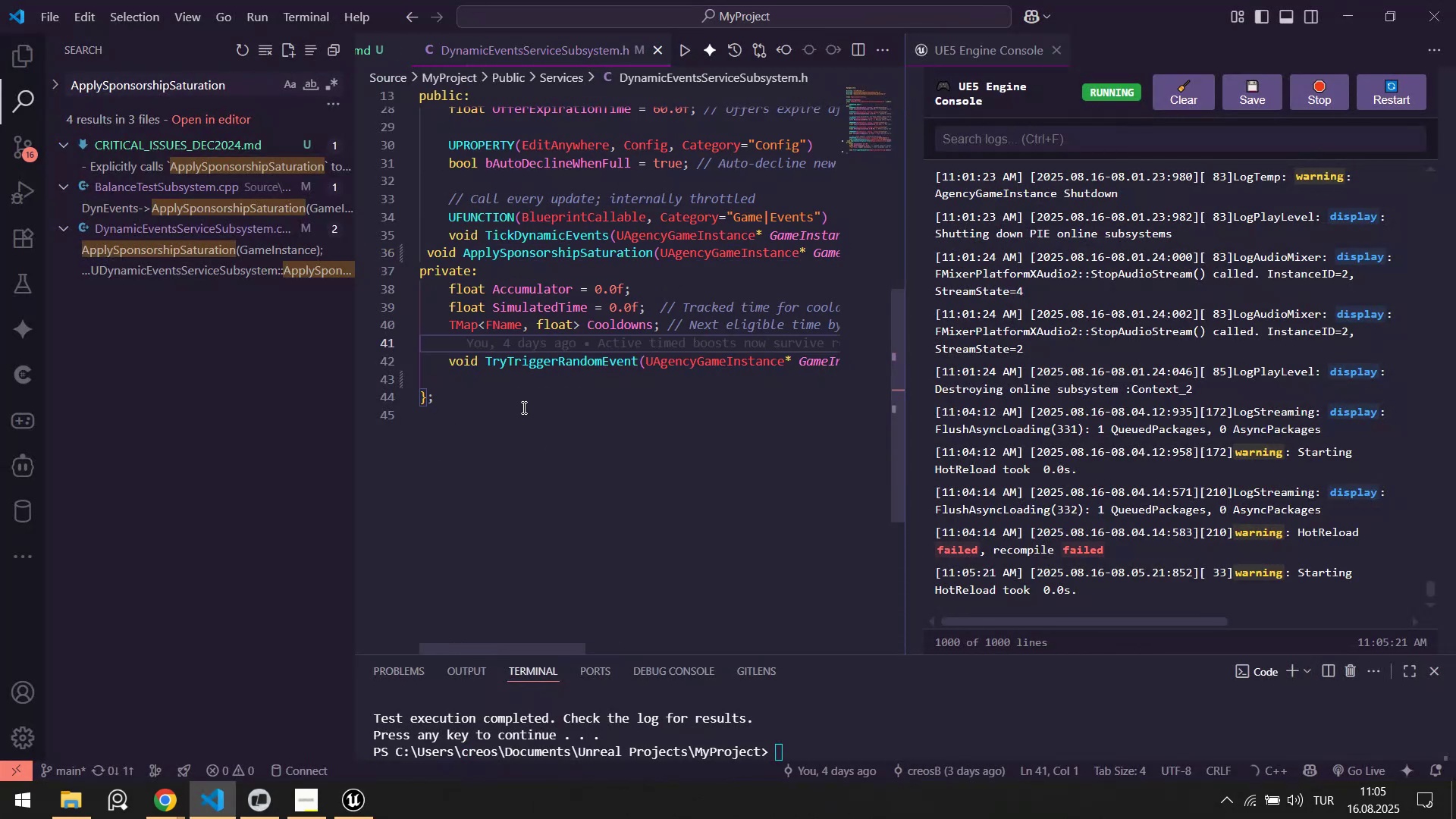 
scroll: coordinate [519, 391], scroll_direction: up, amount: 3.0
 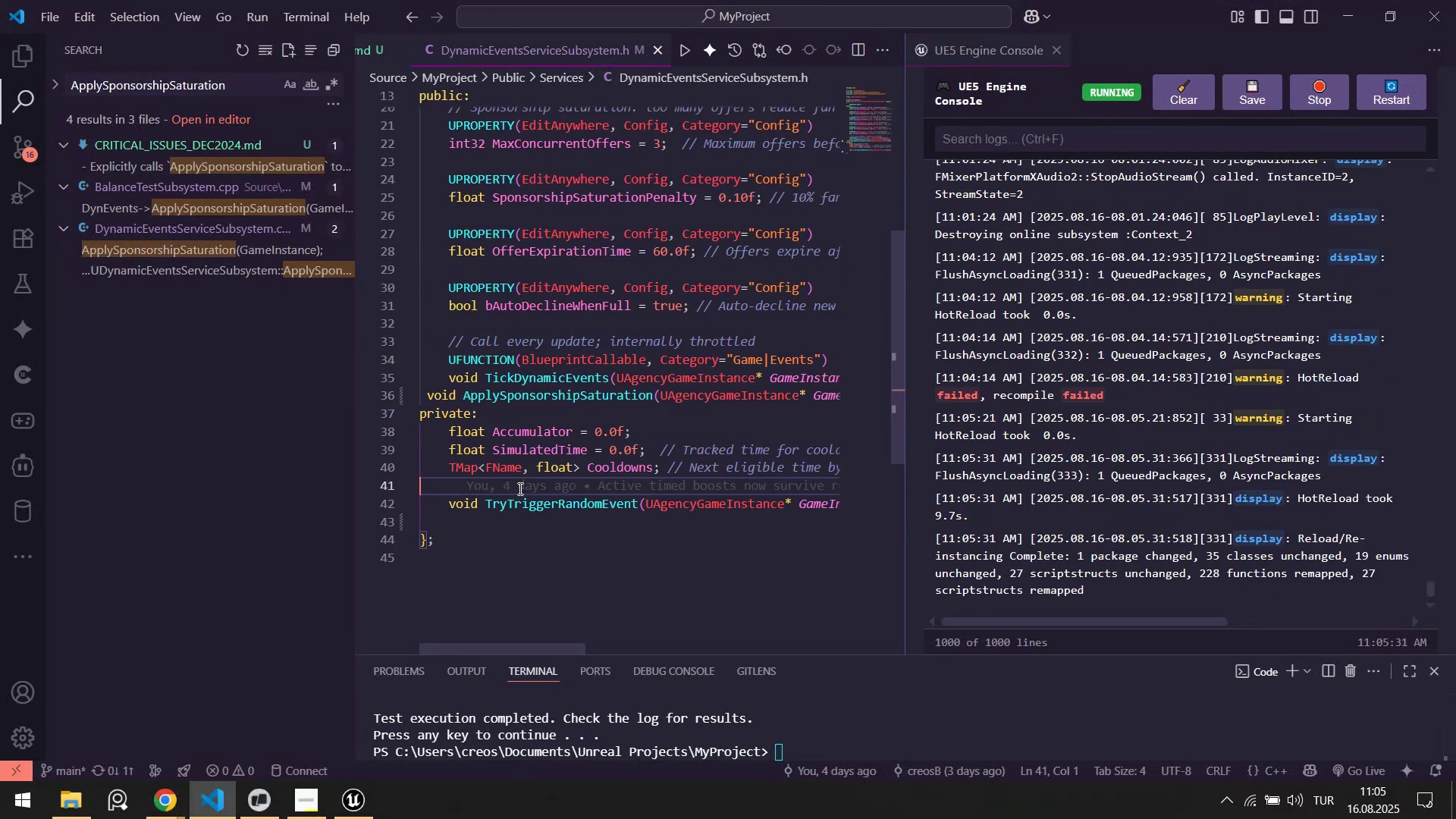 
key(Alt+AltLeft)
 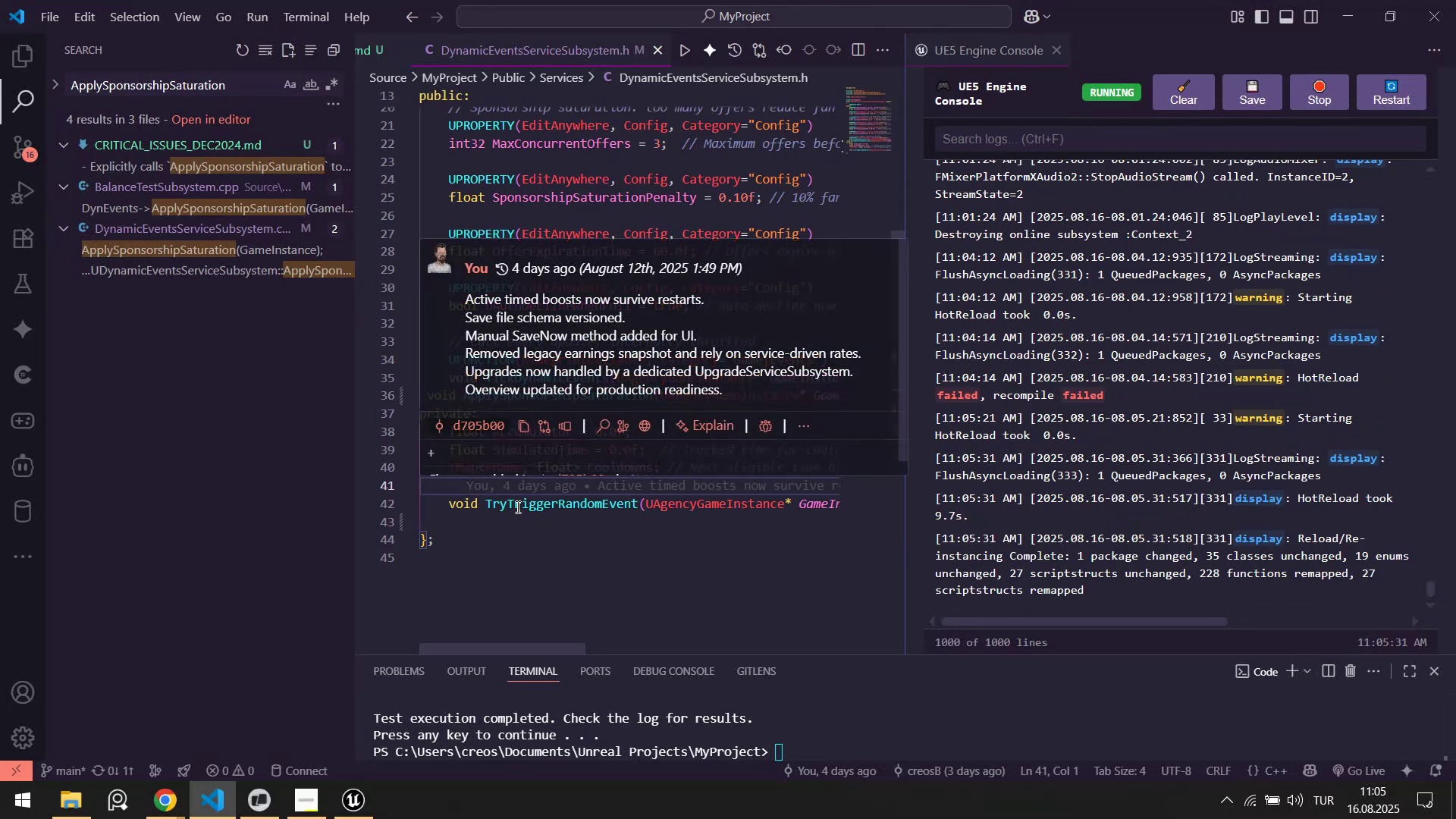 
key(Alt+Tab)
 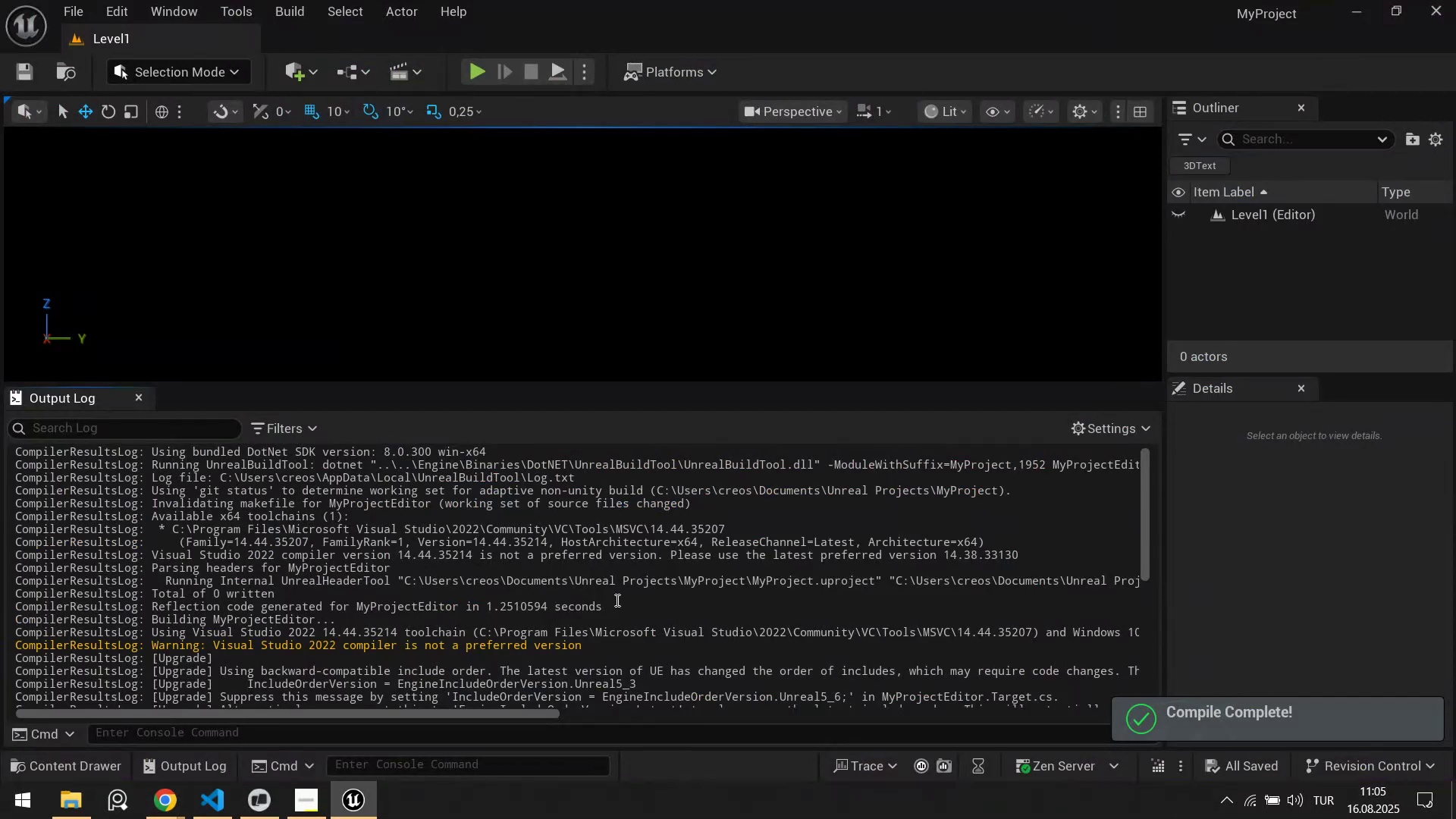 
key(Alt+AltLeft)
 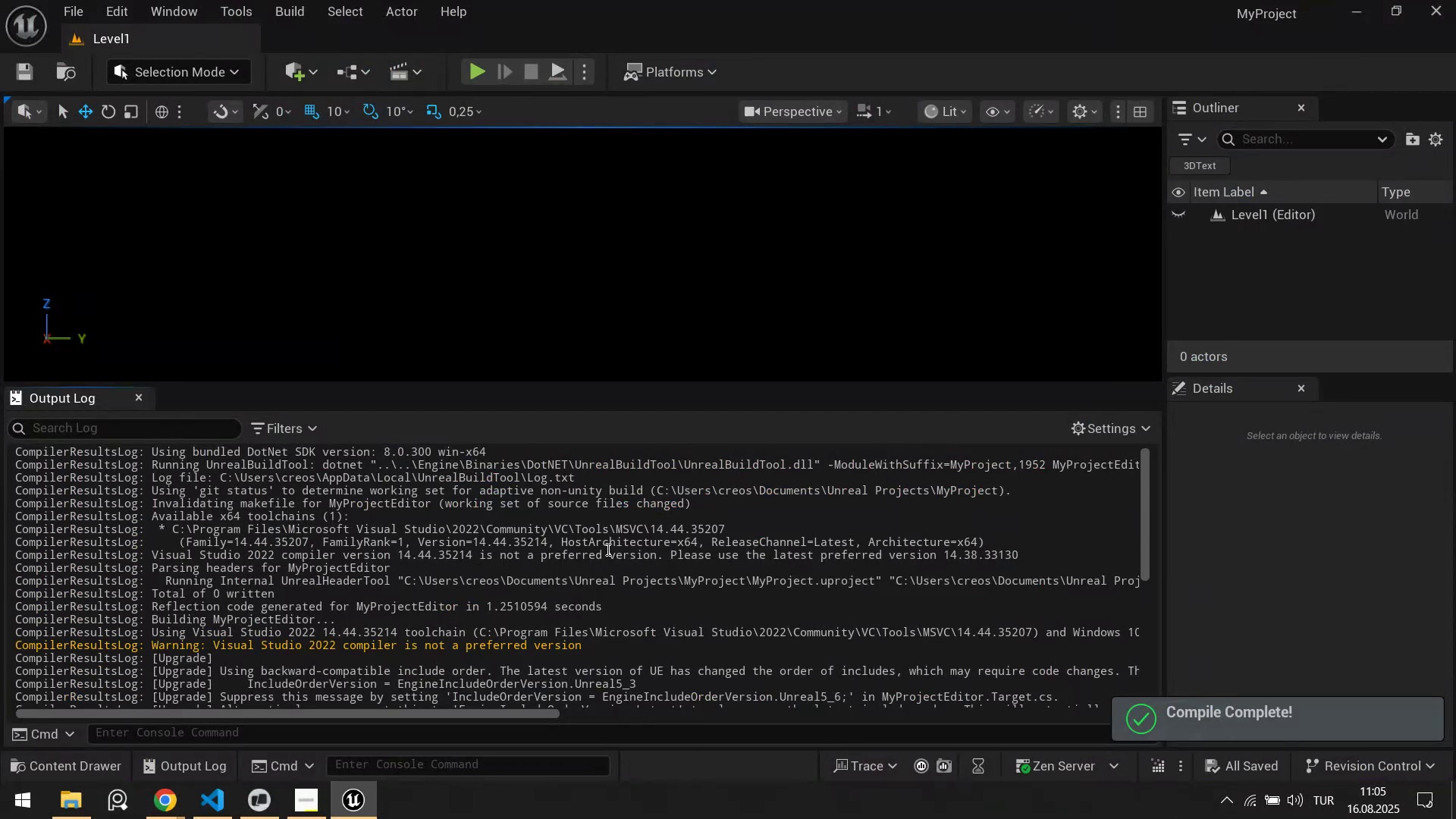 
key(Alt+Tab)
 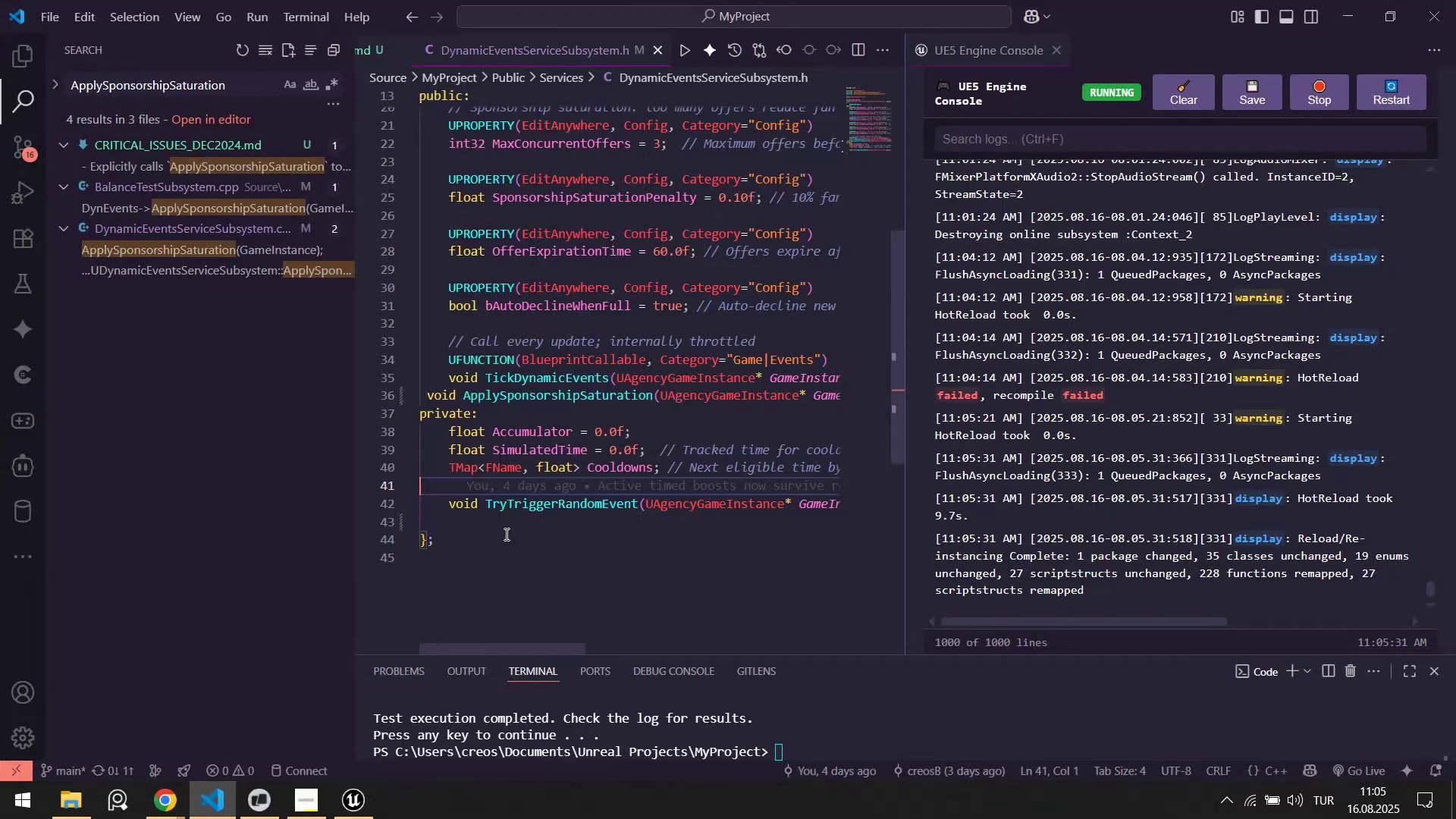 
key(Alt+AltLeft)
 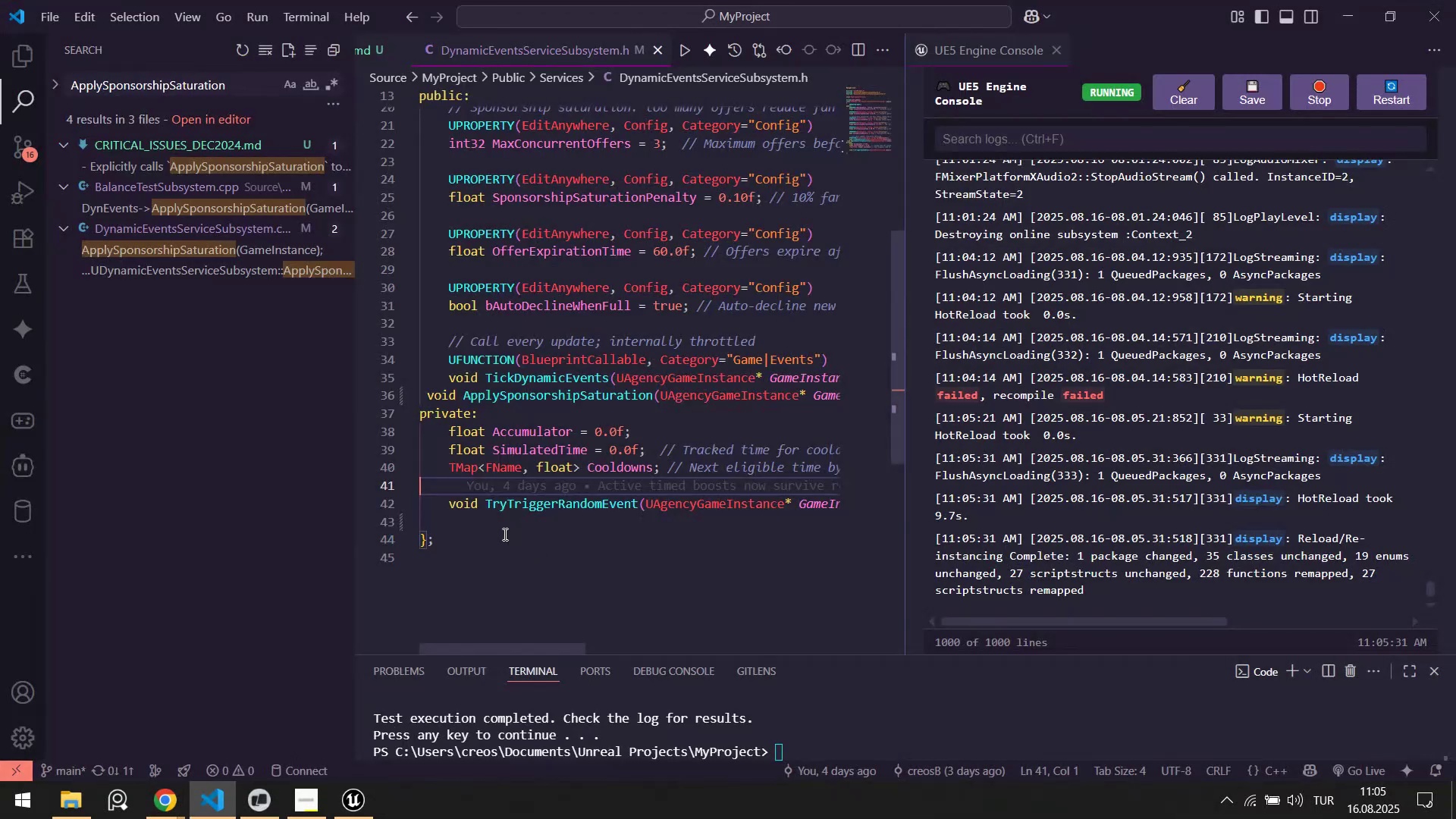 
key(Alt+Tab)
 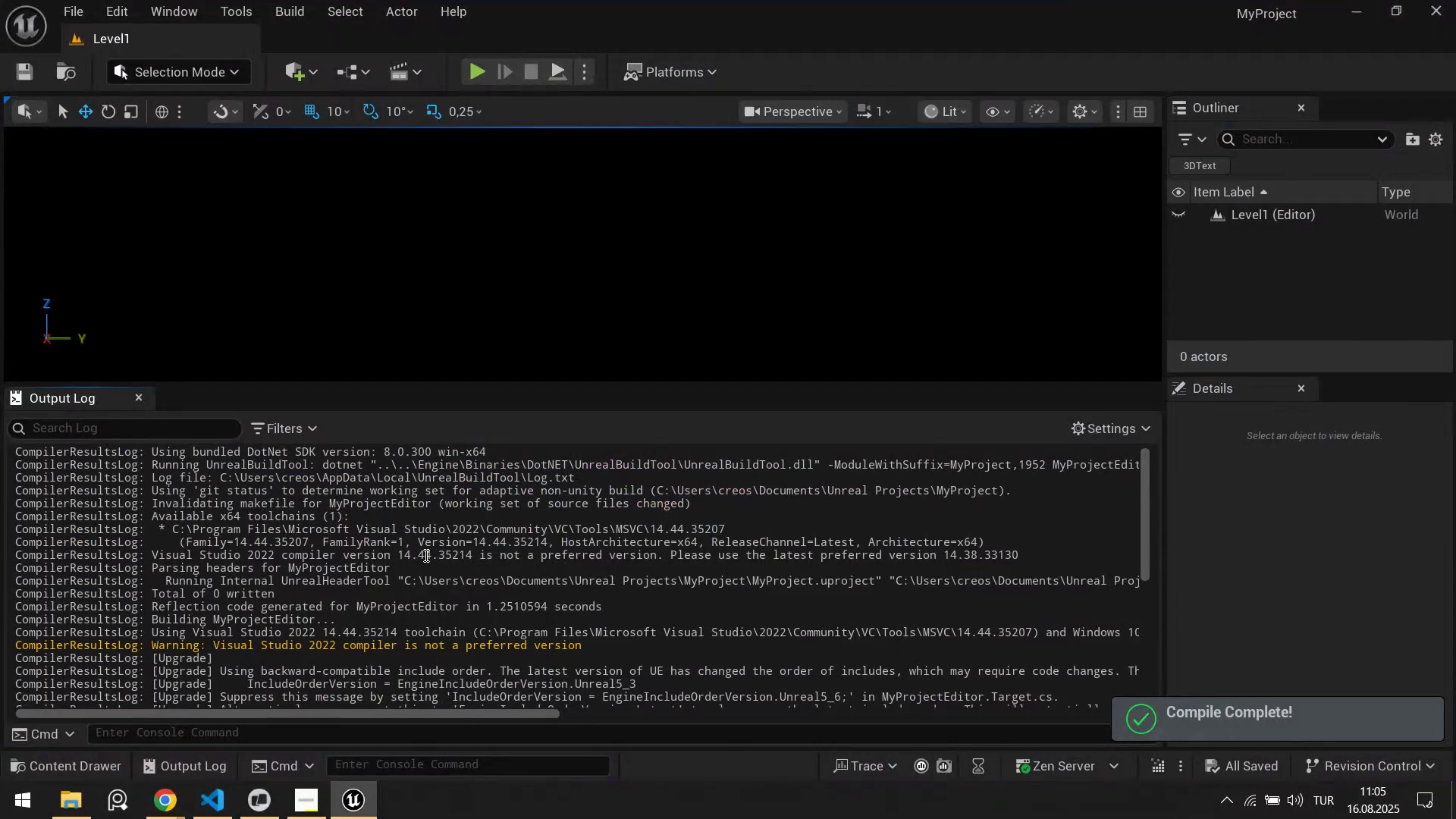 
right_click([425, 555])
 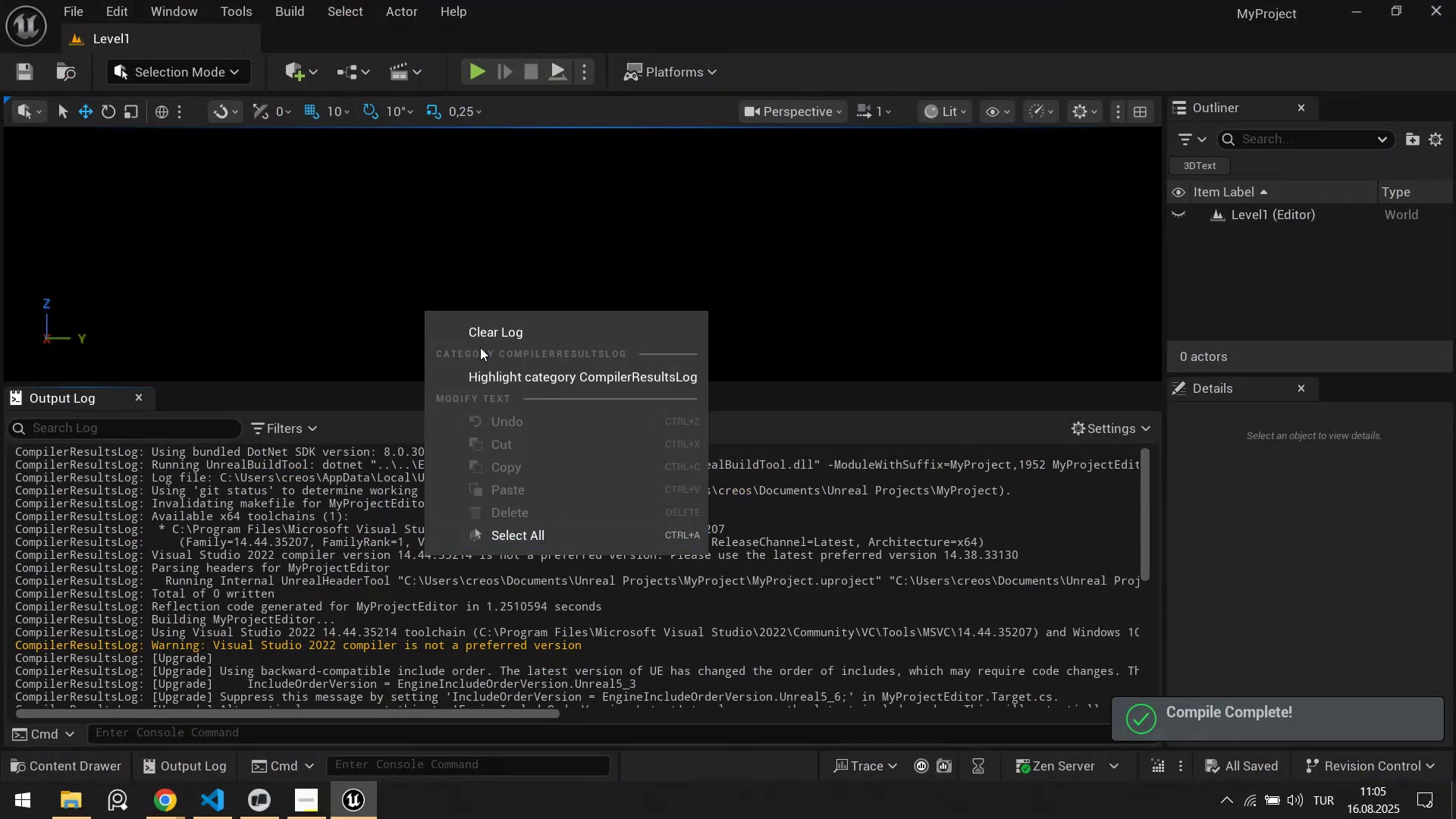 
left_click([480, 340])
 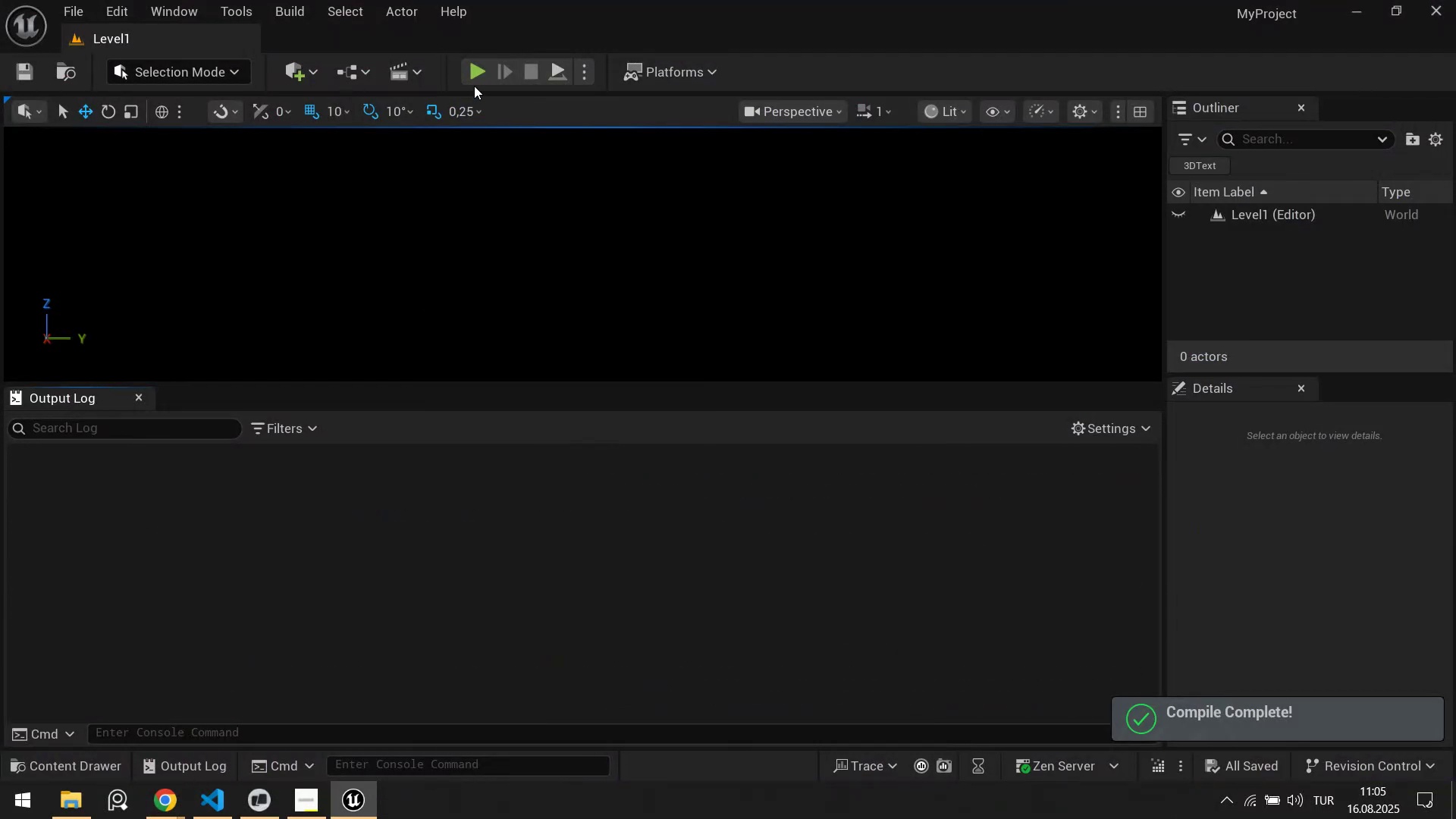 
left_click([474, 83])
 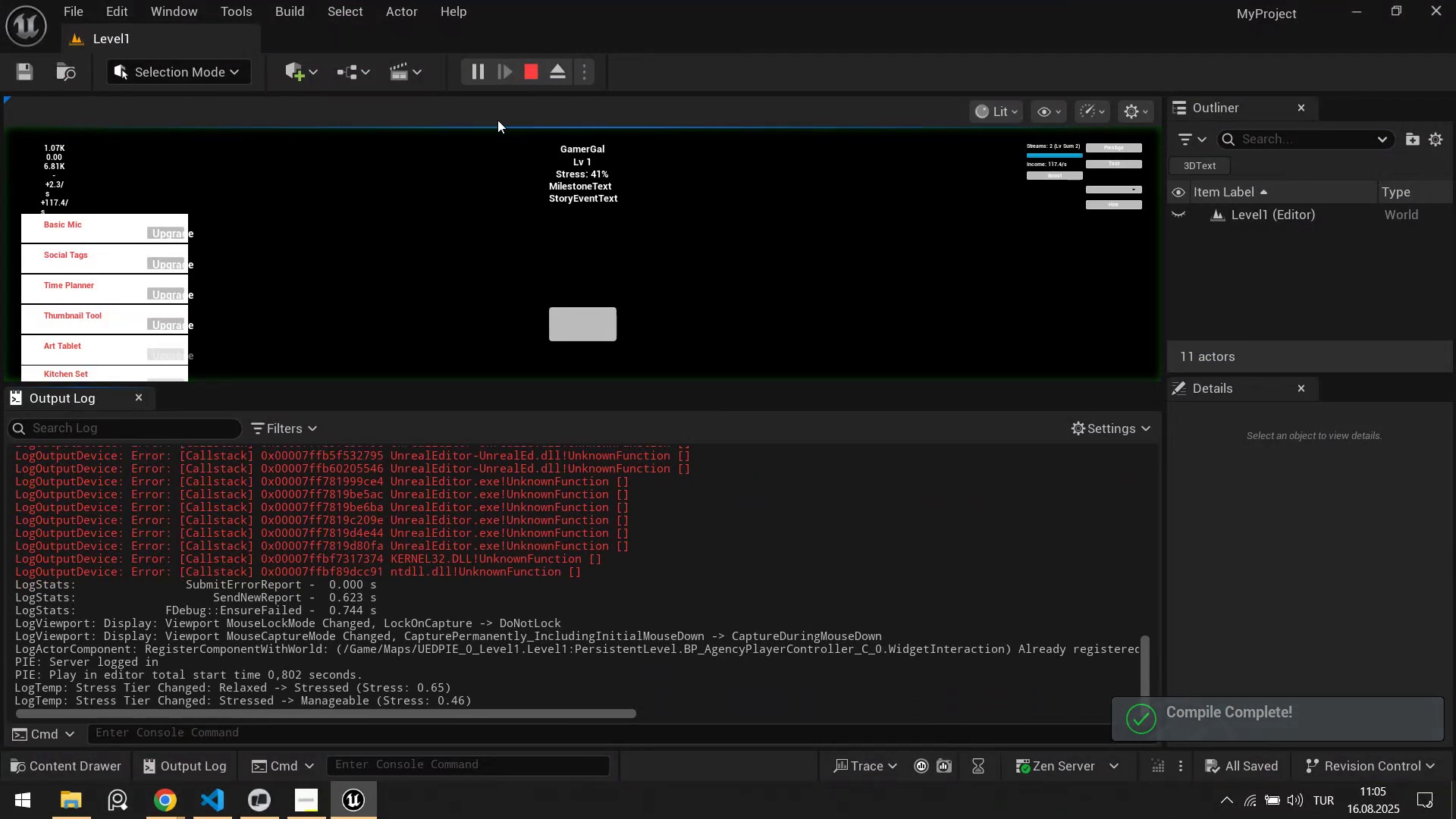 
left_click([478, 75])
 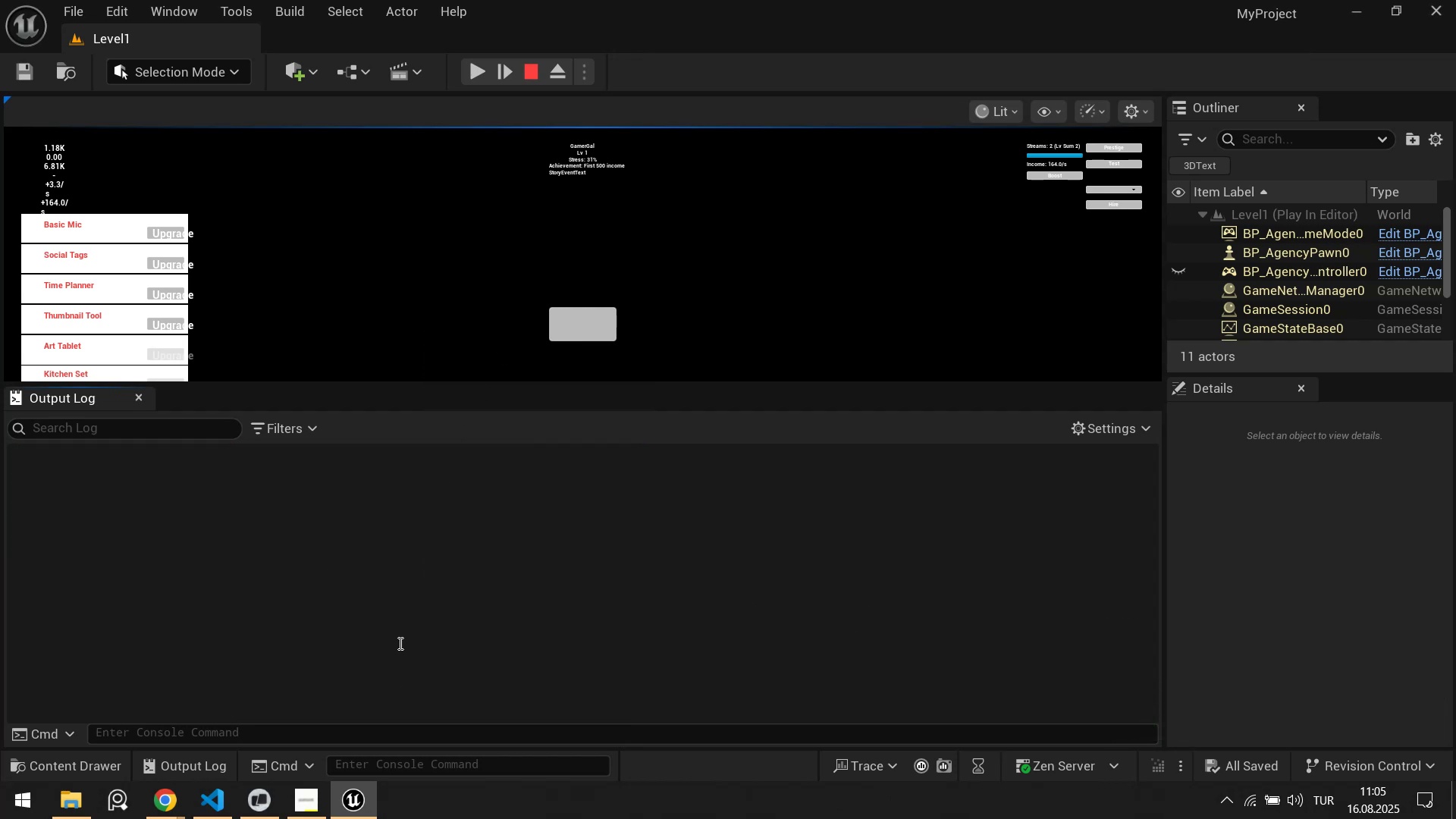 
left_click([262, 739])
 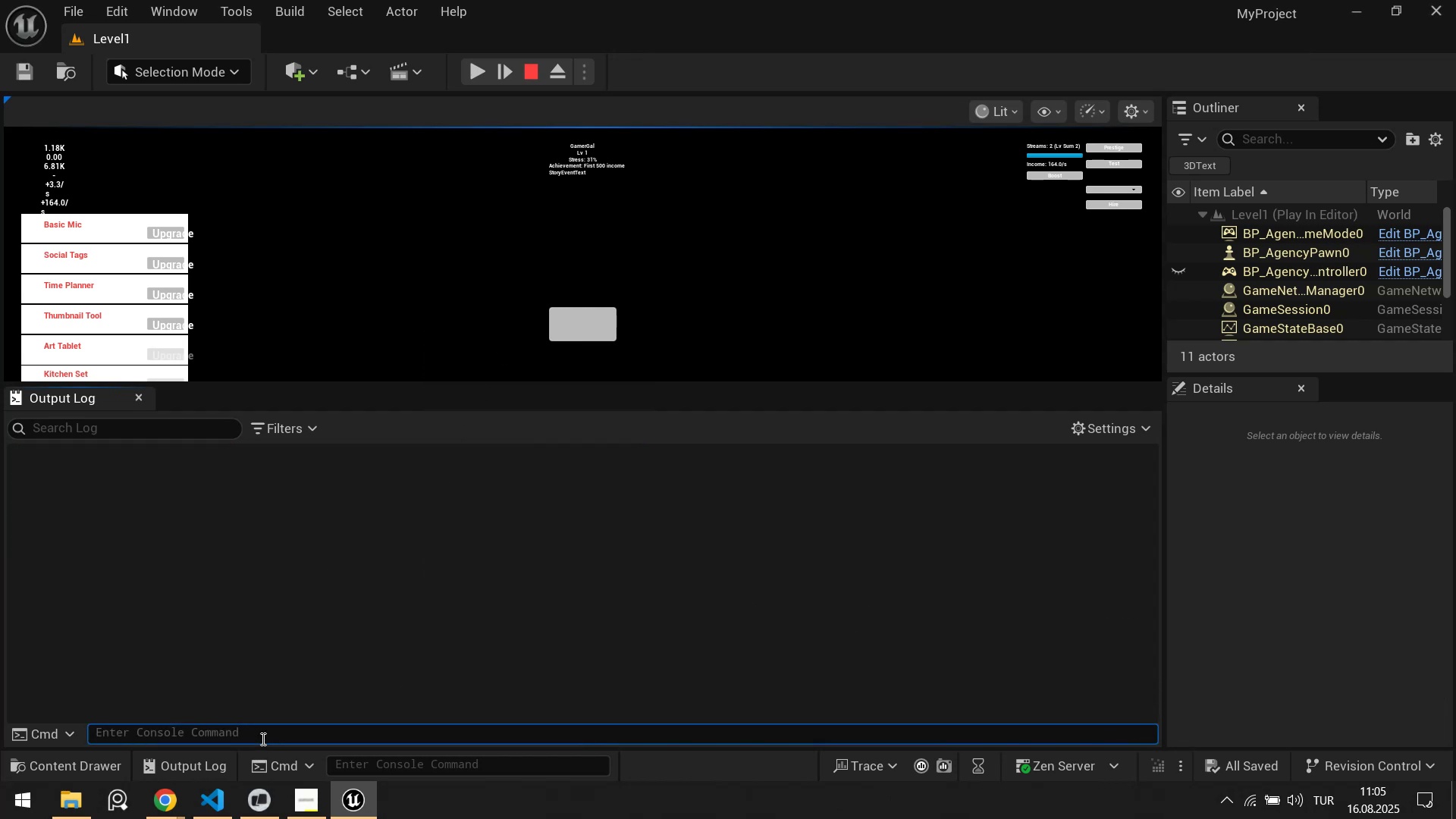 
type(myp)
 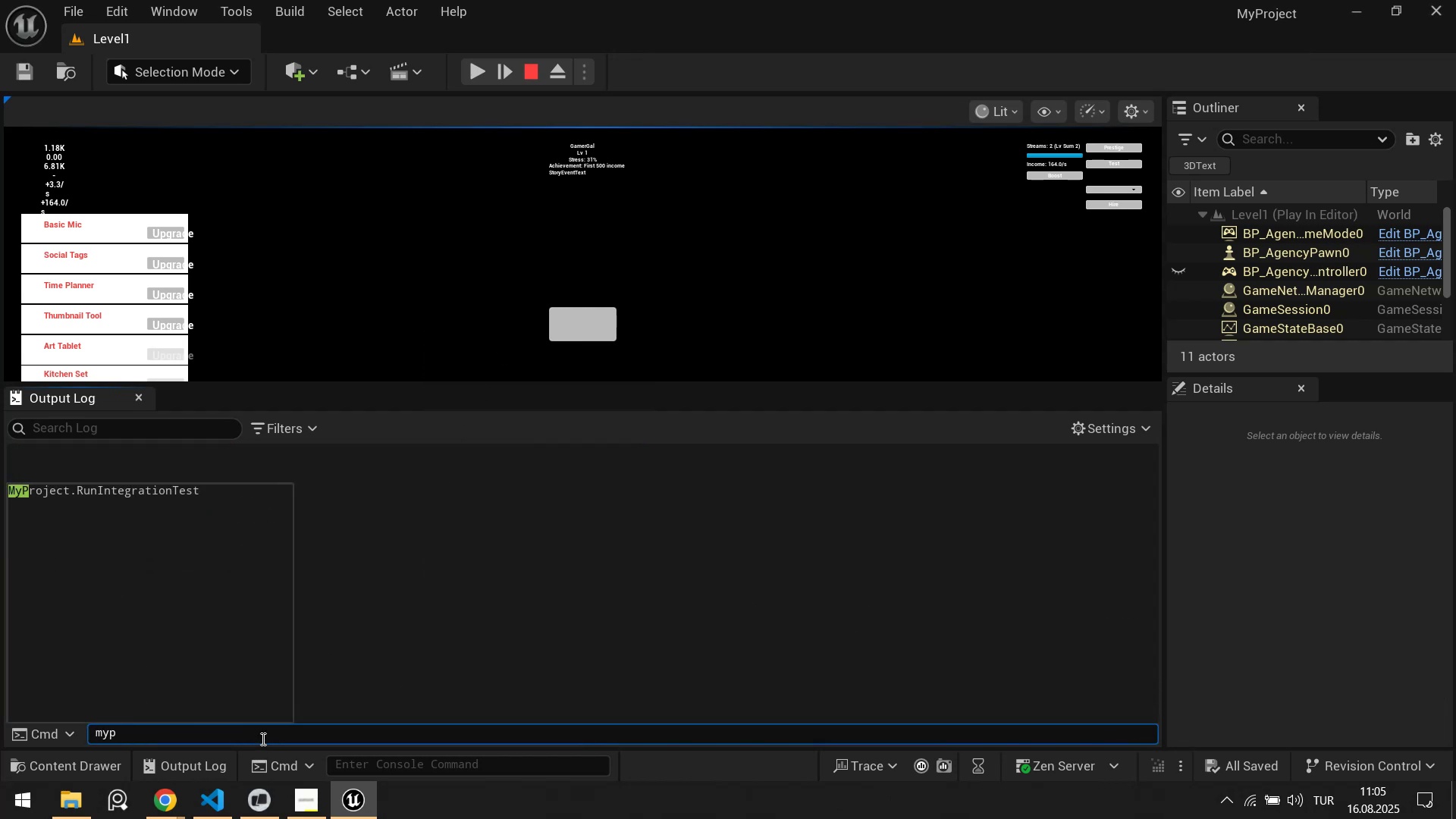 
key(ArrowDown)
 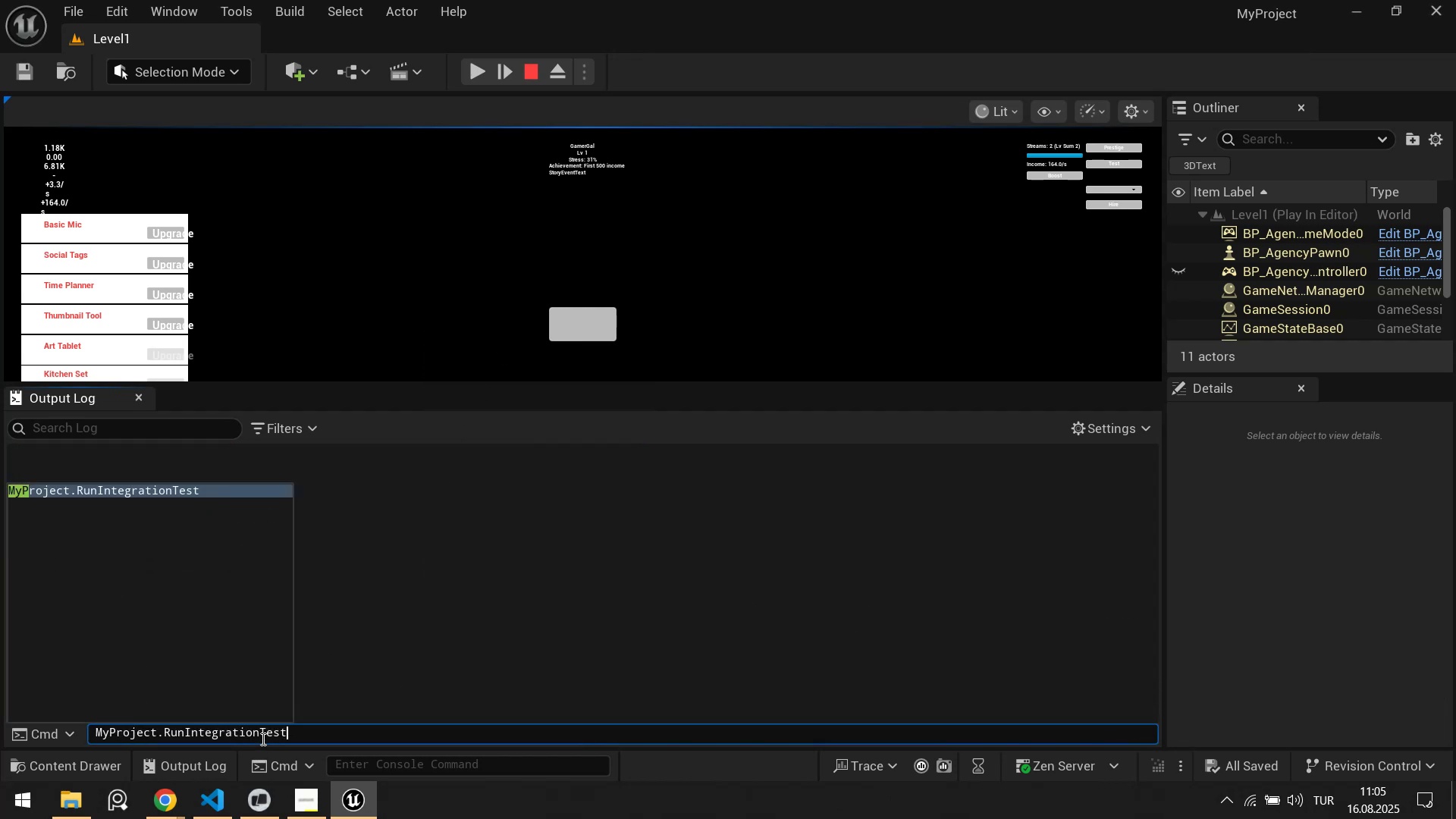 
key(Enter)
 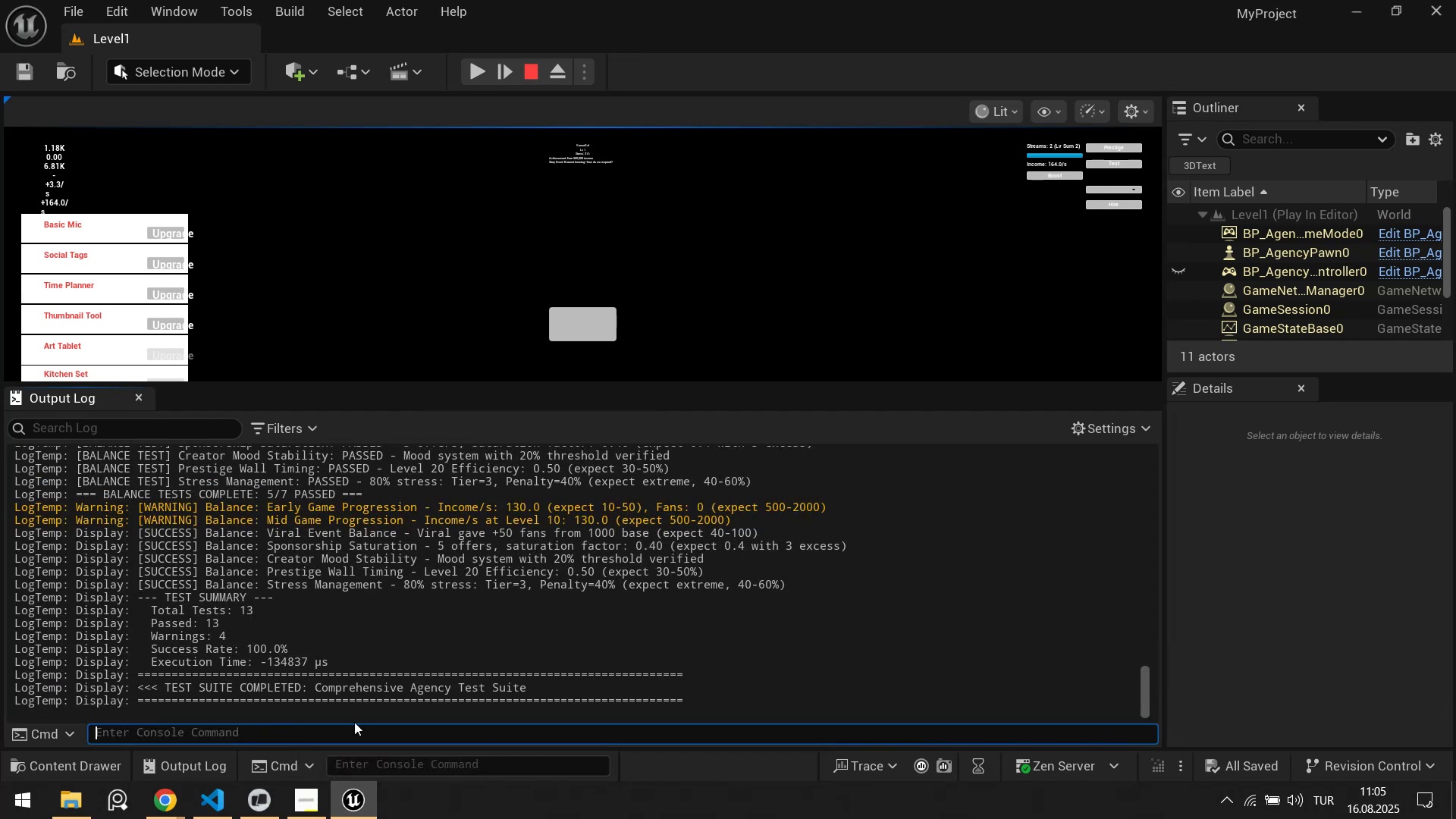 
left_click([494, 598])
 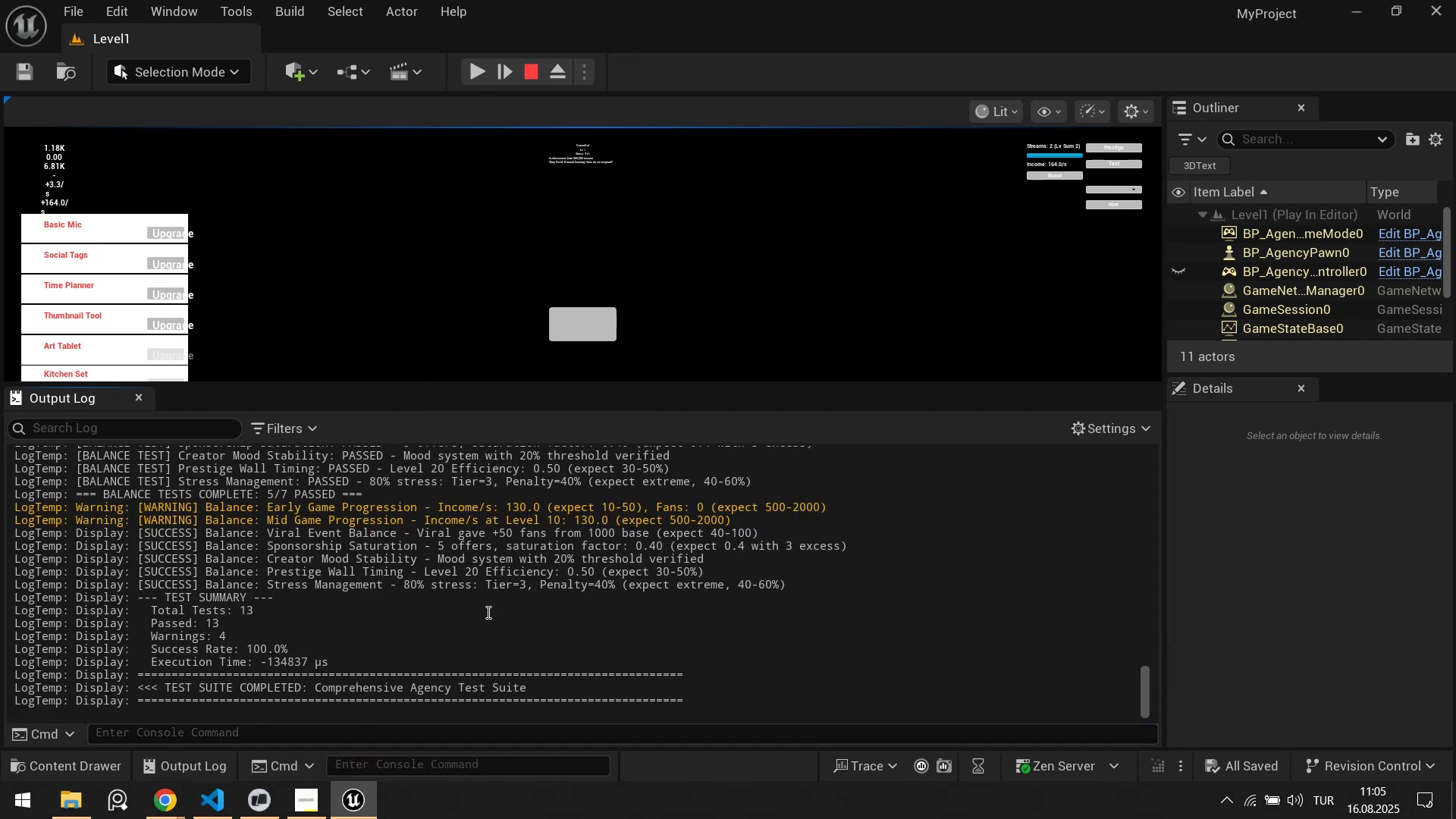 
scroll: coordinate [487, 612], scroll_direction: none, amount: 0.0
 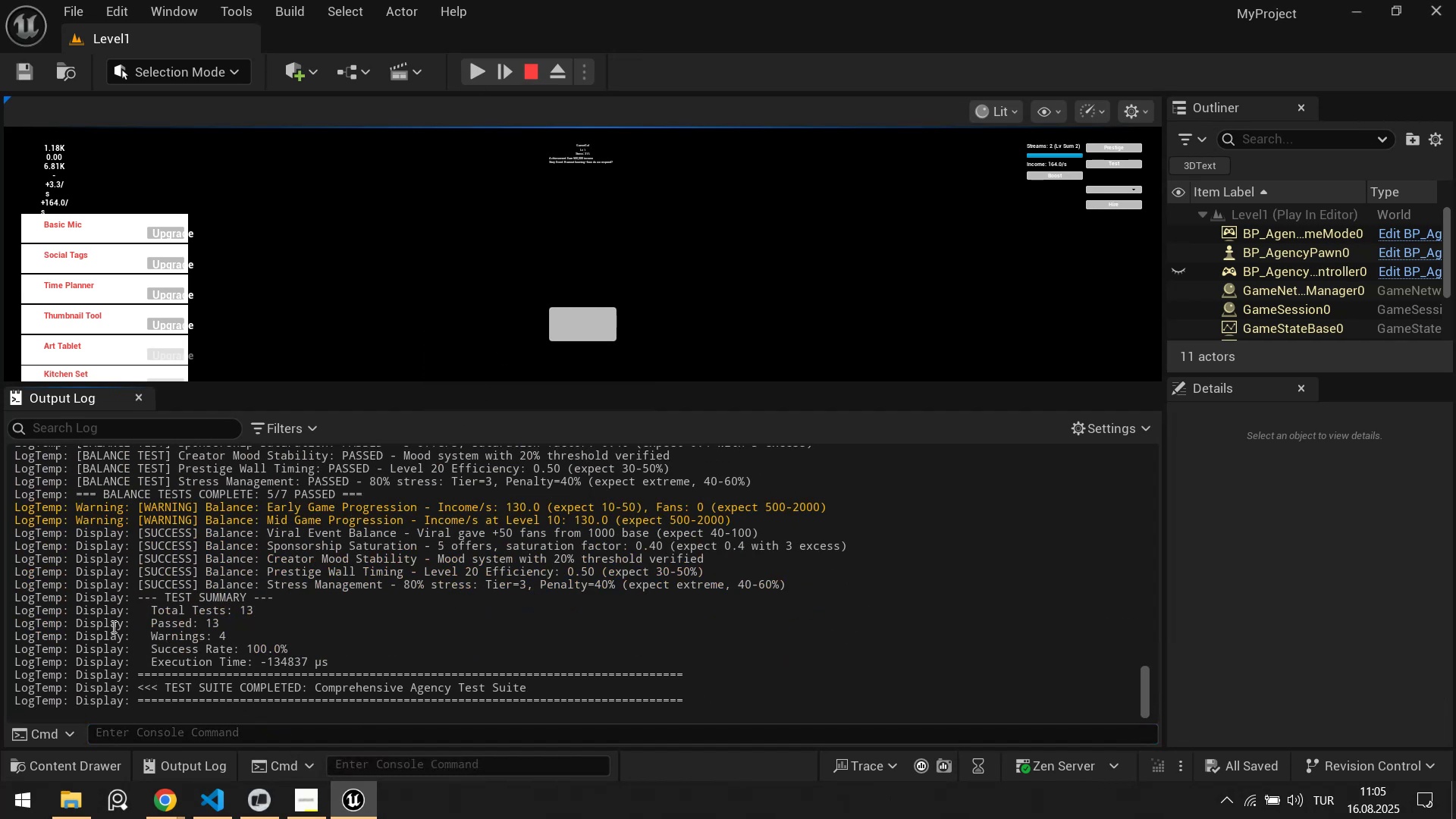 
left_click_drag(start_coordinate=[149, 626], to_coordinate=[268, 642])
 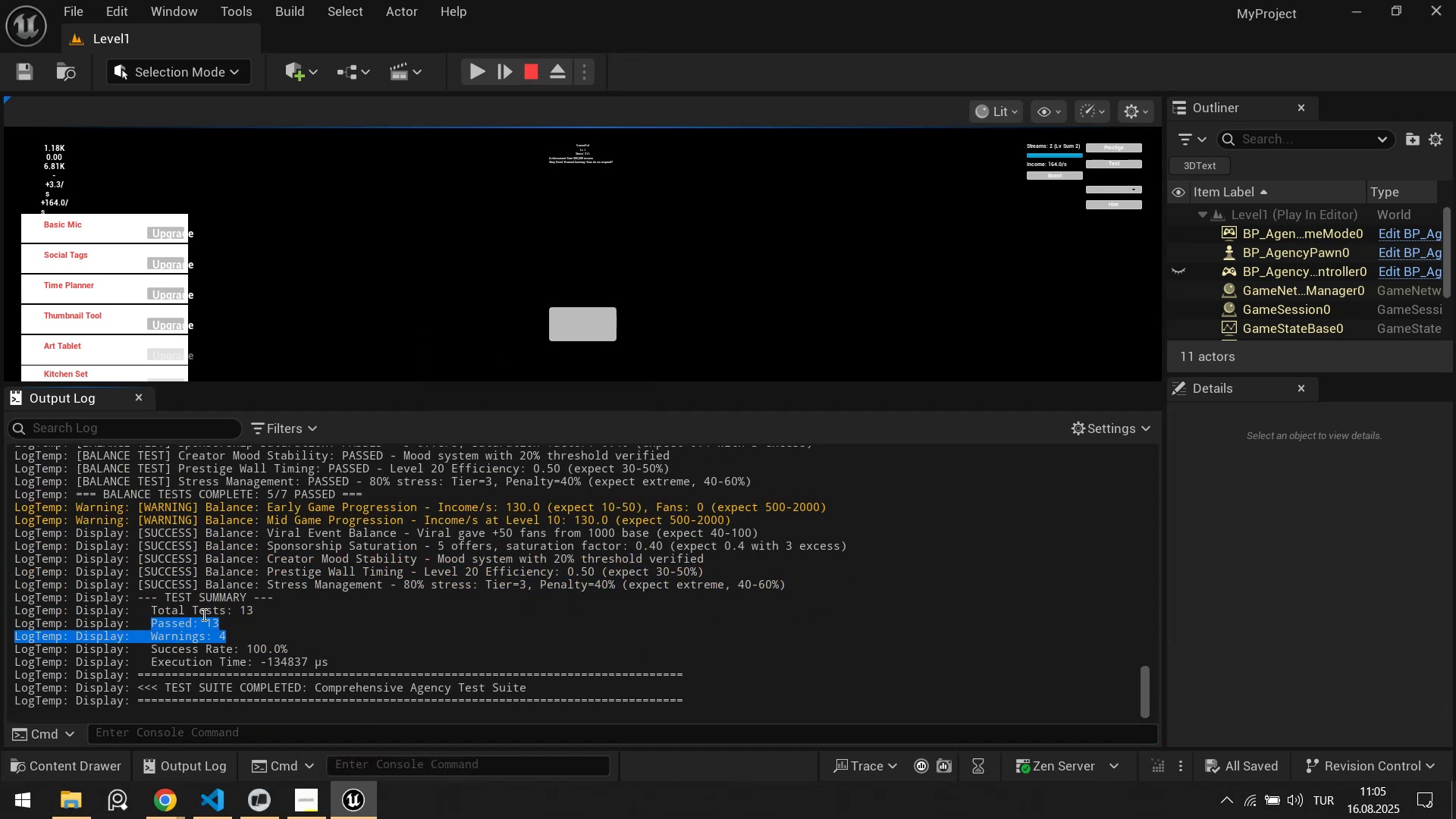 
left_click_drag(start_coordinate=[202, 613], to_coordinate=[286, 611])
 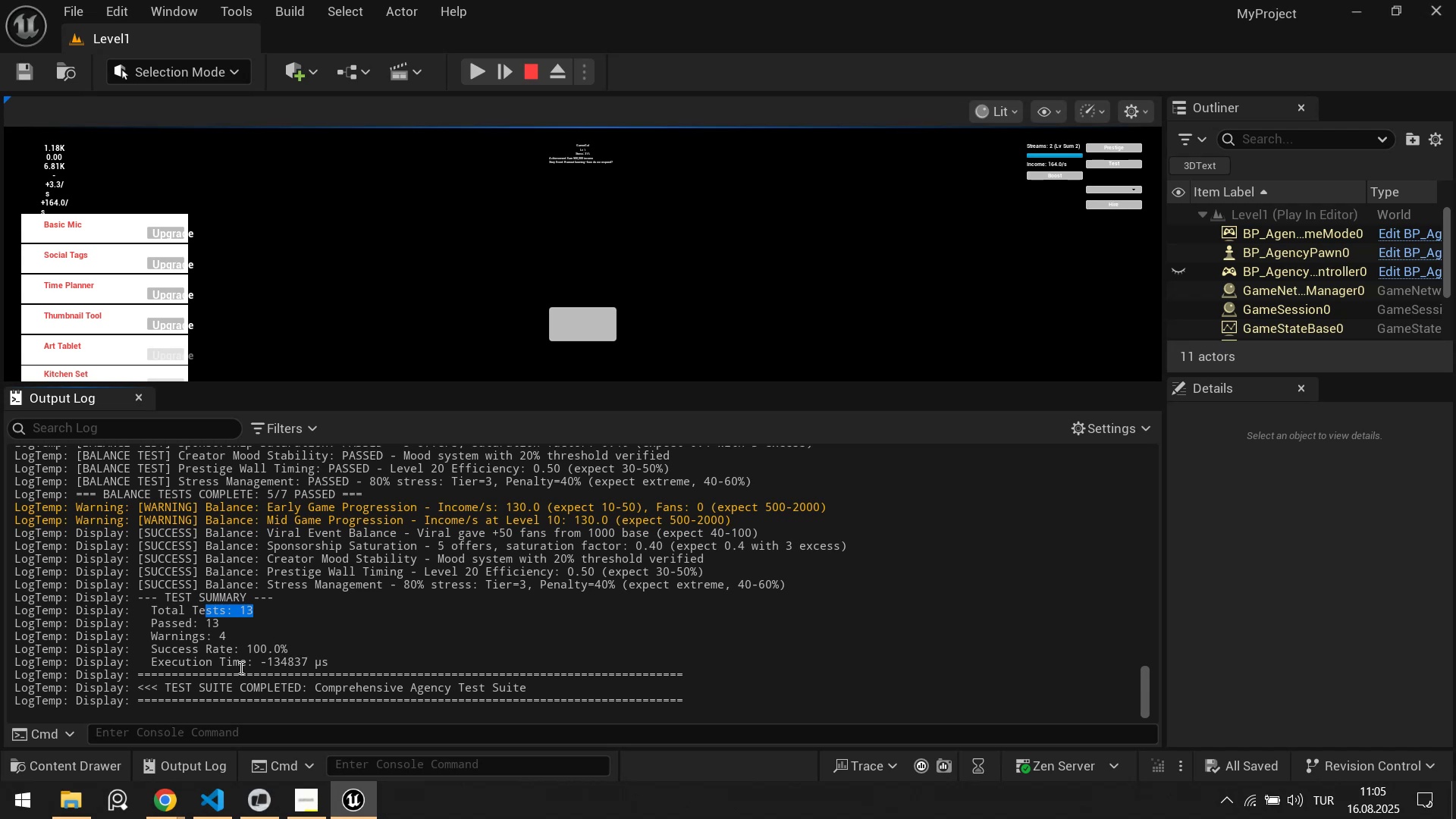 
left_click_drag(start_coordinate=[177, 648], to_coordinate=[312, 654])
 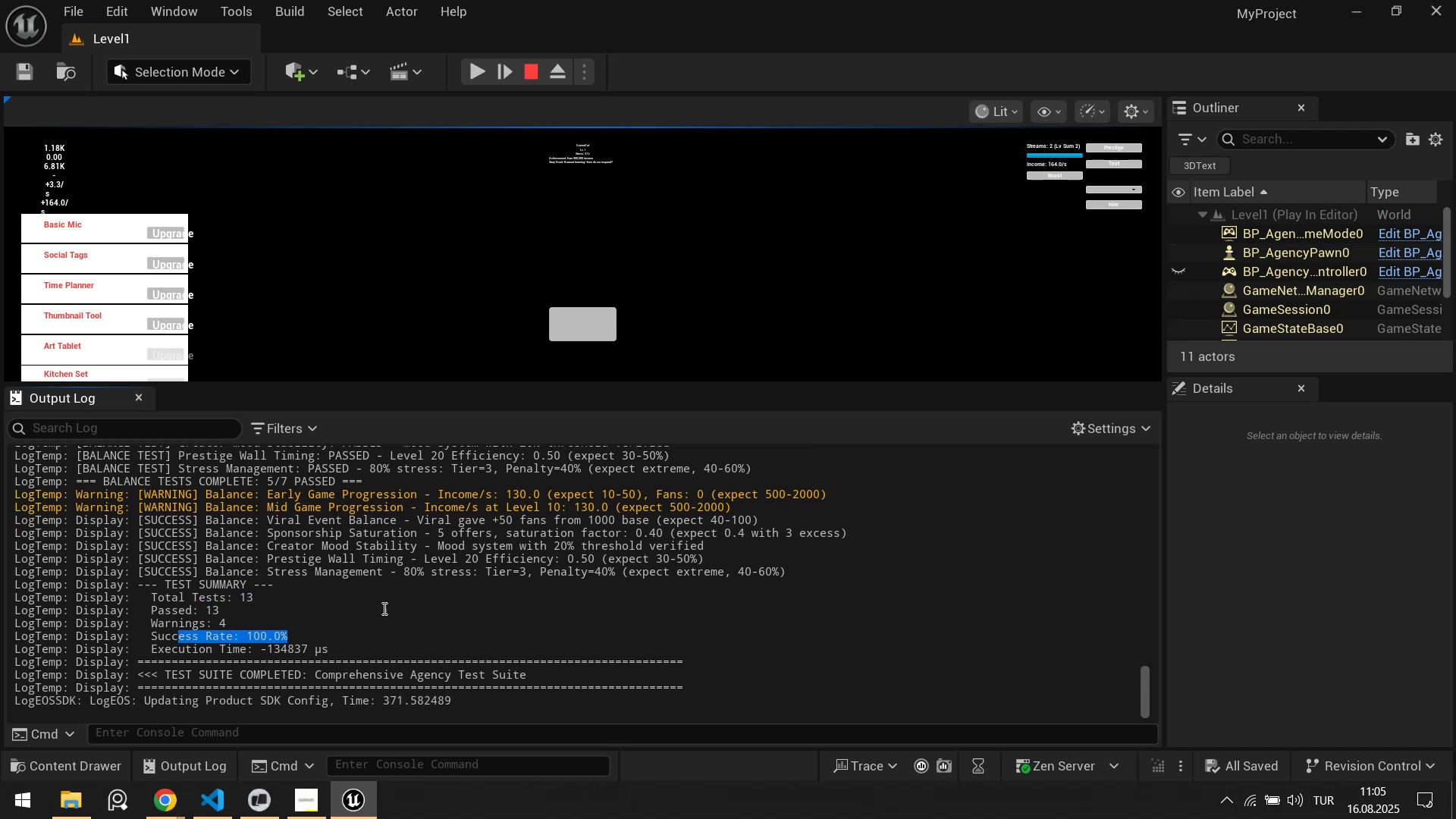 
scroll: coordinate [440, 623], scroll_direction: down, amount: 6.0
 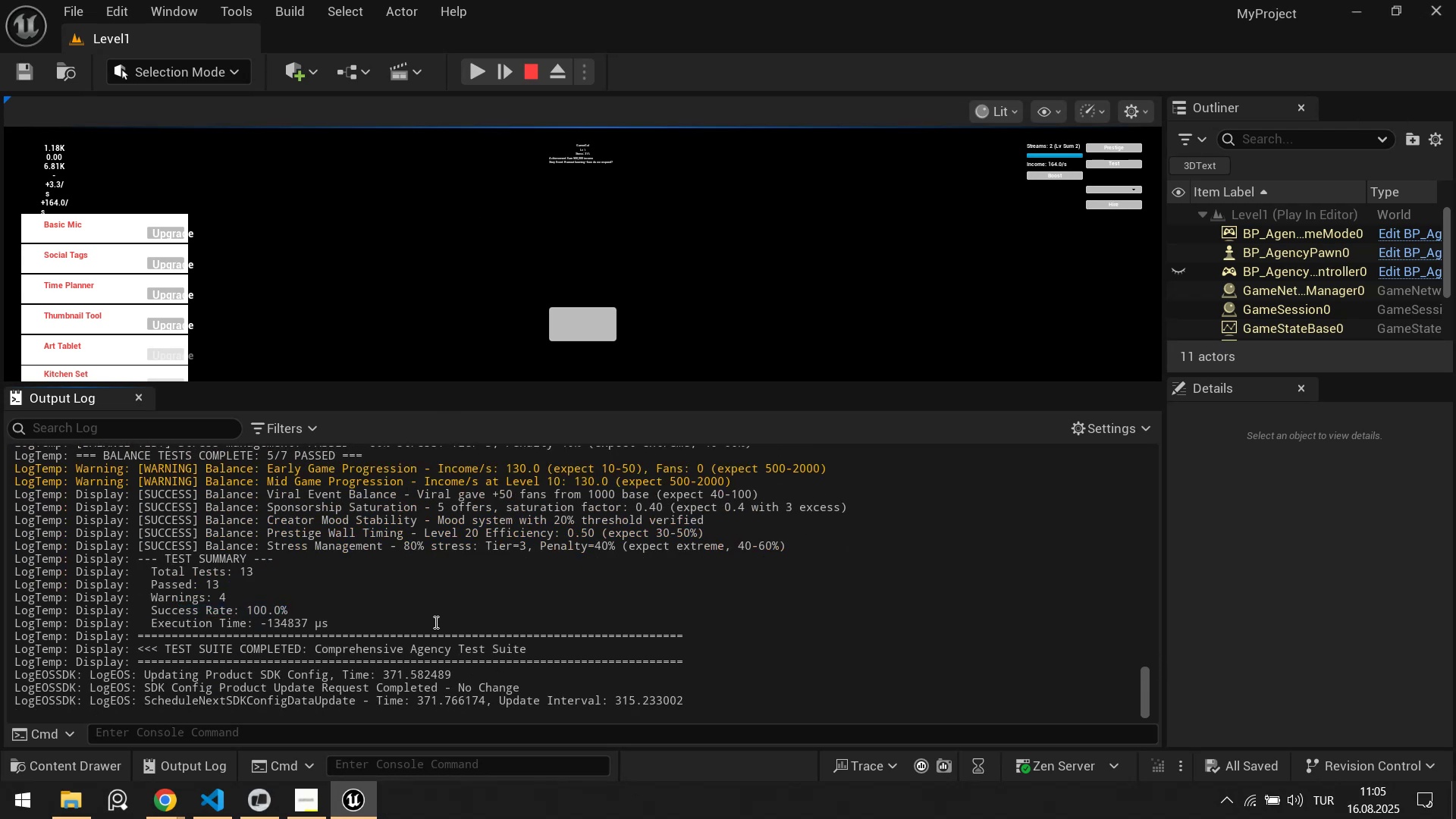 
scroll: coordinate [433, 619], scroll_direction: up, amount: 11.0
 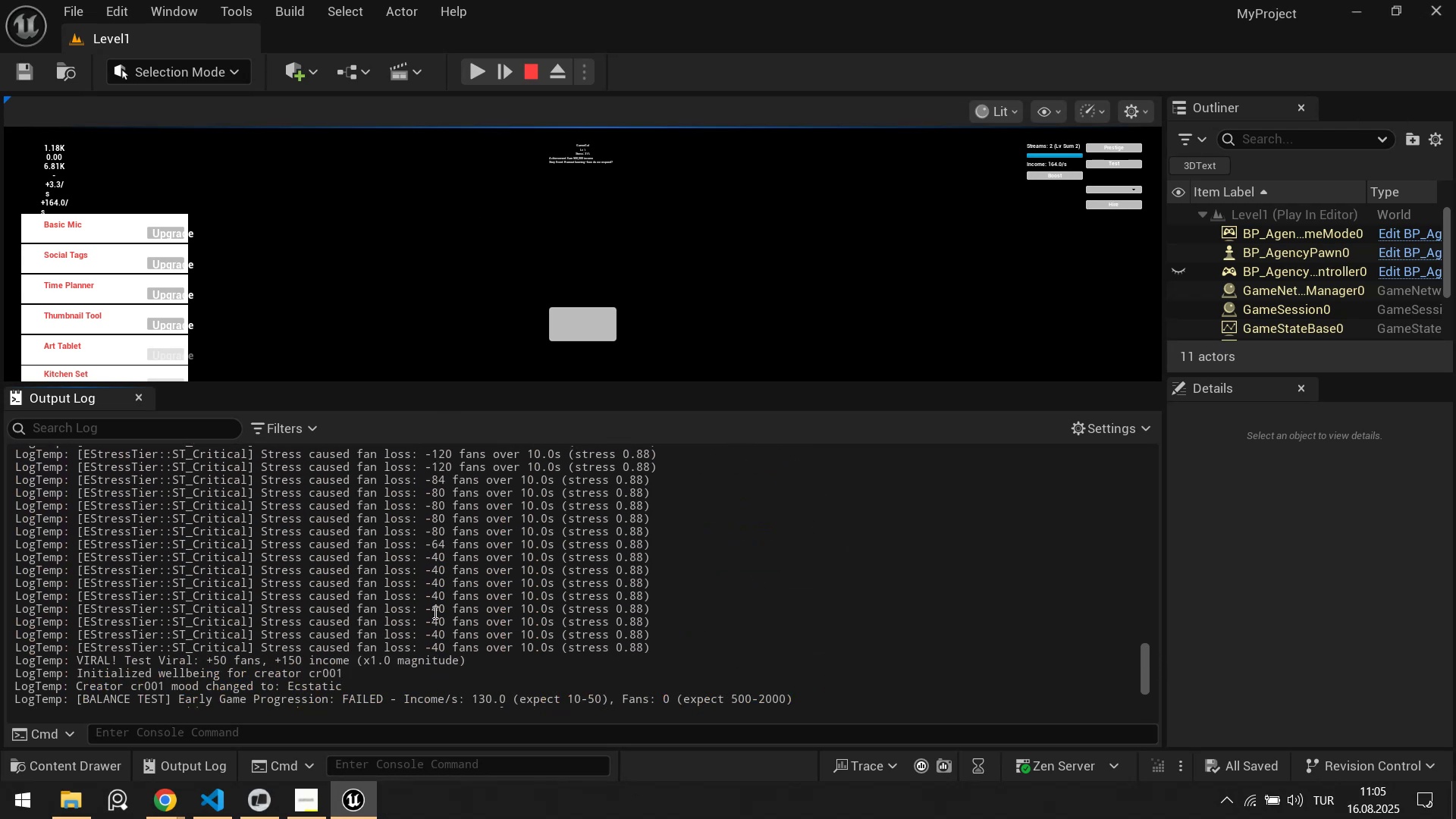 
scroll: coordinate [377, 567], scroll_direction: down, amount: 5.0
 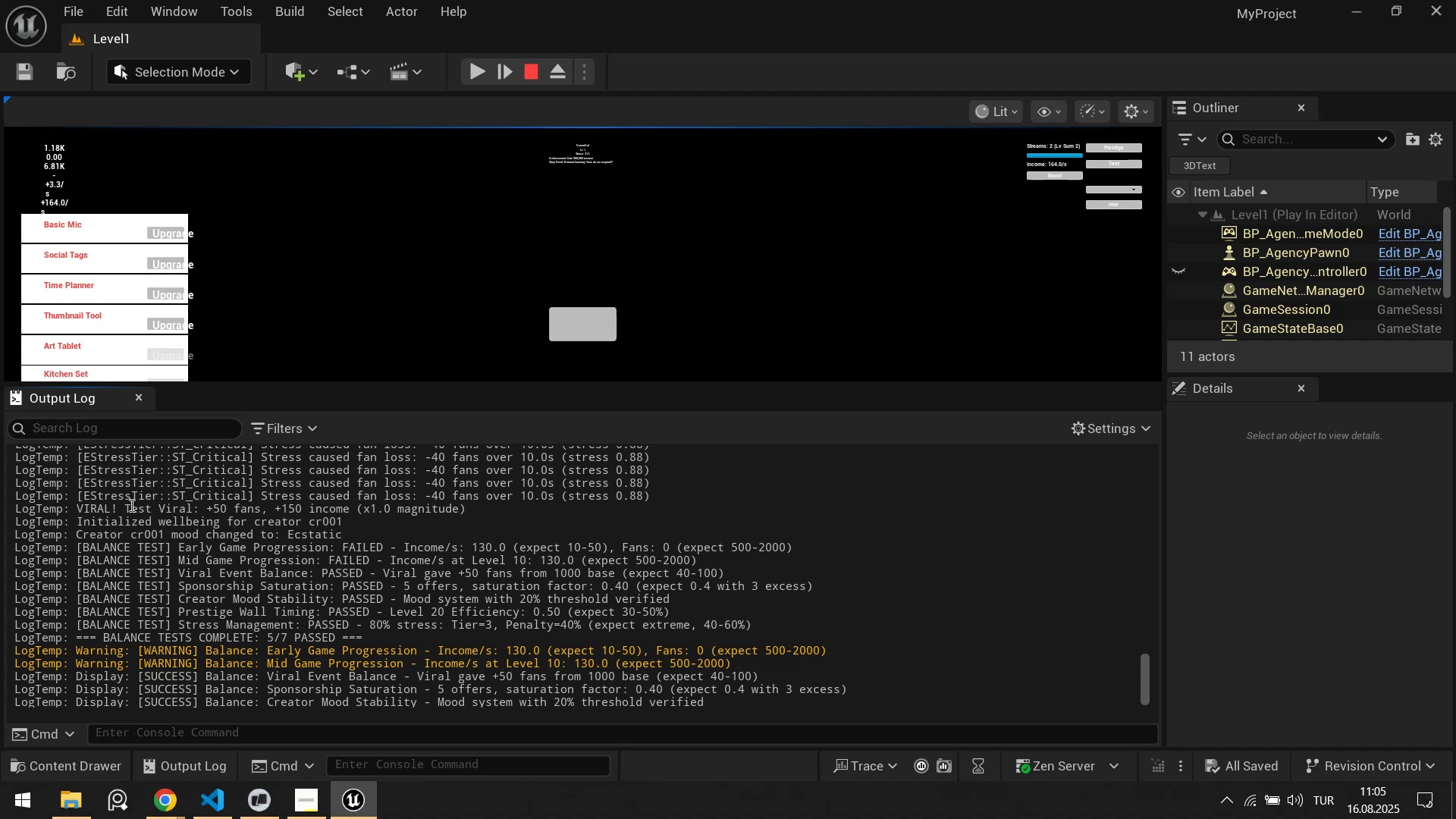 
scroll: coordinate [156, 513], scroll_direction: up, amount: 2.0
 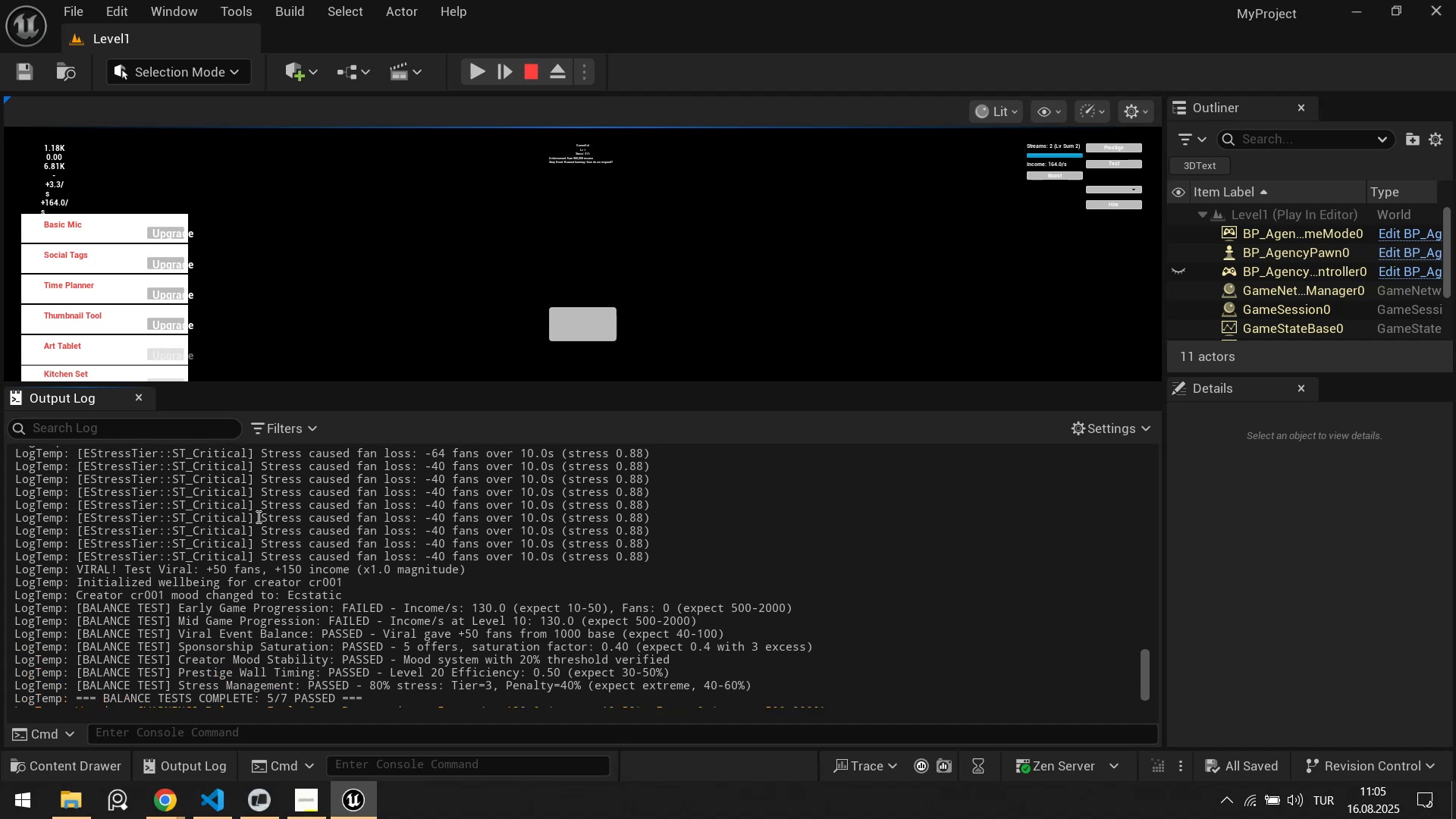 
left_click_drag(start_coordinate=[265, 507], to_coordinate=[352, 535])
 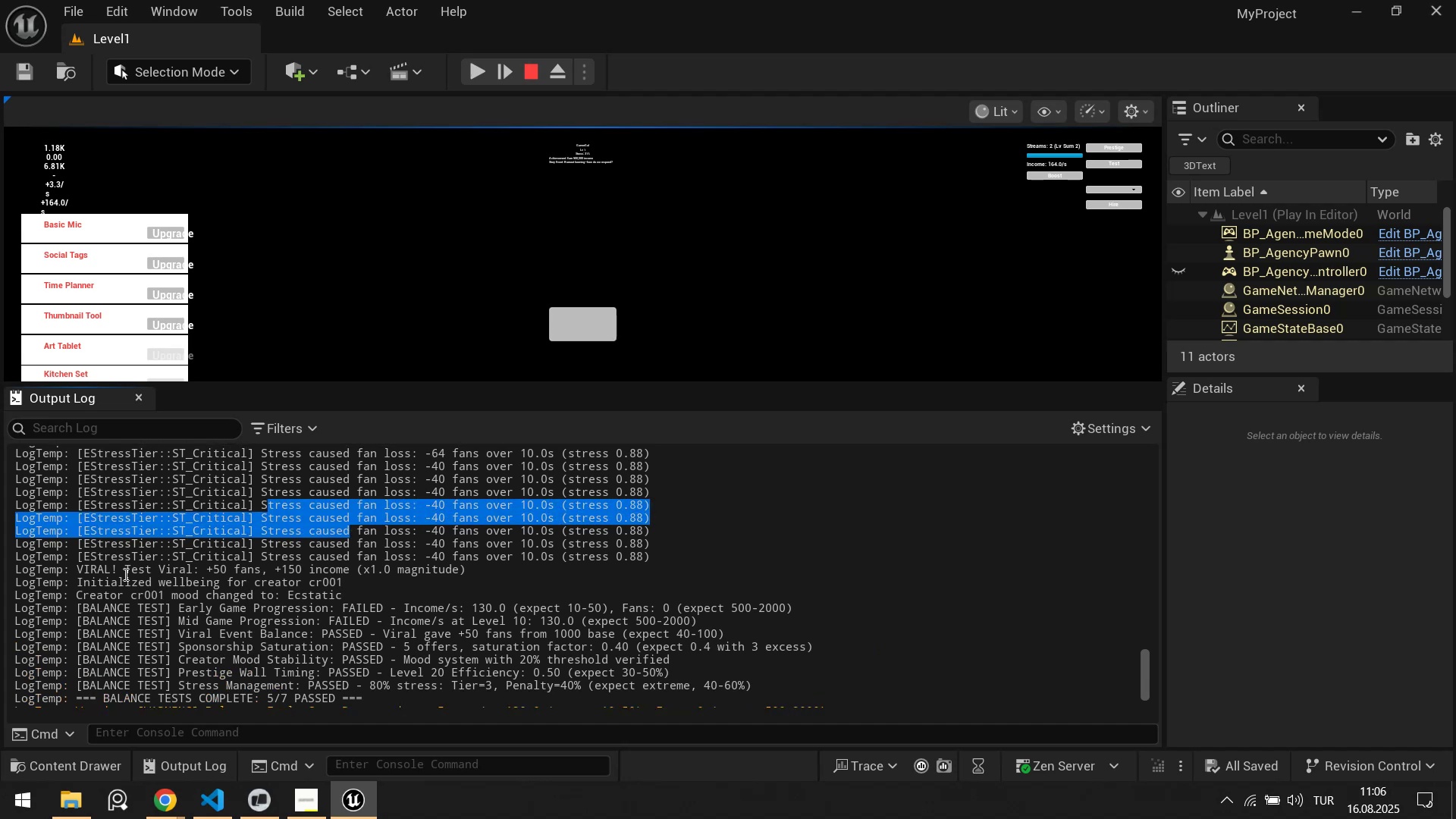 
left_click_drag(start_coordinate=[110, 569], to_coordinate=[293, 582])
 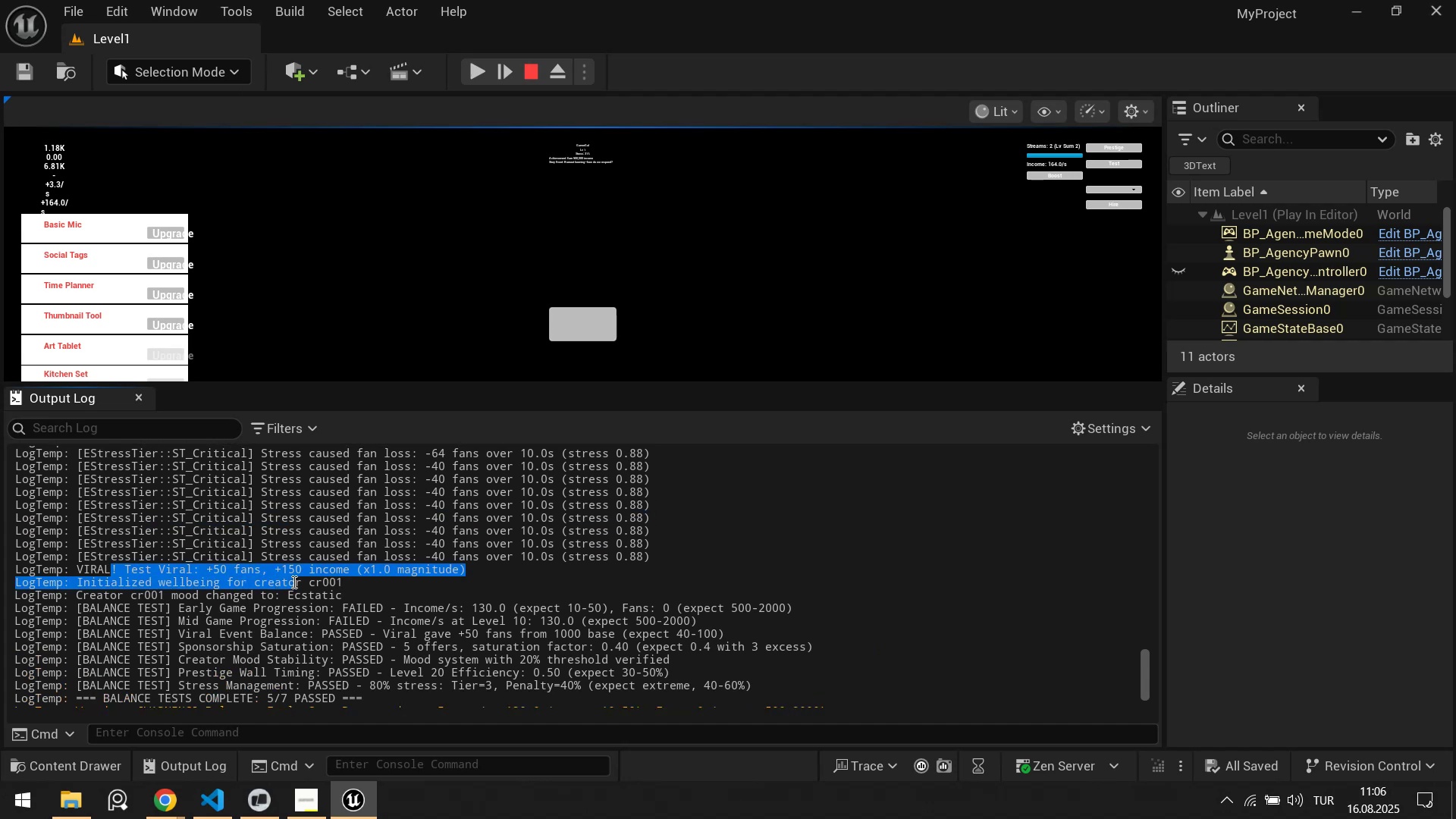 
scroll: coordinate [291, 593], scroll_direction: down, amount: 3.0
 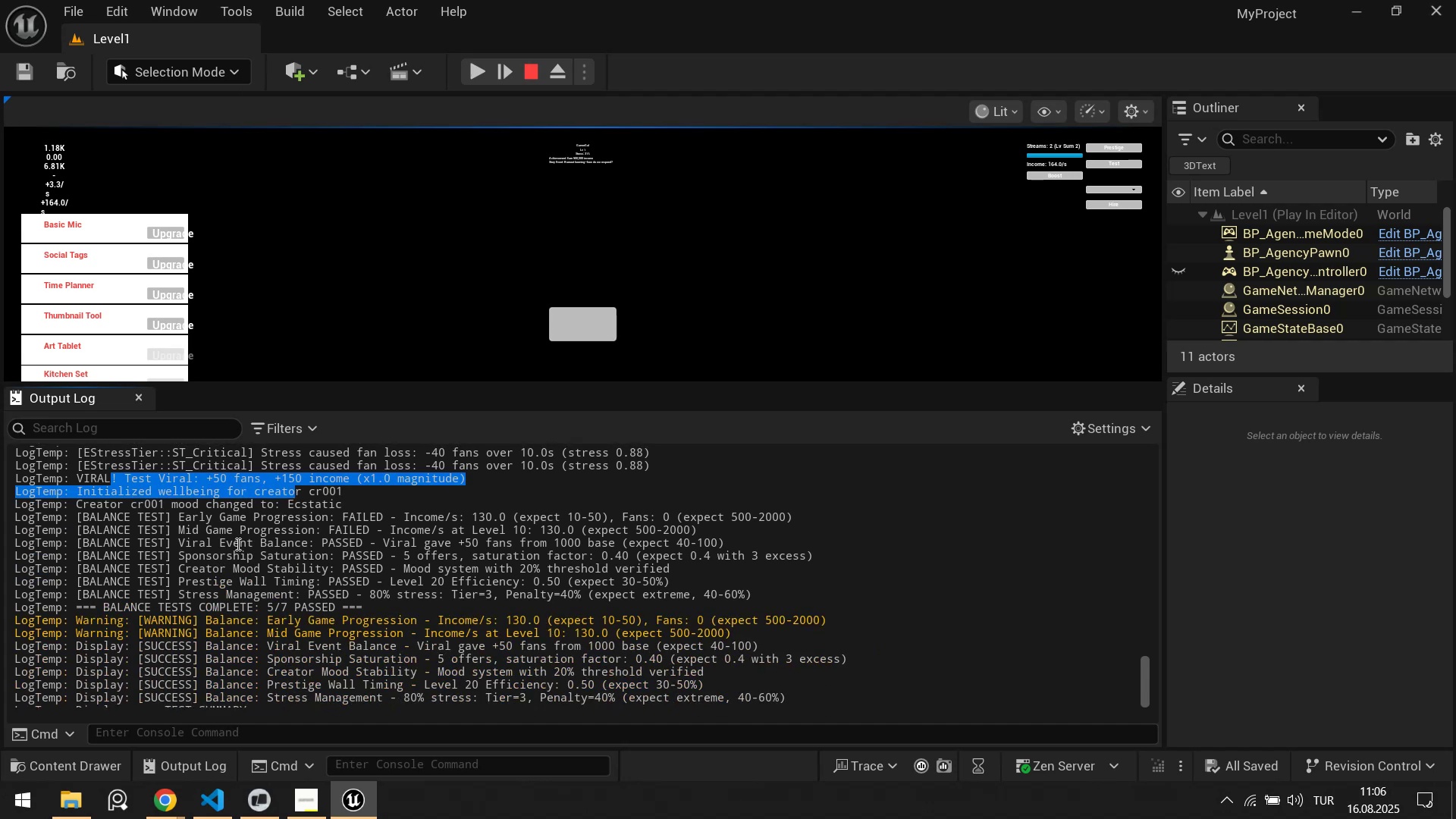 
left_click_drag(start_coordinate=[200, 513], to_coordinate=[717, 519])
 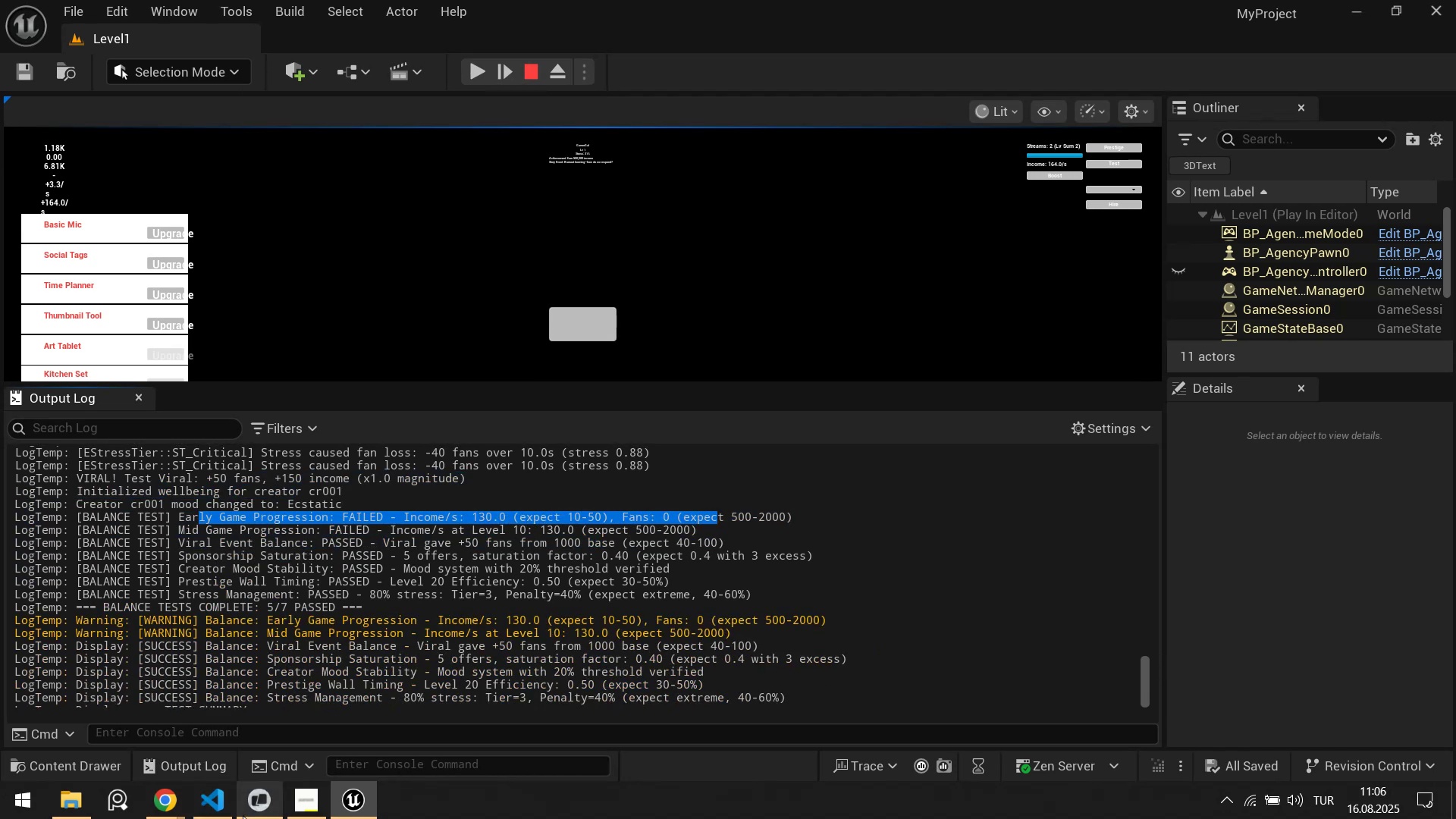 
left_click([262, 810])
 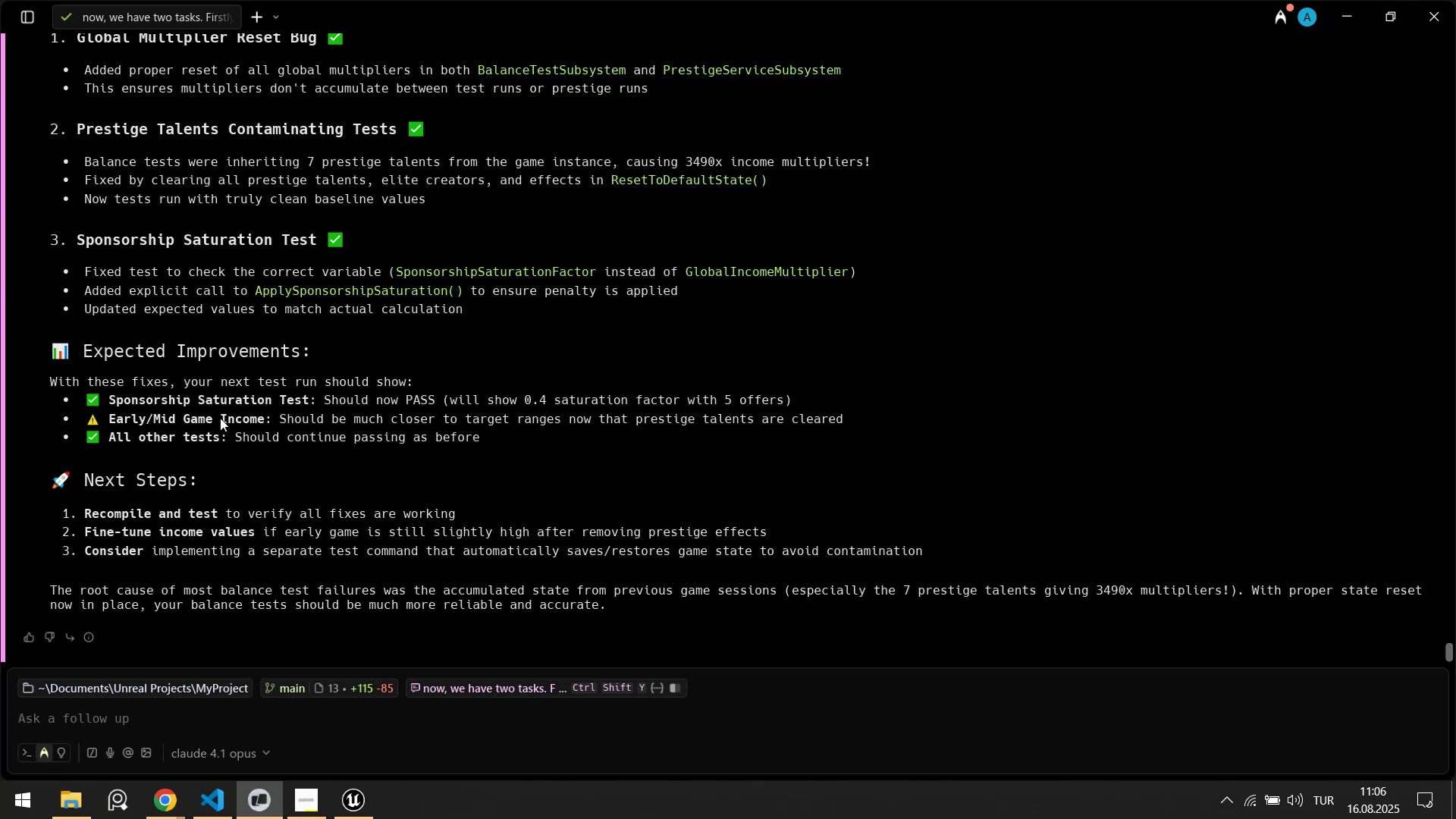 
left_click_drag(start_coordinate=[162, 416], to_coordinate=[446, 422])
 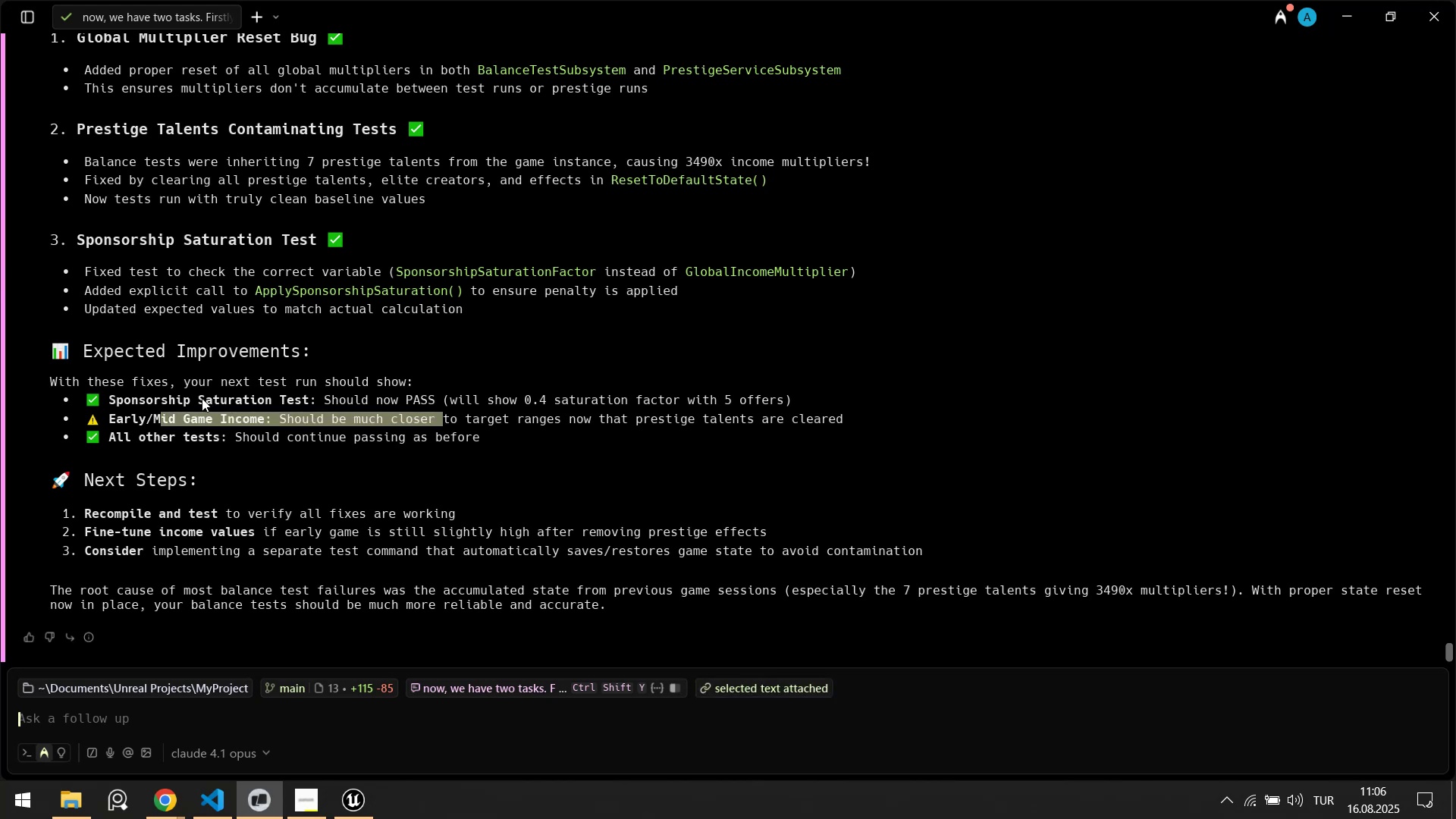 
left_click_drag(start_coordinate=[205, 396], to_coordinate=[410, 401])
 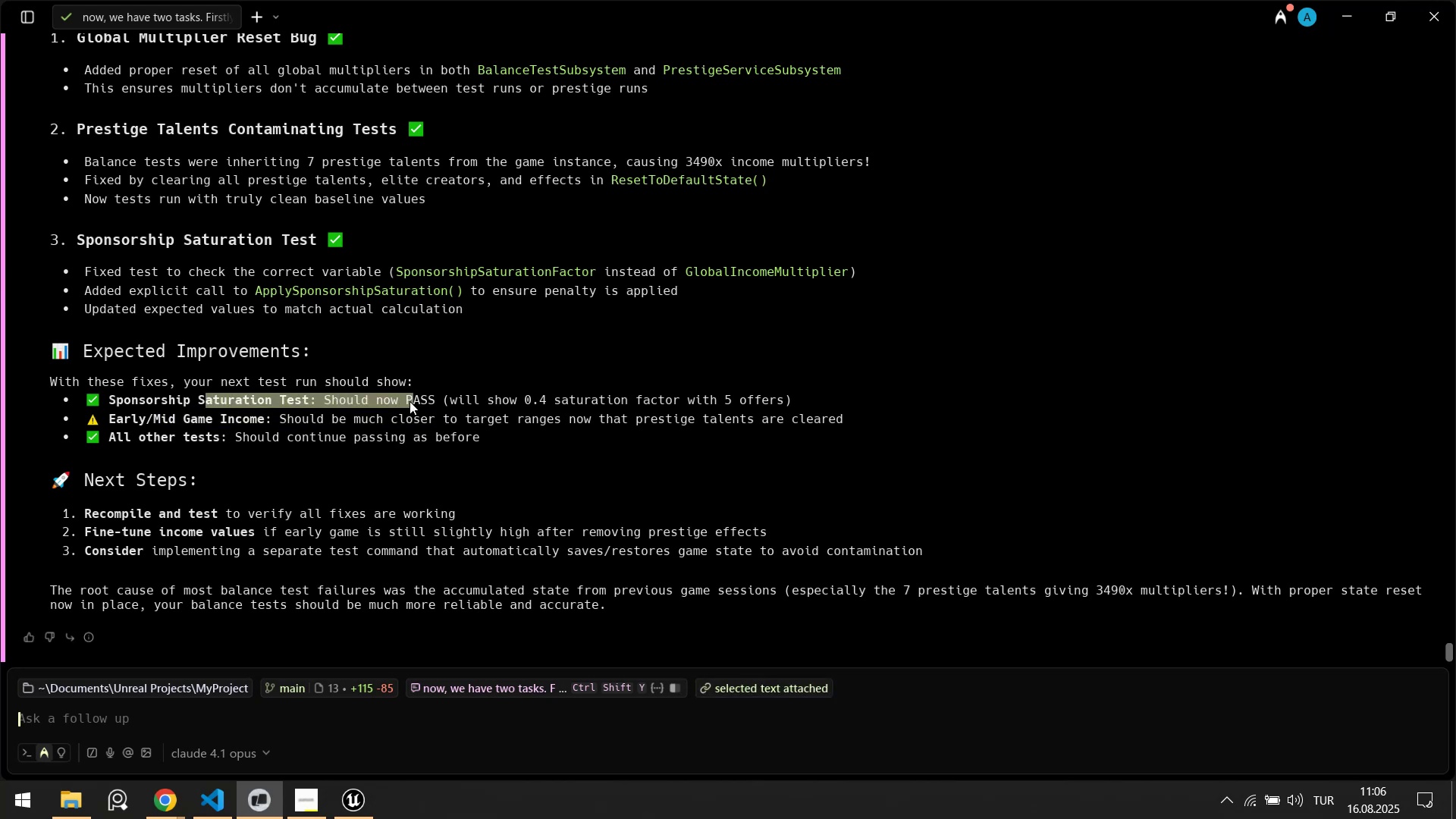 
key(Alt+AltLeft)
 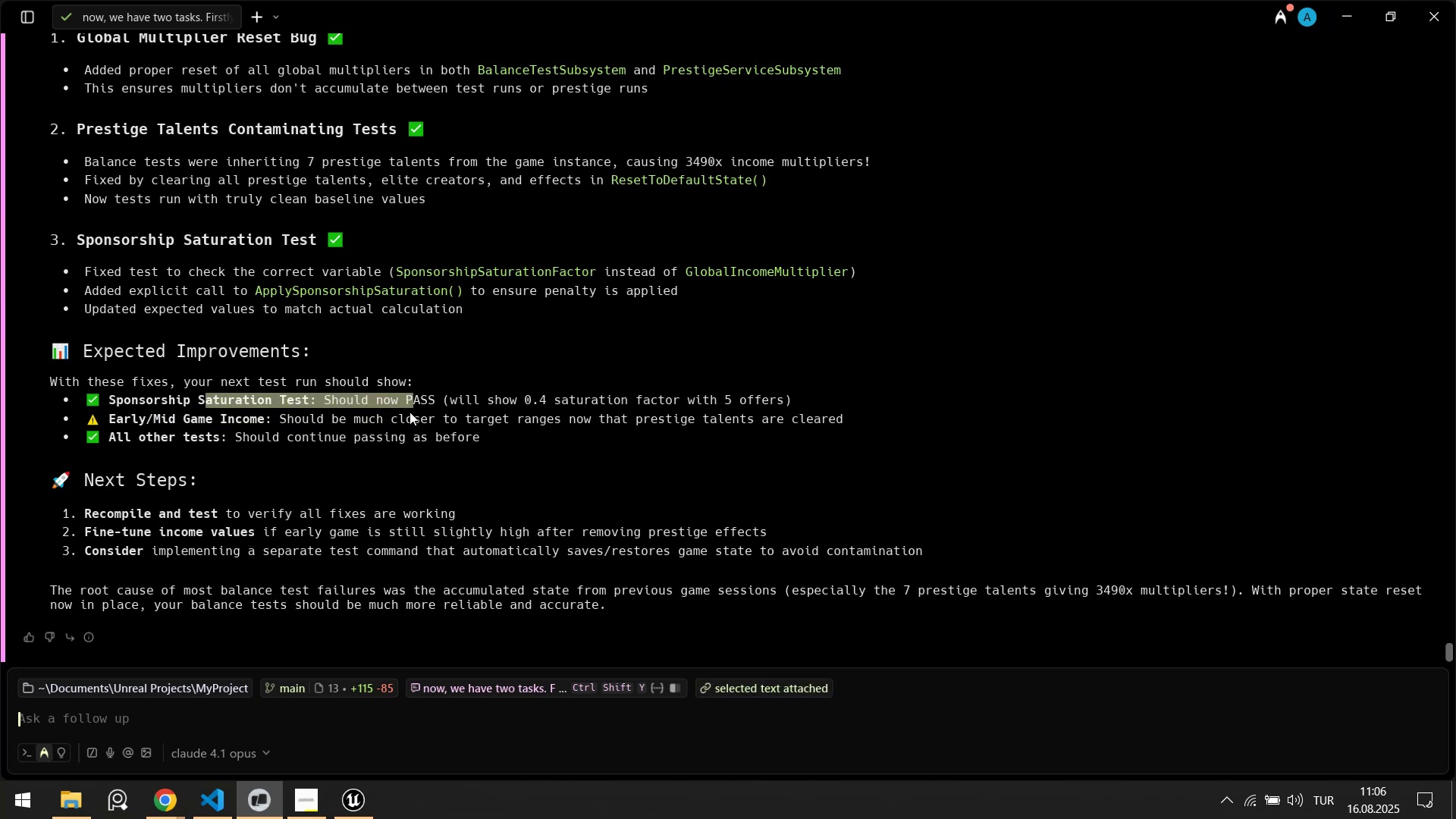 
key(Alt+Tab)
 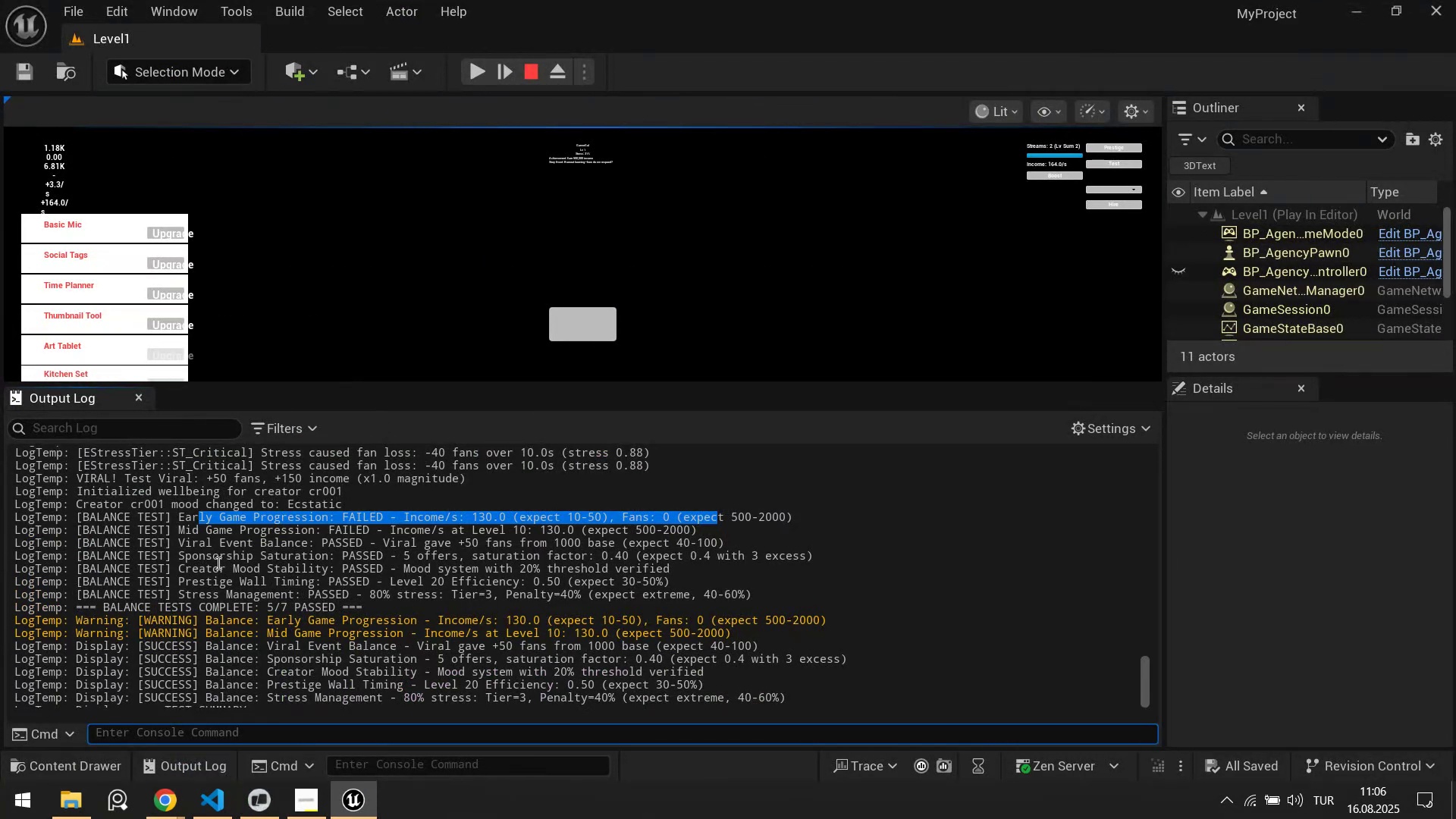 
left_click_drag(start_coordinate=[224, 557], to_coordinate=[550, 557])
 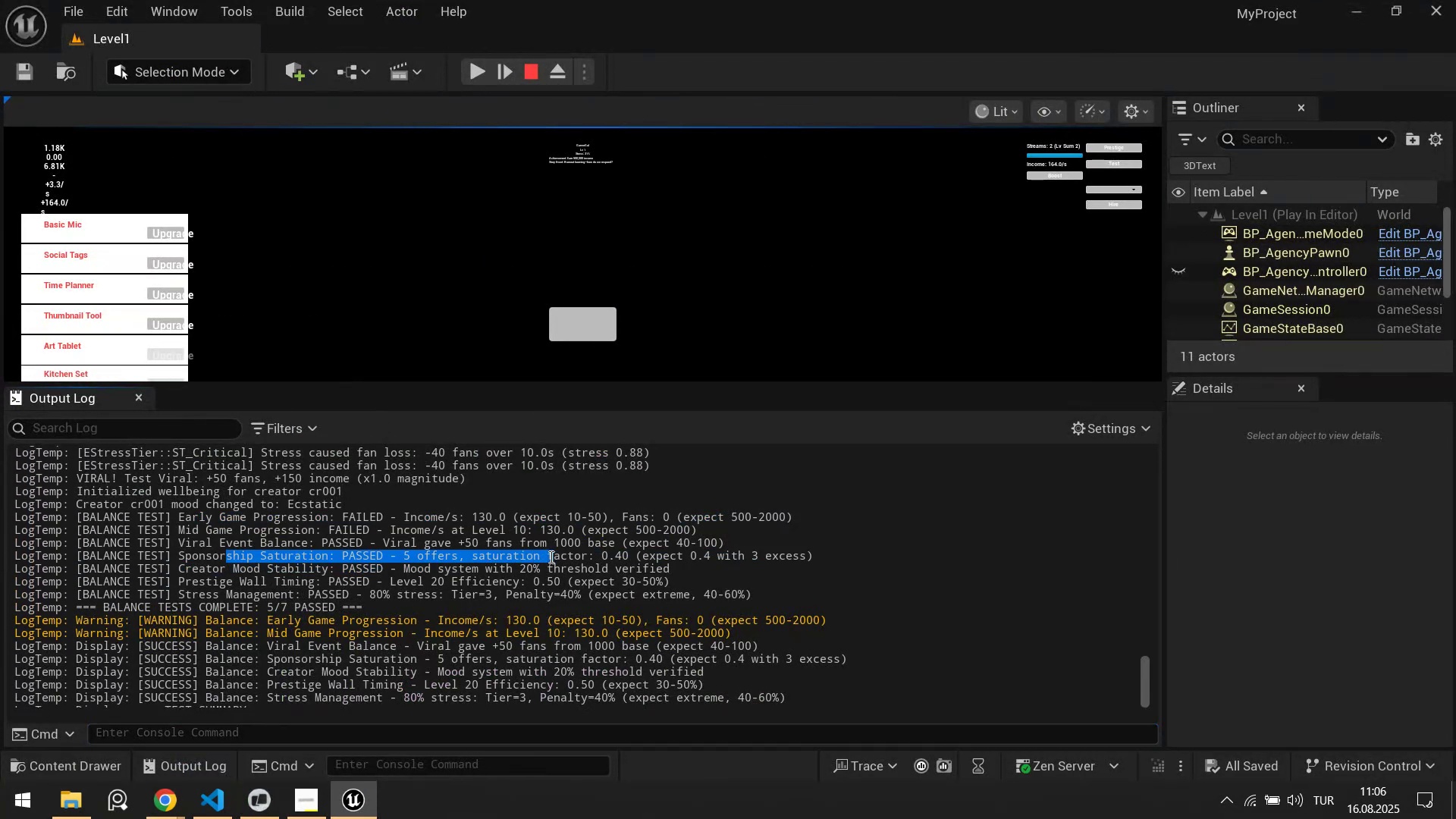 
key(Alt+AltLeft)
 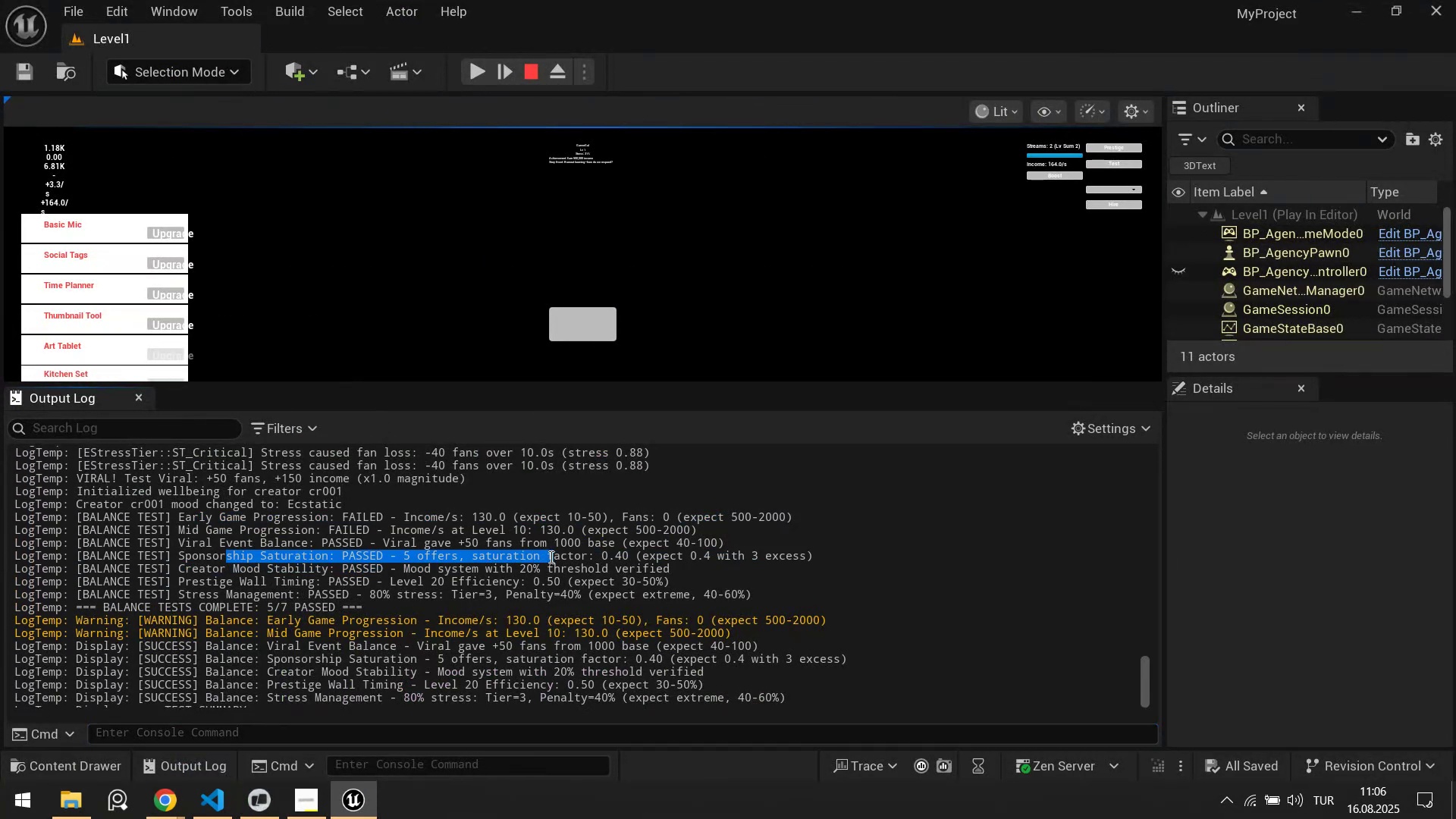 
key(Alt+Tab)
 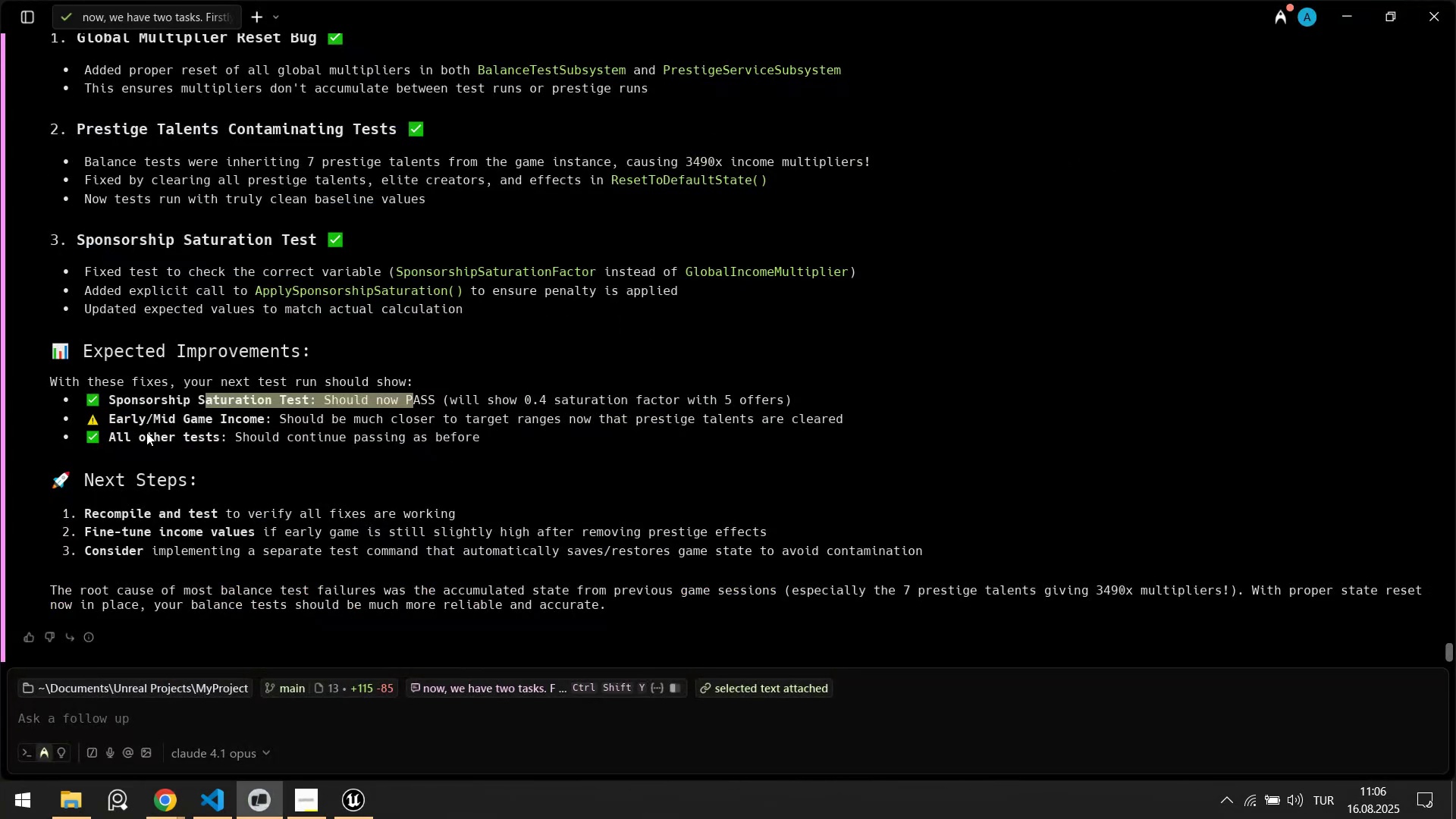 
left_click_drag(start_coordinate=[147, 436], to_coordinate=[352, 441])
 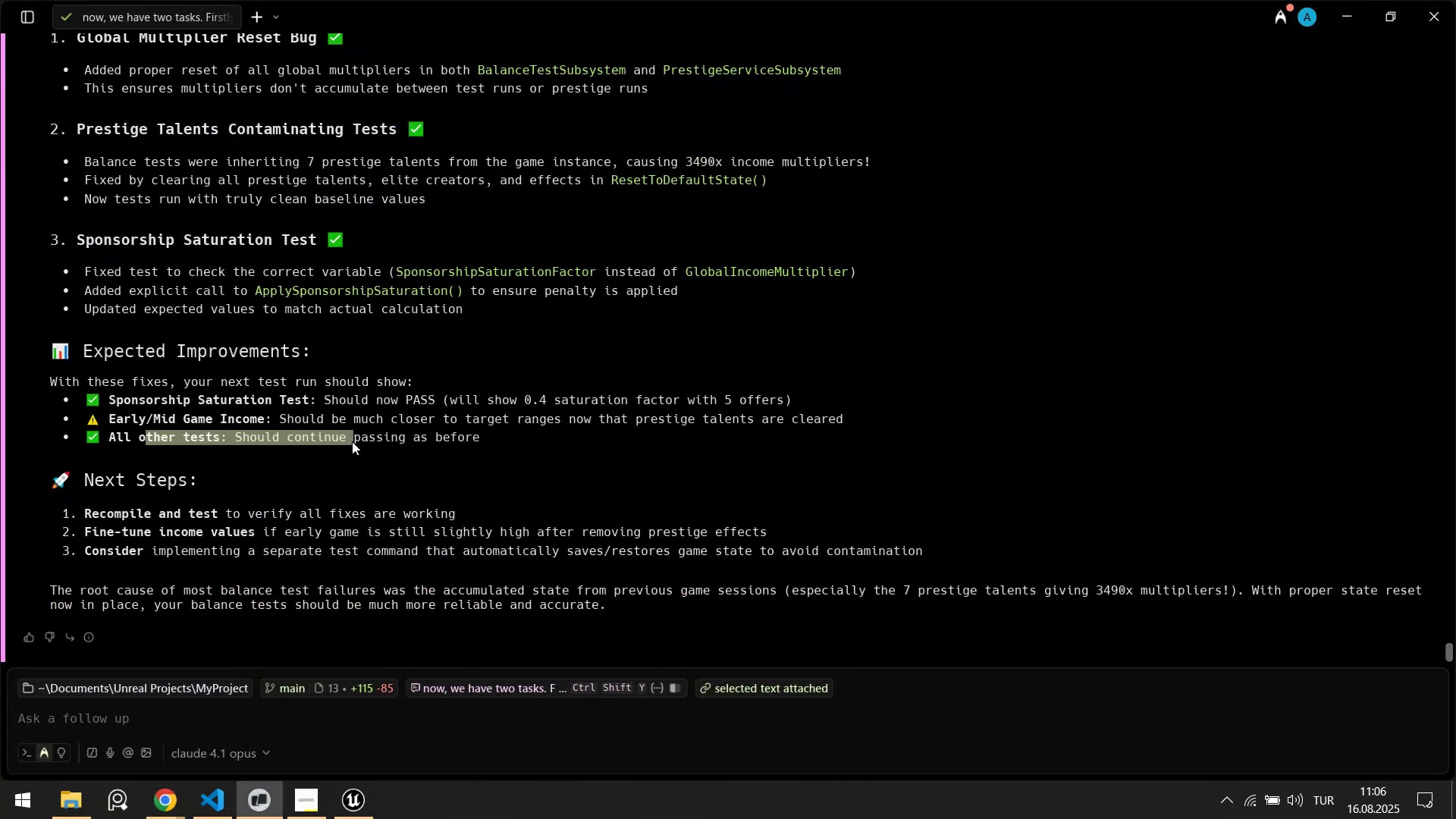 
key(Alt+AltLeft)
 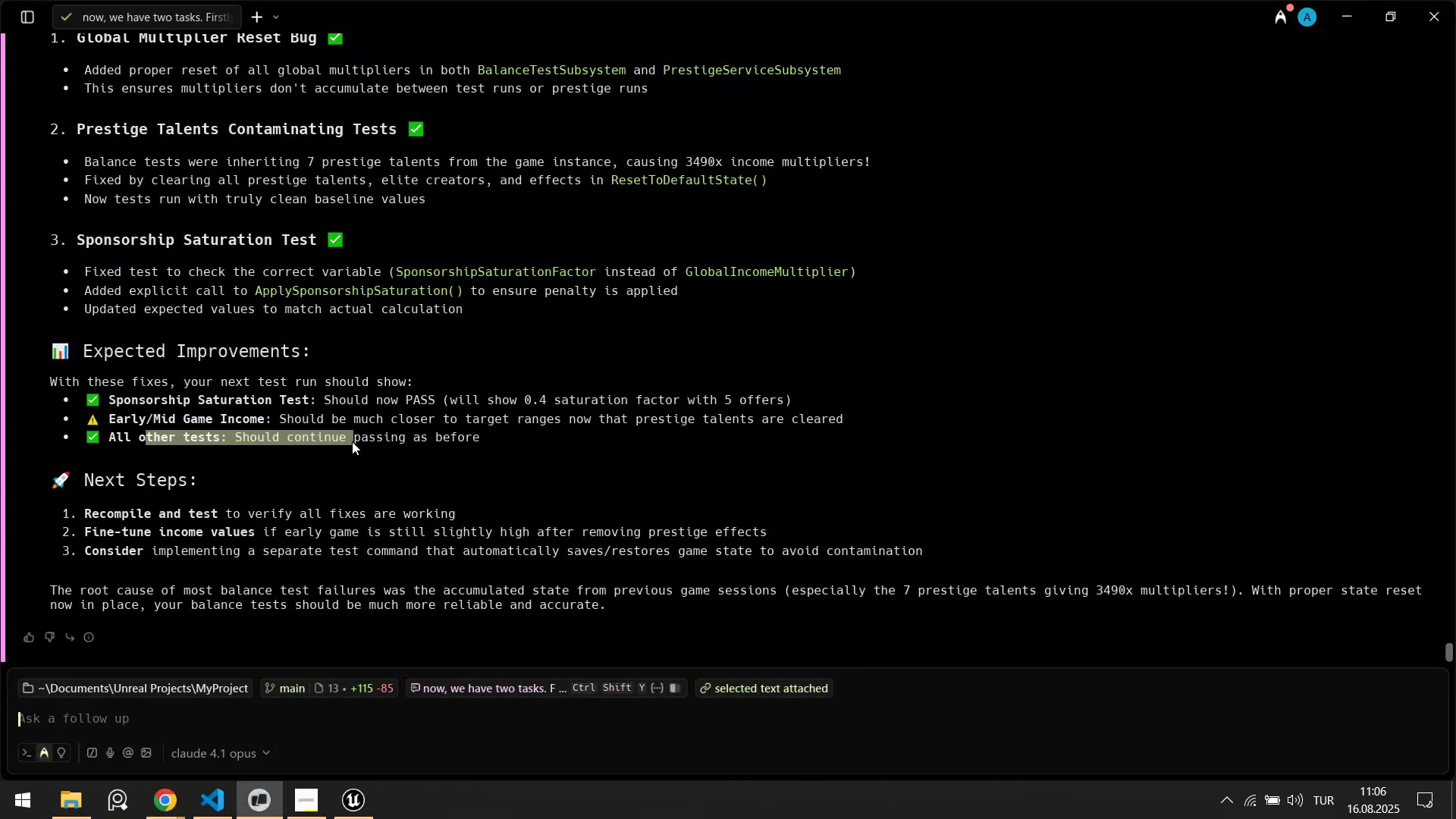 
key(Alt+Tab)
 